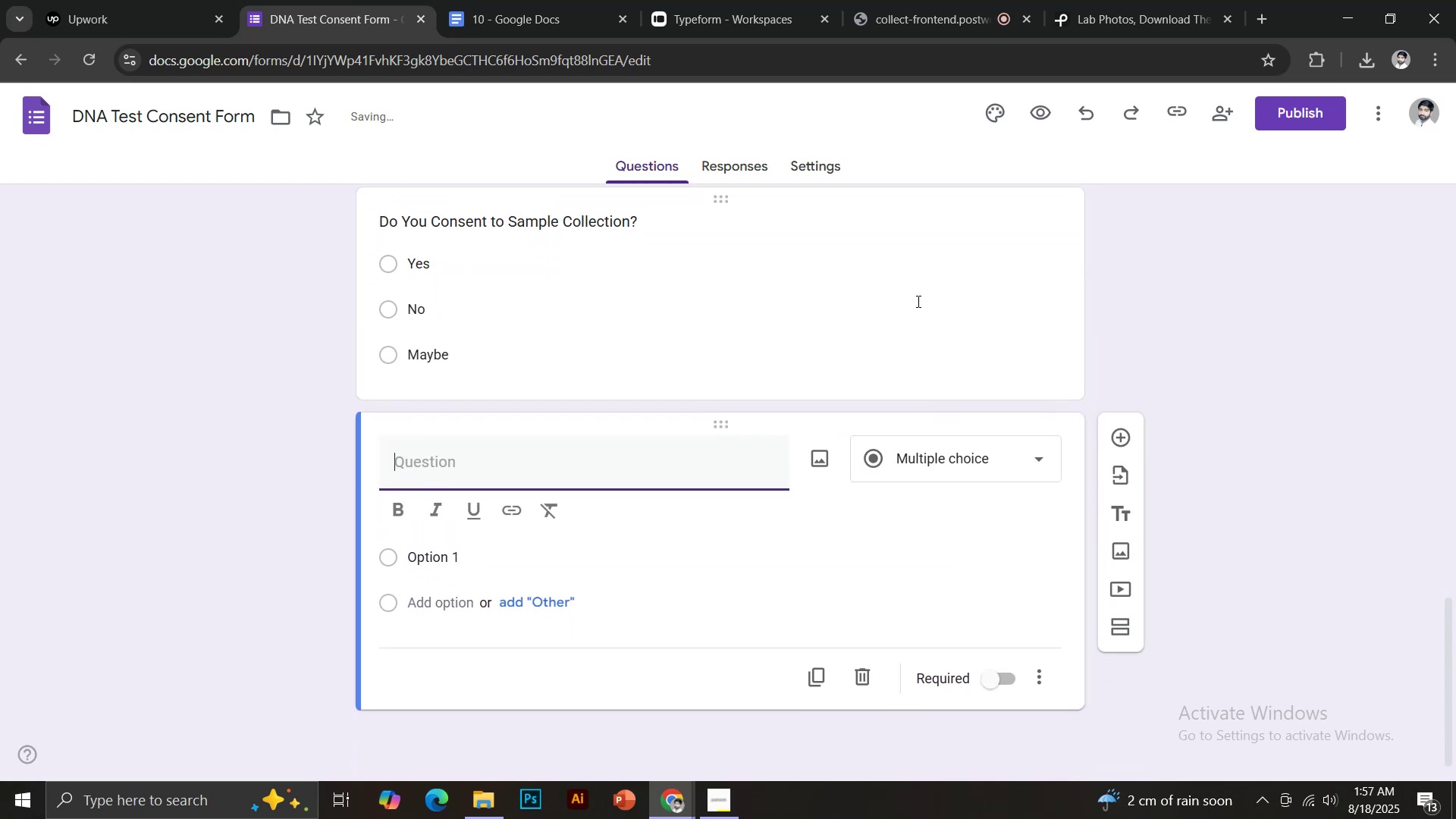 
left_click([916, 300])
 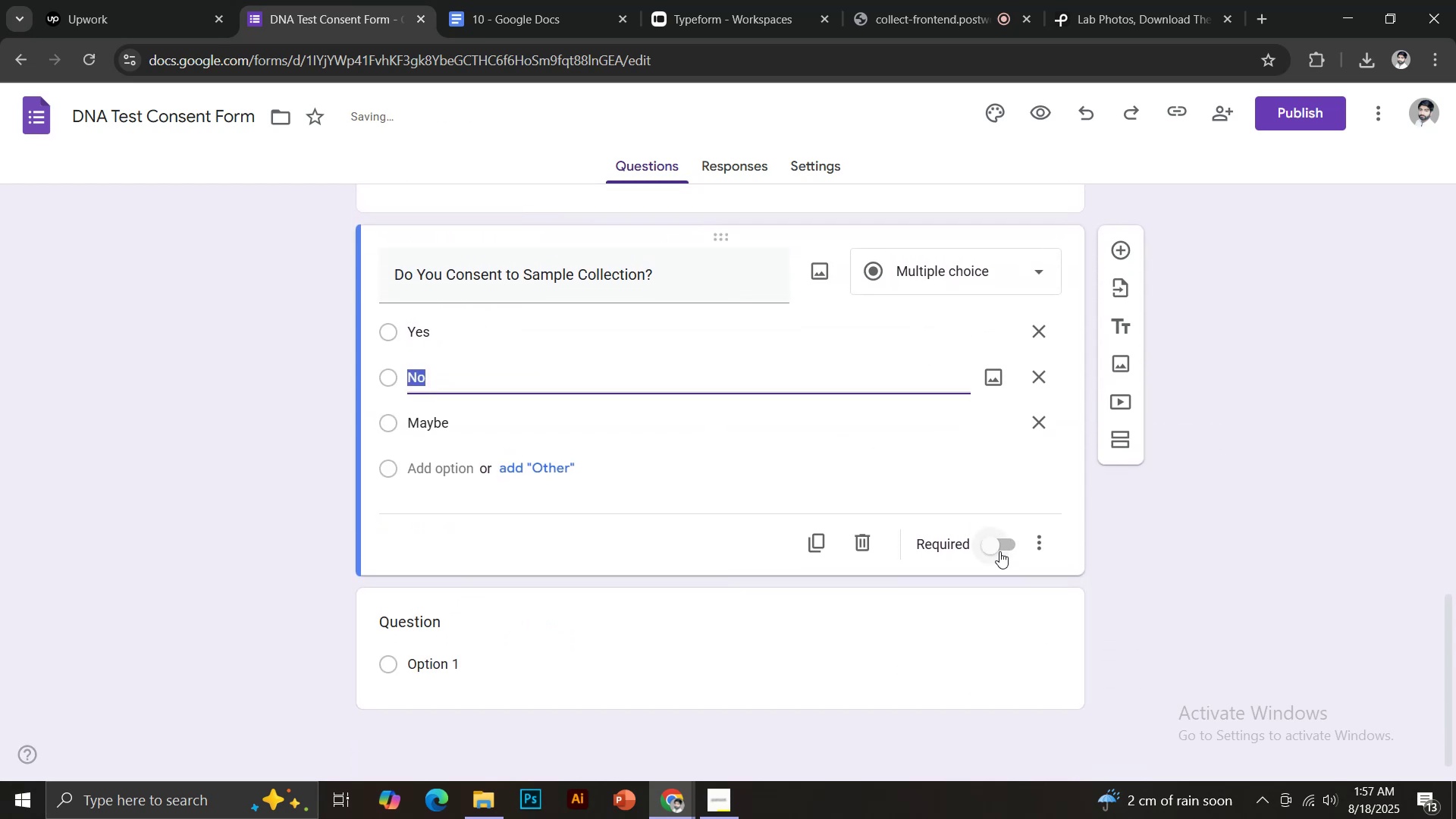 
left_click([999, 552])
 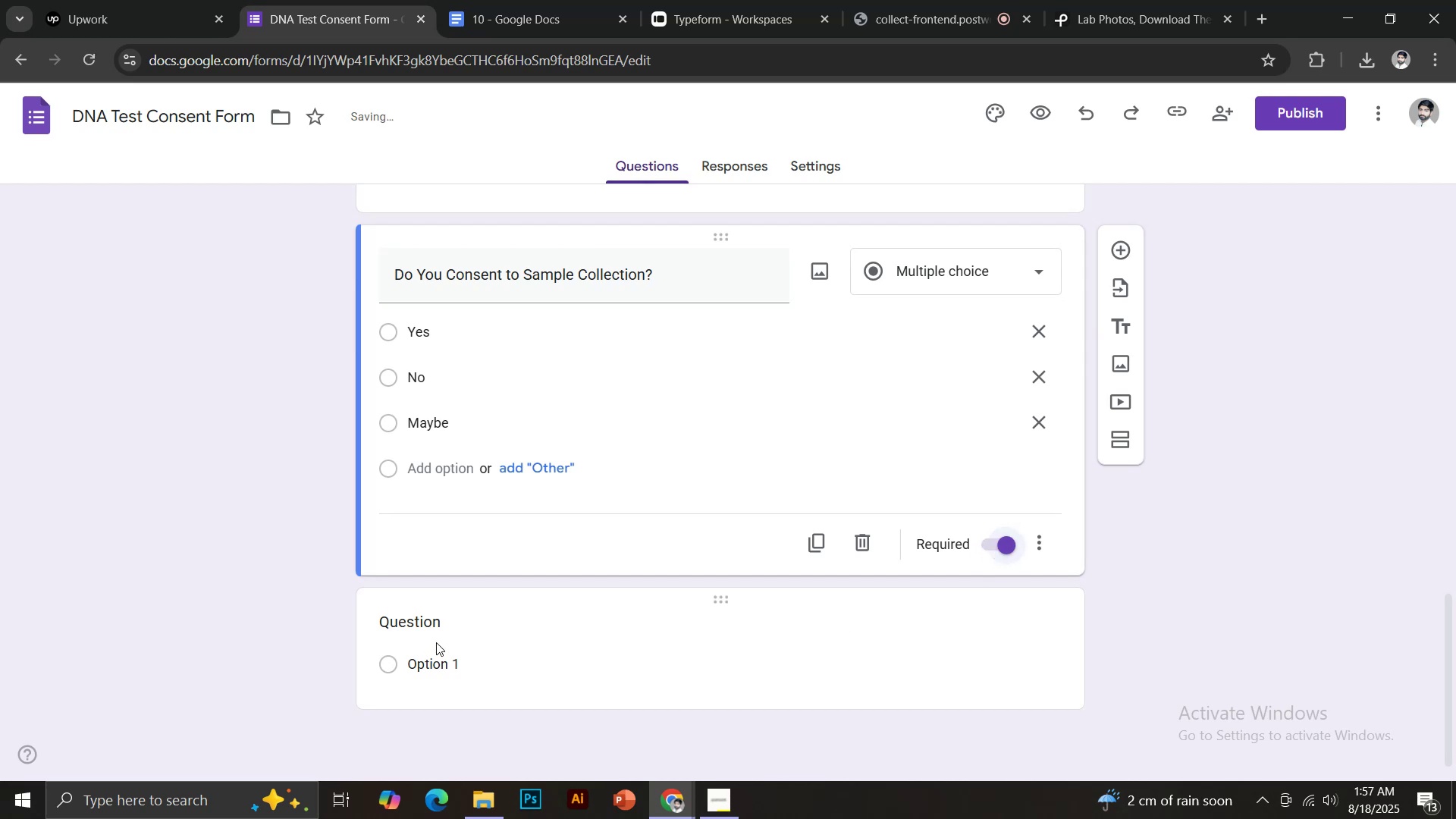 
left_click([391, 631])
 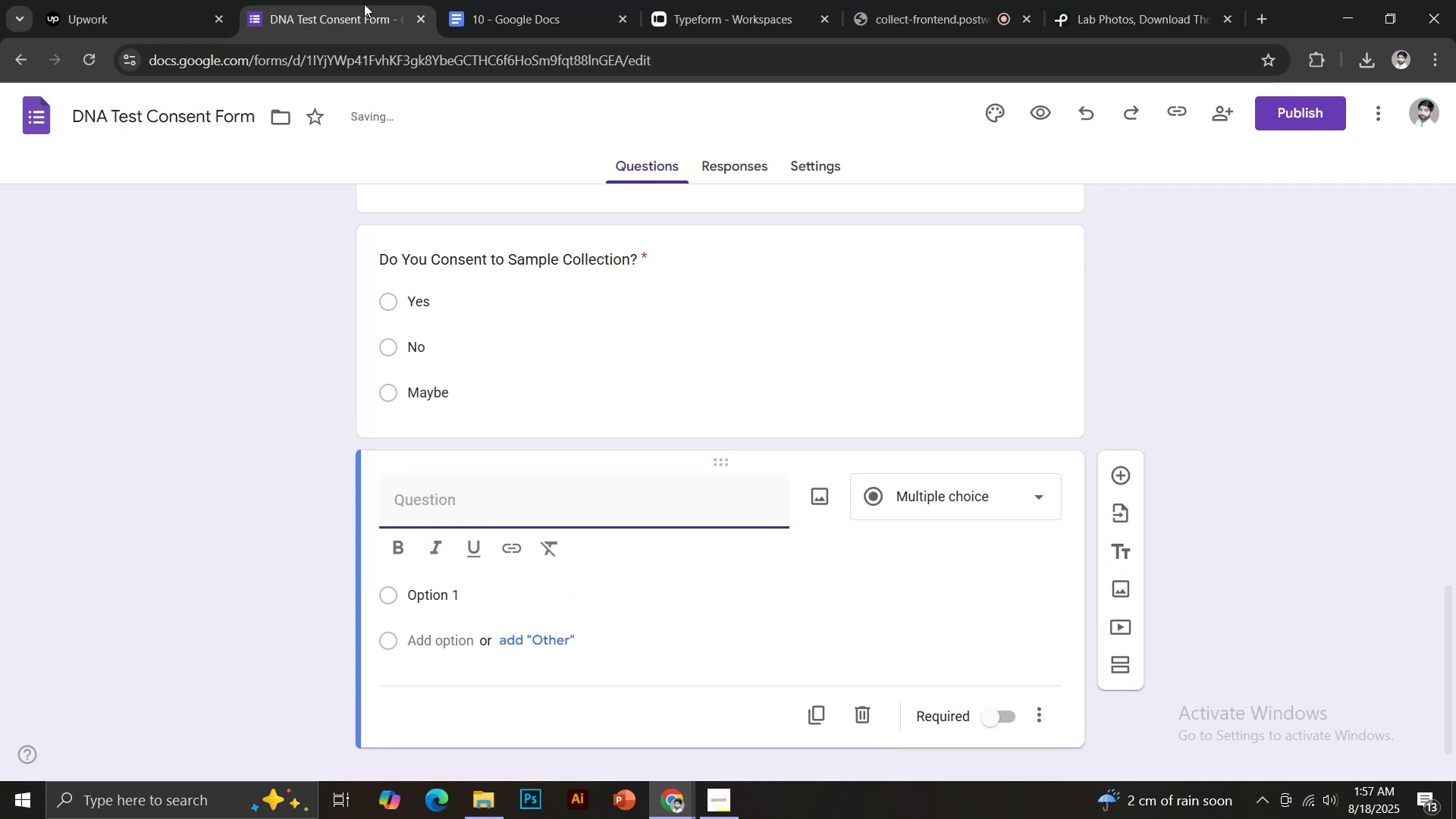 
left_click([484, 0])
 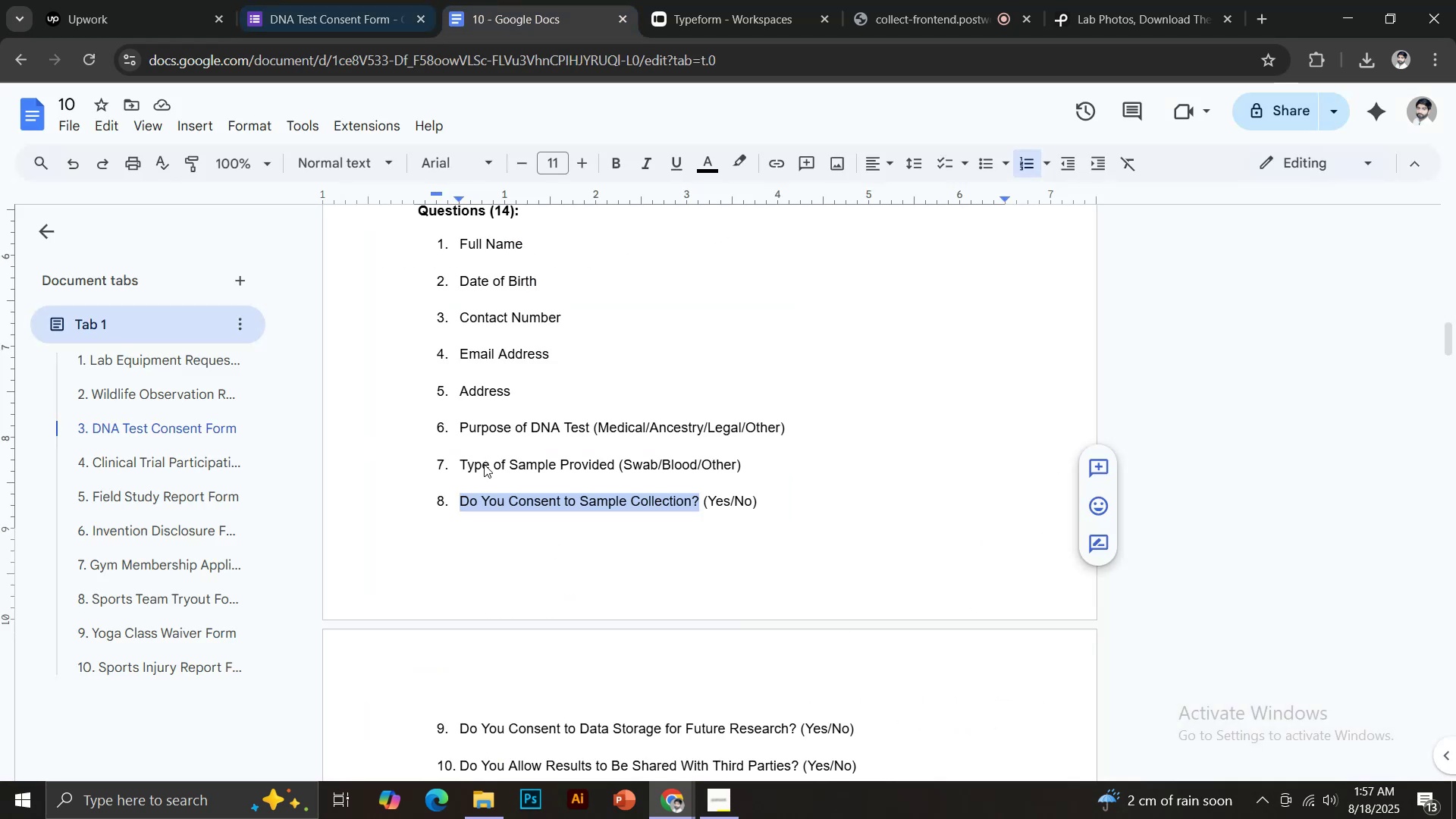 
scroll: coordinate [486, 463], scroll_direction: down, amount: 3.0
 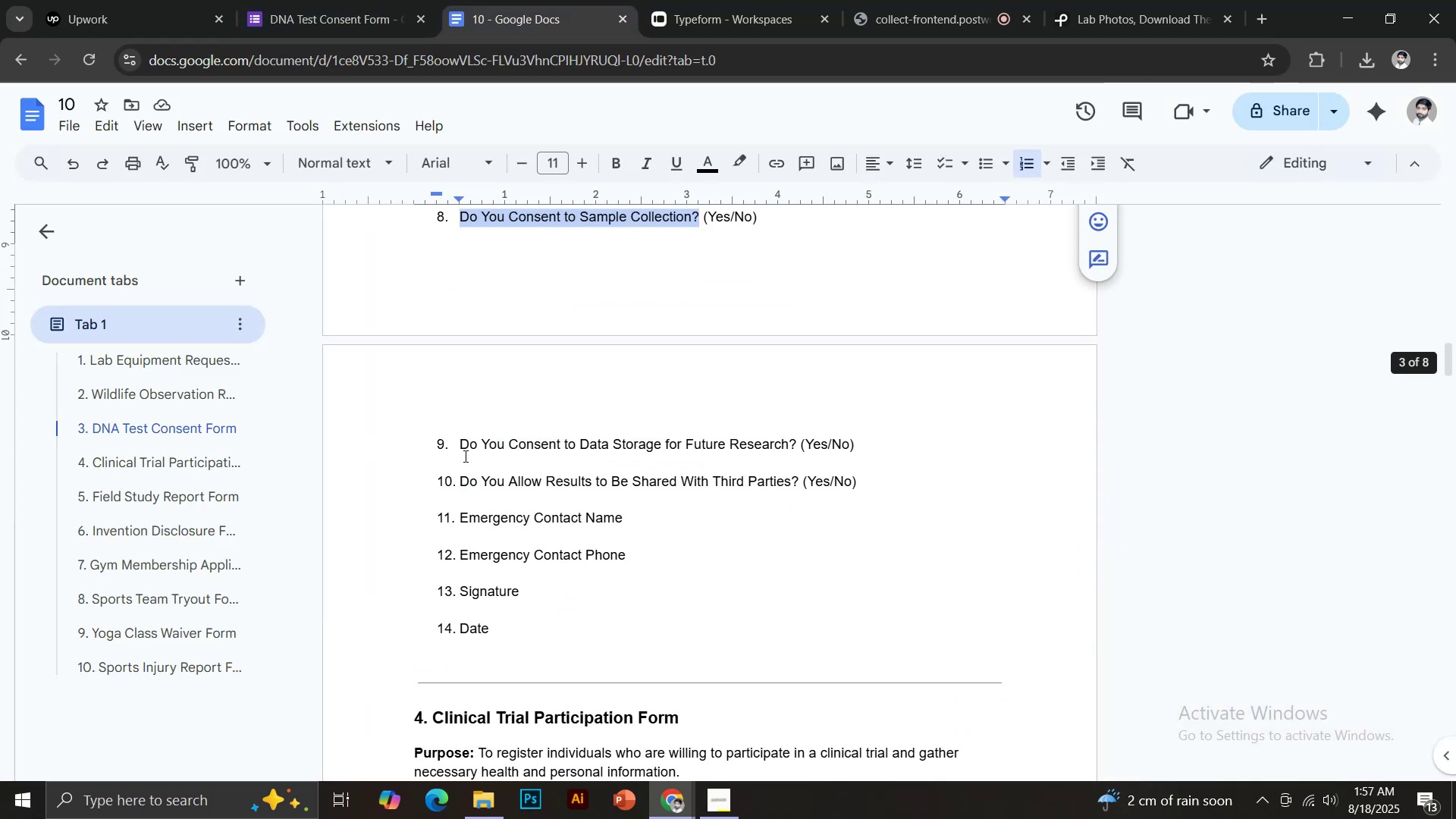 
left_click_drag(start_coordinate=[460, 447], to_coordinate=[796, 447])
 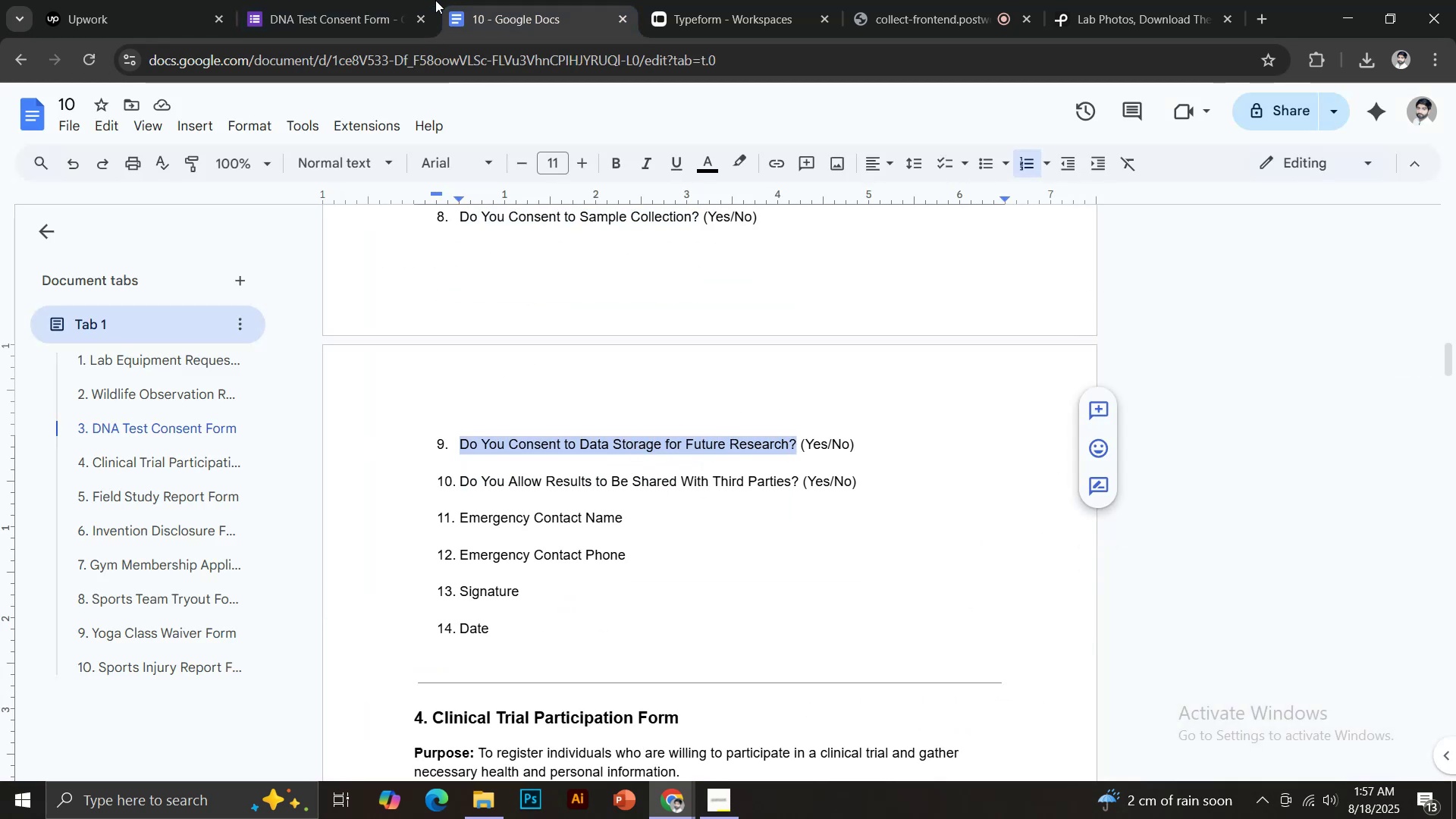 
key(Control+C)
 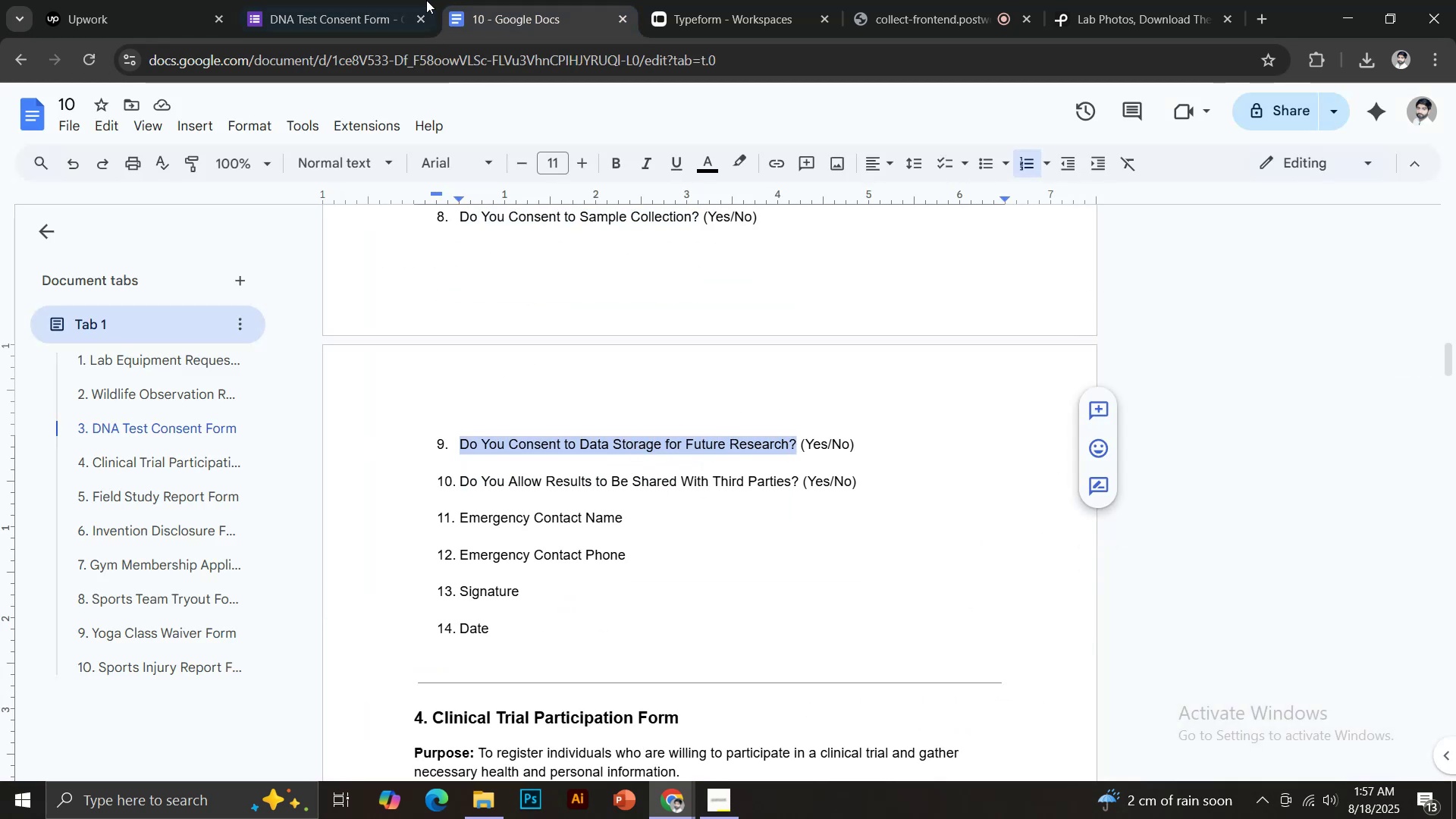 
left_click([399, 0])
 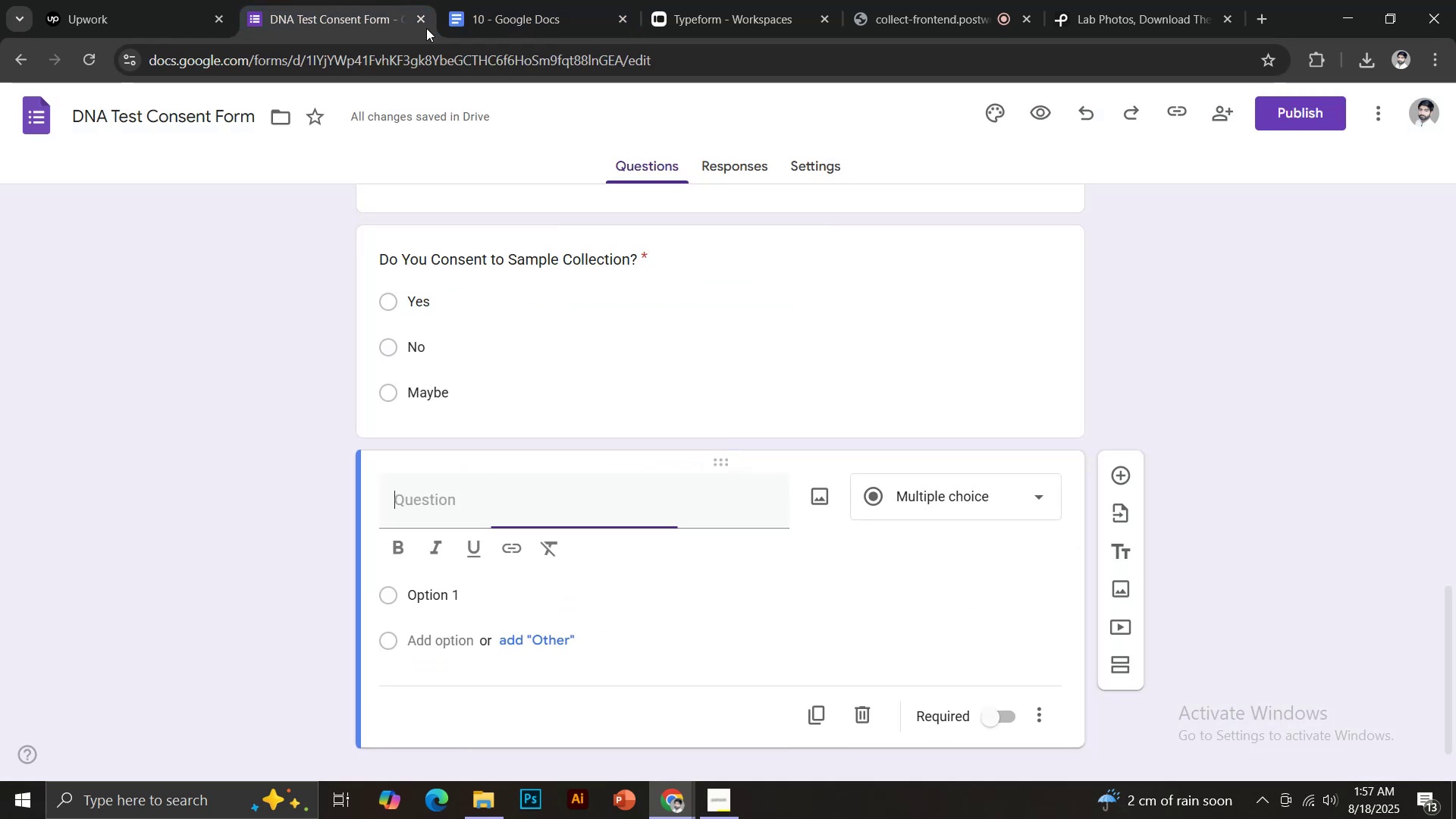 
key(Control+Shift+V)
 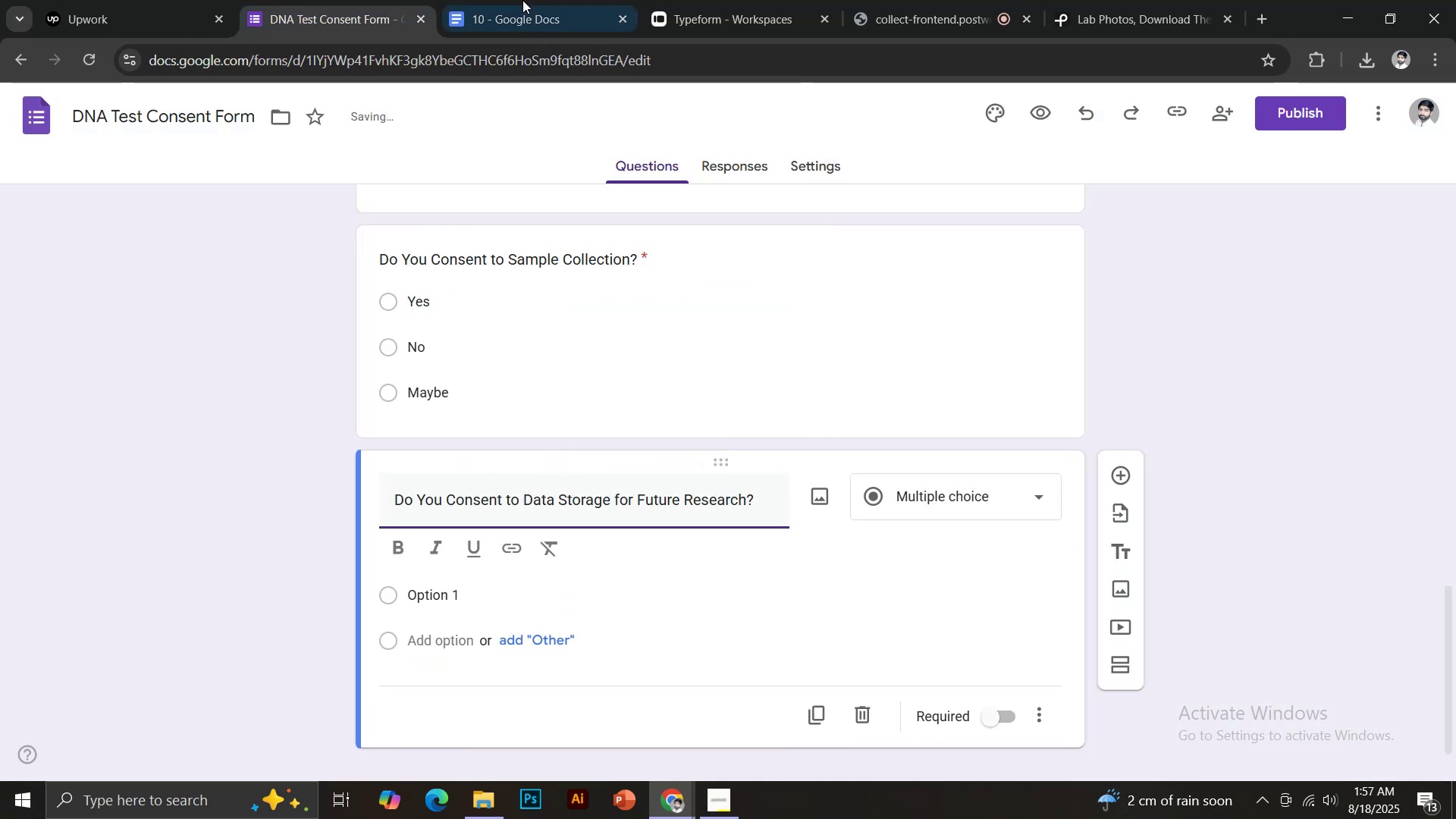 
left_click([522, 0])
 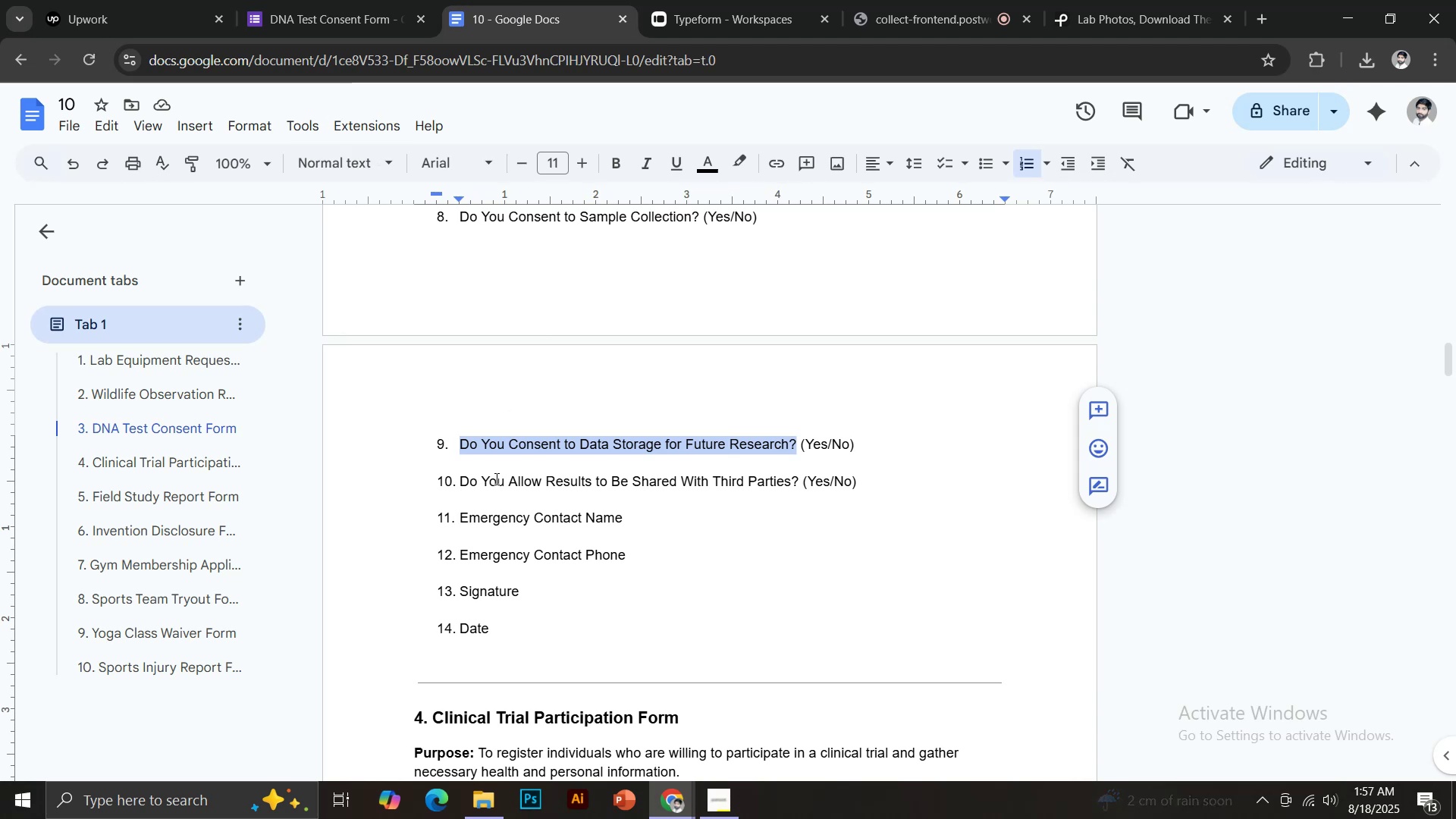 
wait(12.85)
 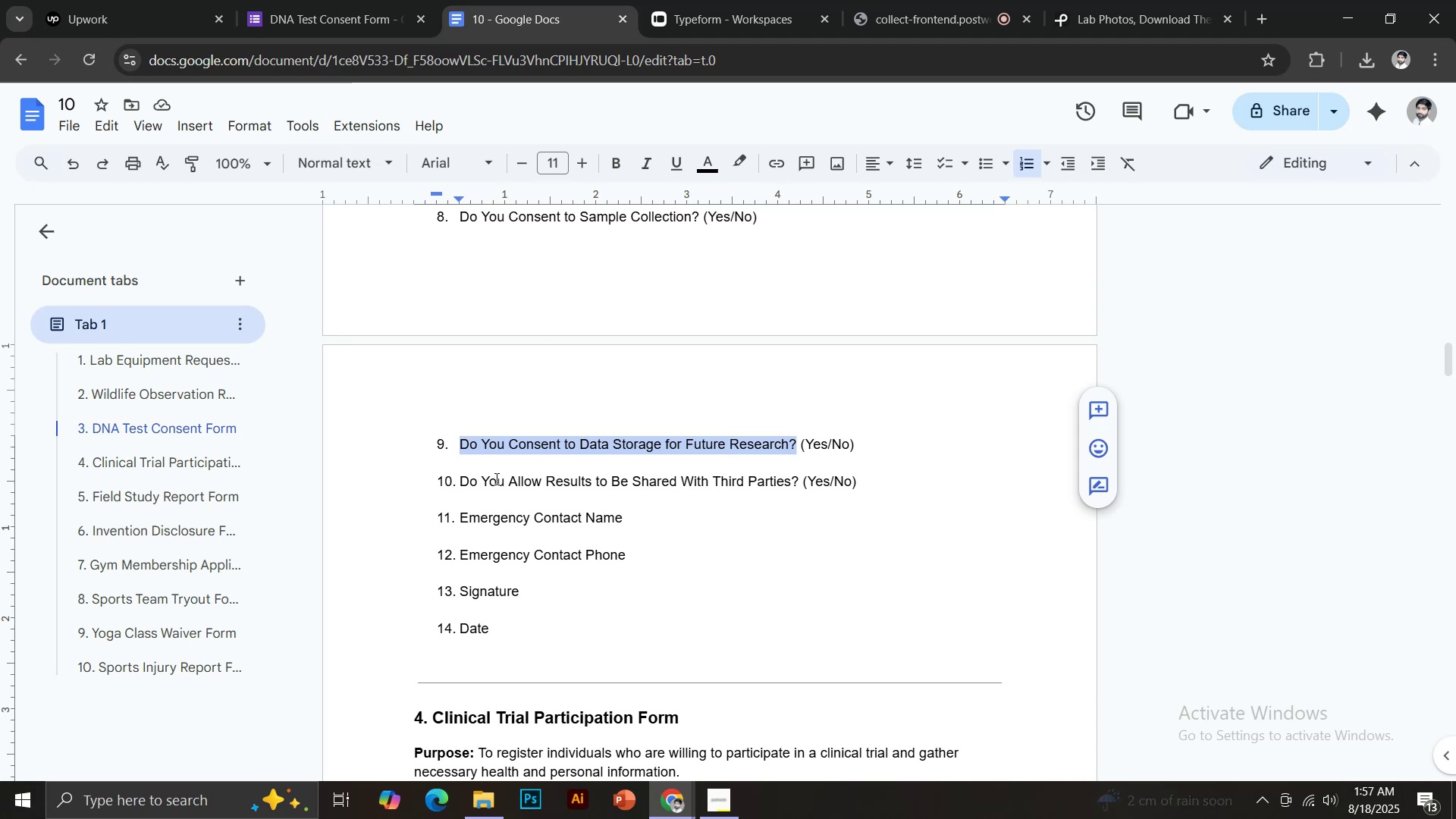 
left_click([337, 0])
 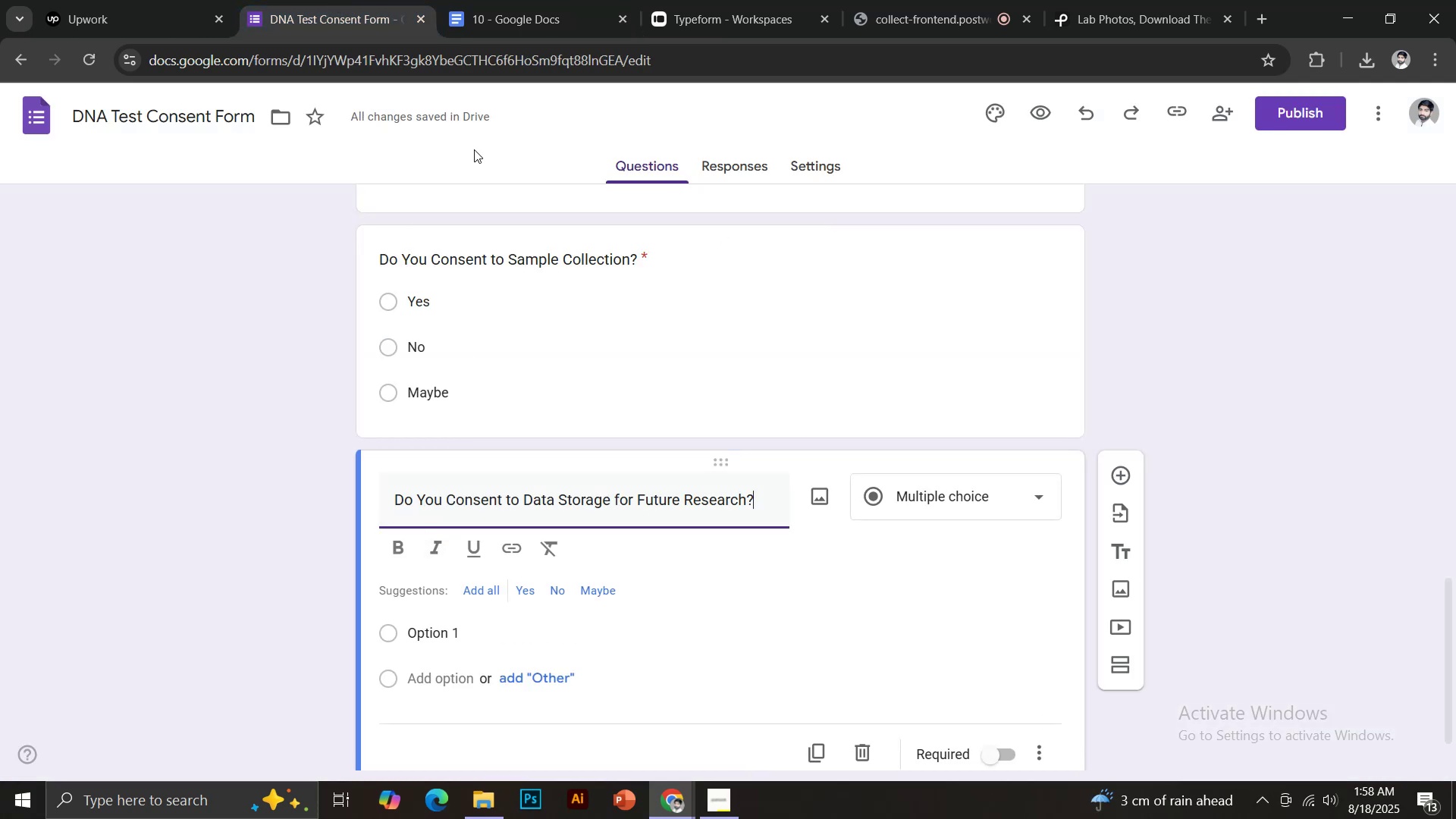 
left_click([492, 14])
 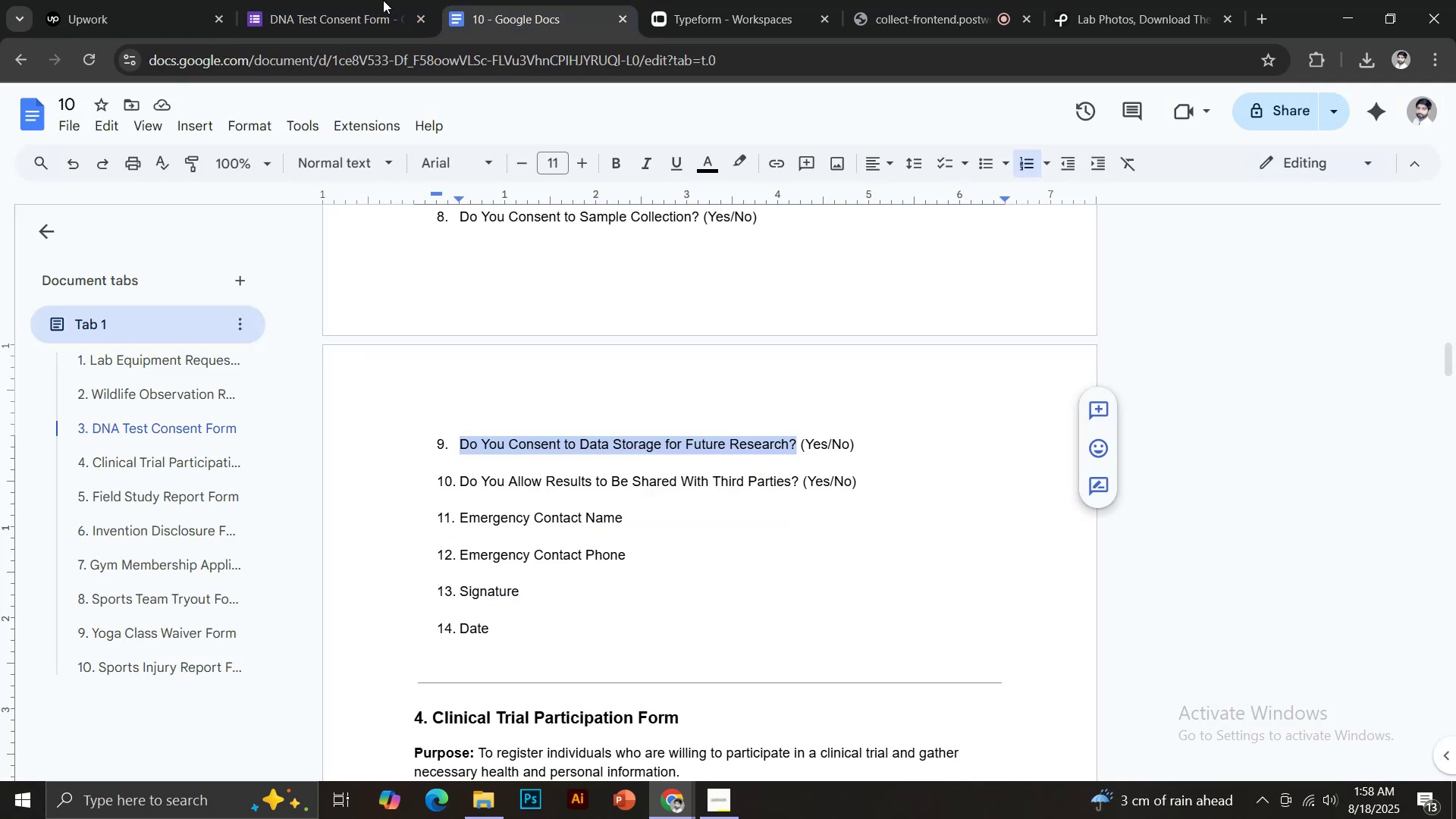 
left_click([377, 0])
 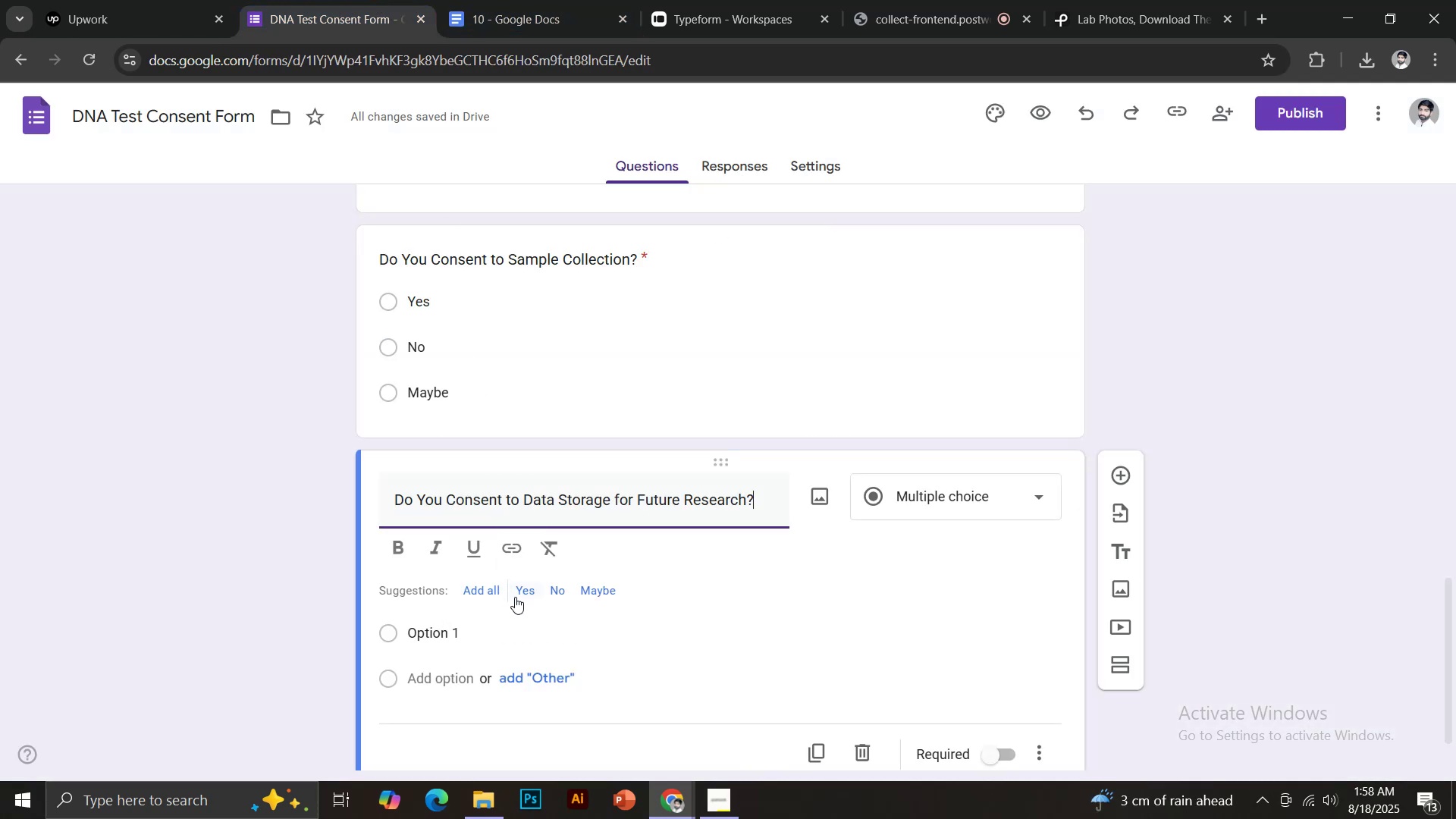 
left_click([479, 589])
 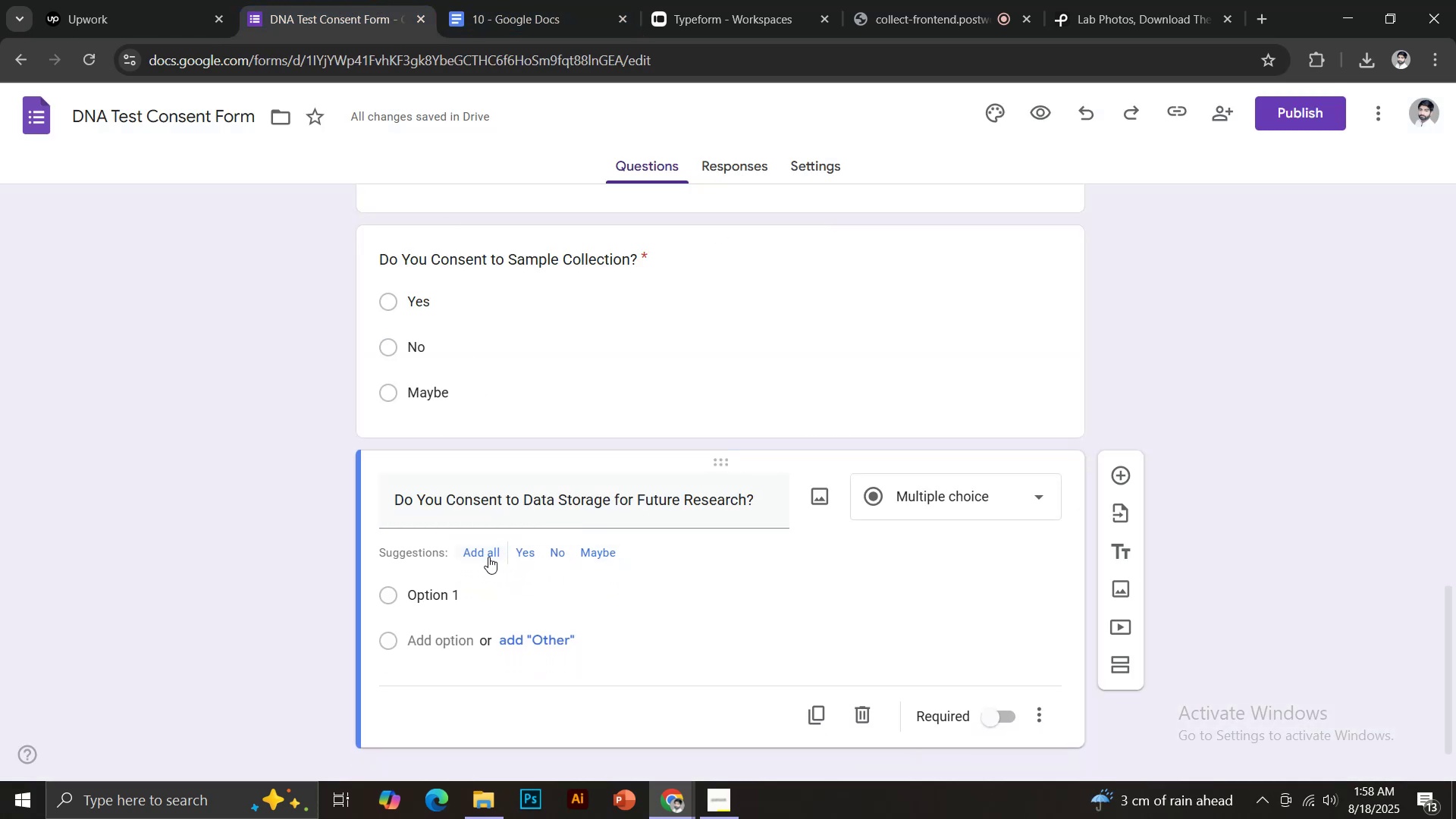 
left_click([482, 555])
 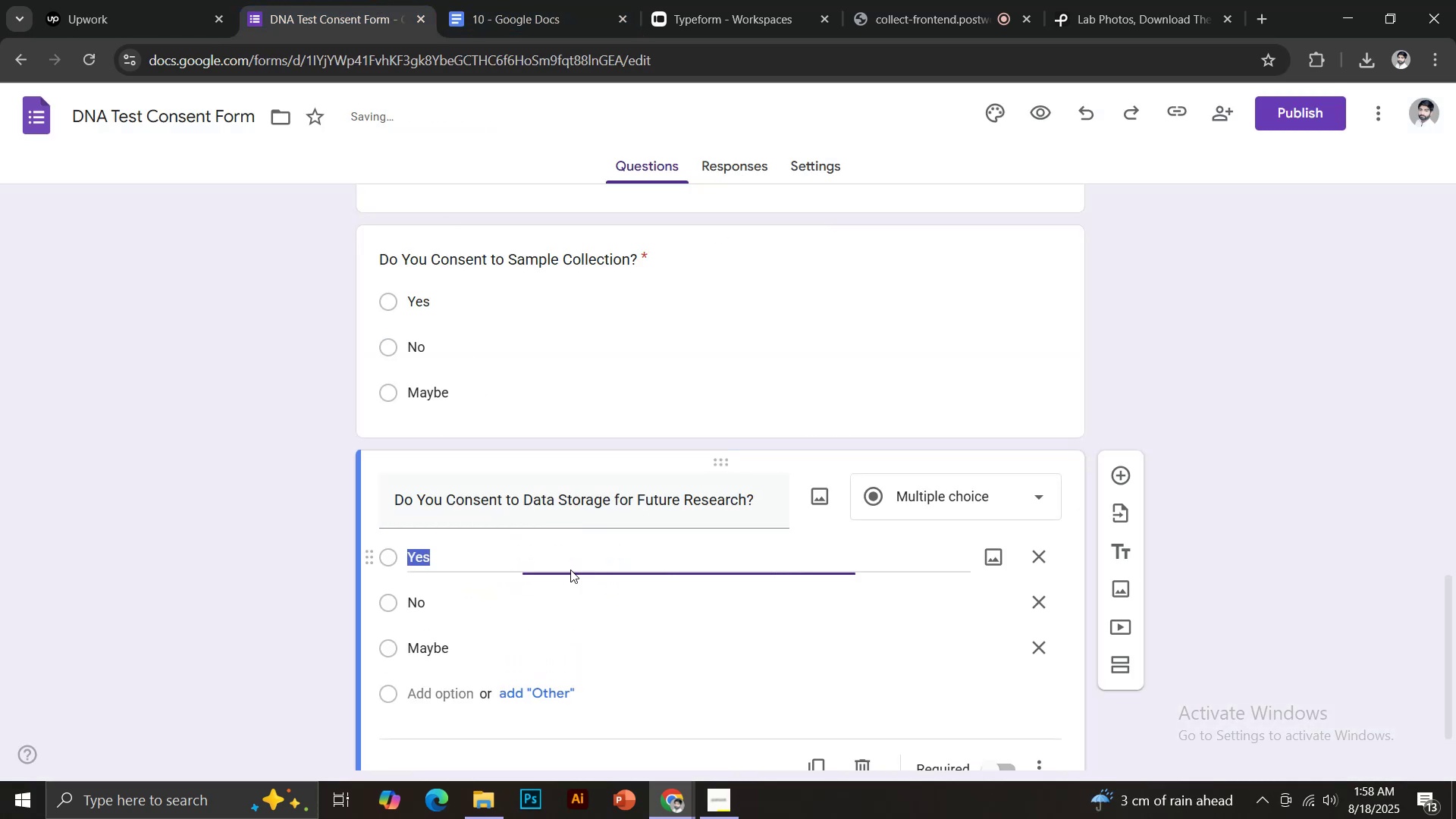 
scroll: coordinate [661, 557], scroll_direction: down, amount: 5.0
 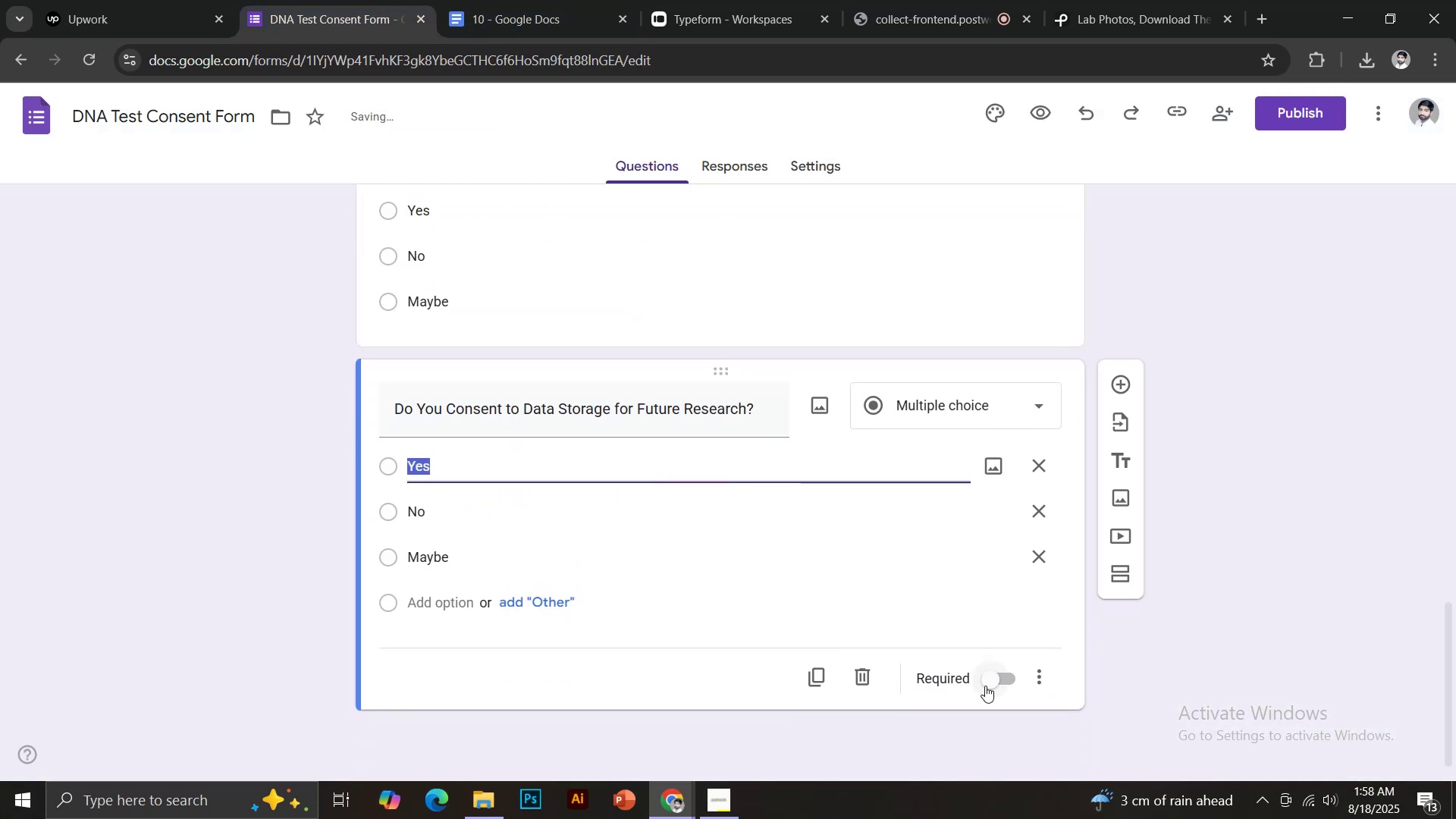 
left_click([989, 686])
 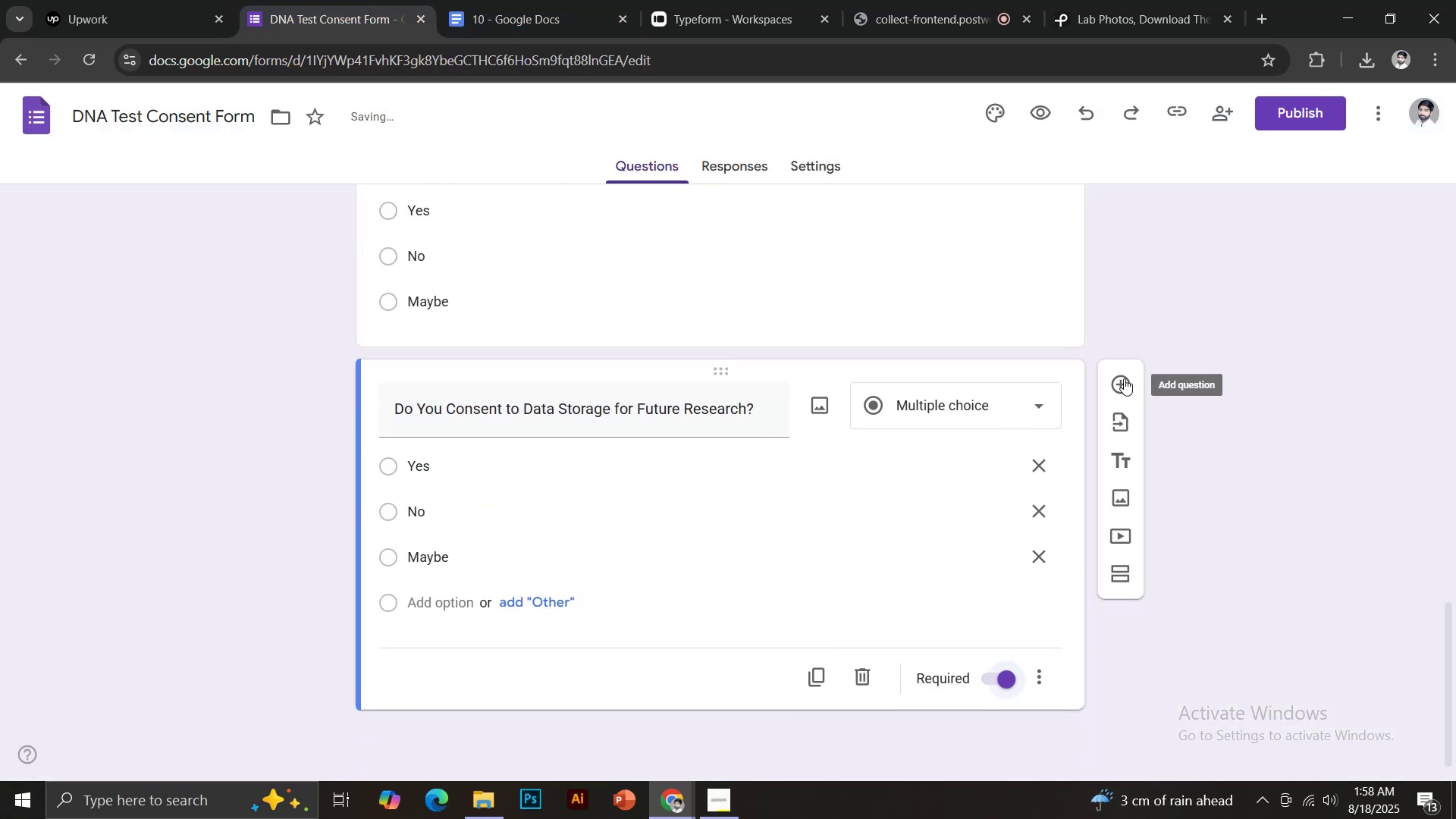 
left_click([1122, 381])
 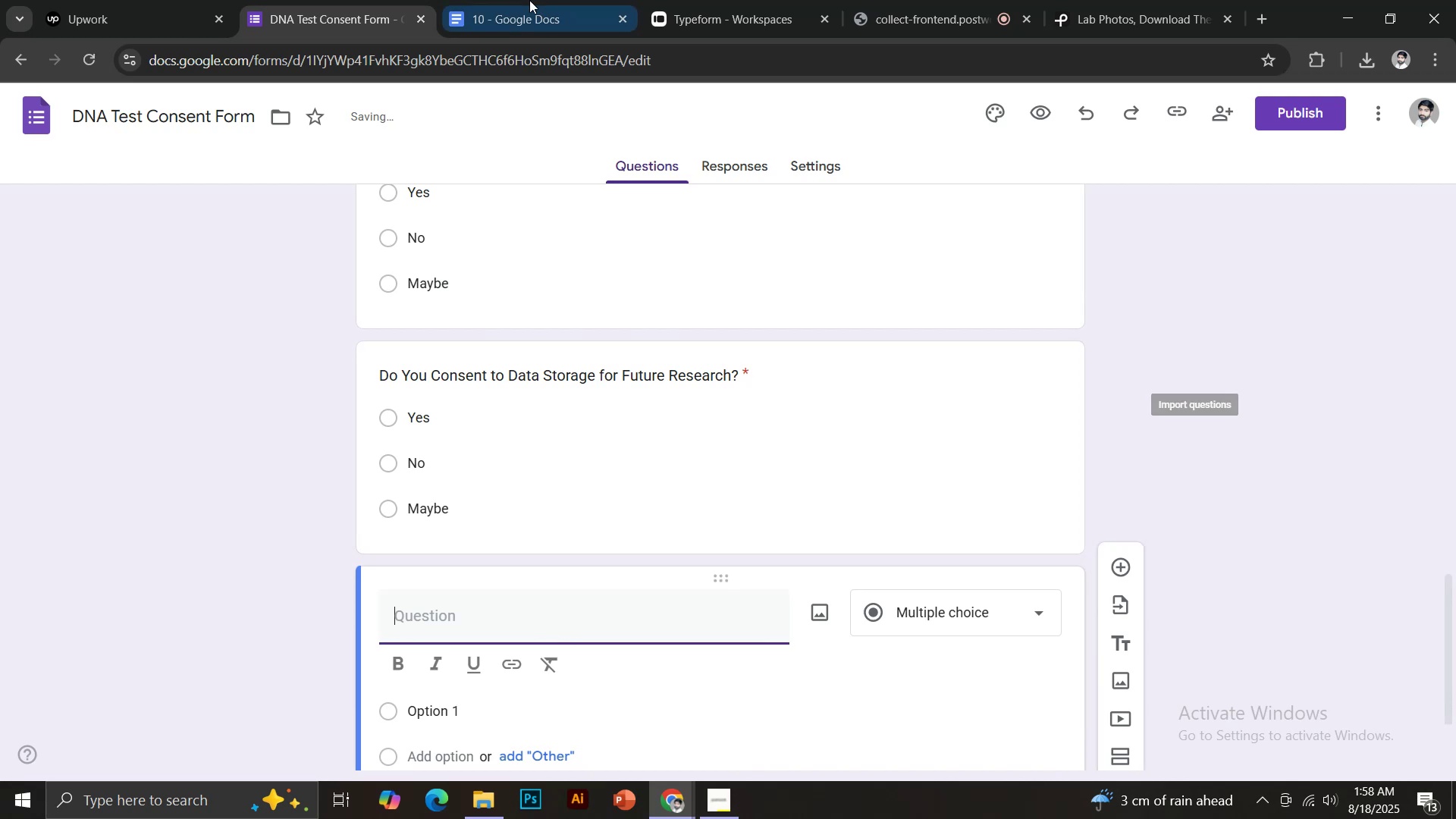 
left_click([527, 0])
 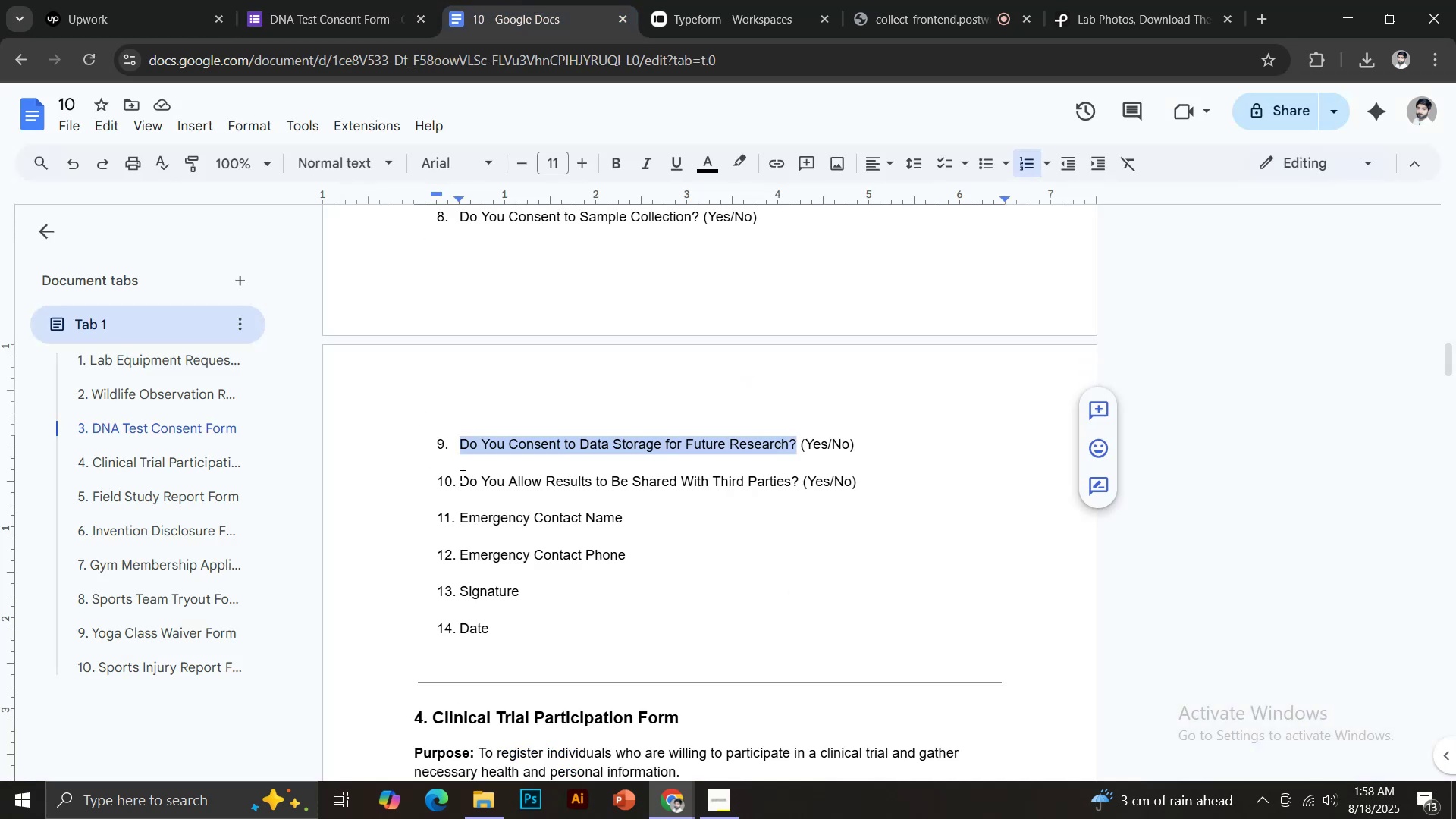 
left_click_drag(start_coordinate=[461, 475], to_coordinate=[803, 487])
 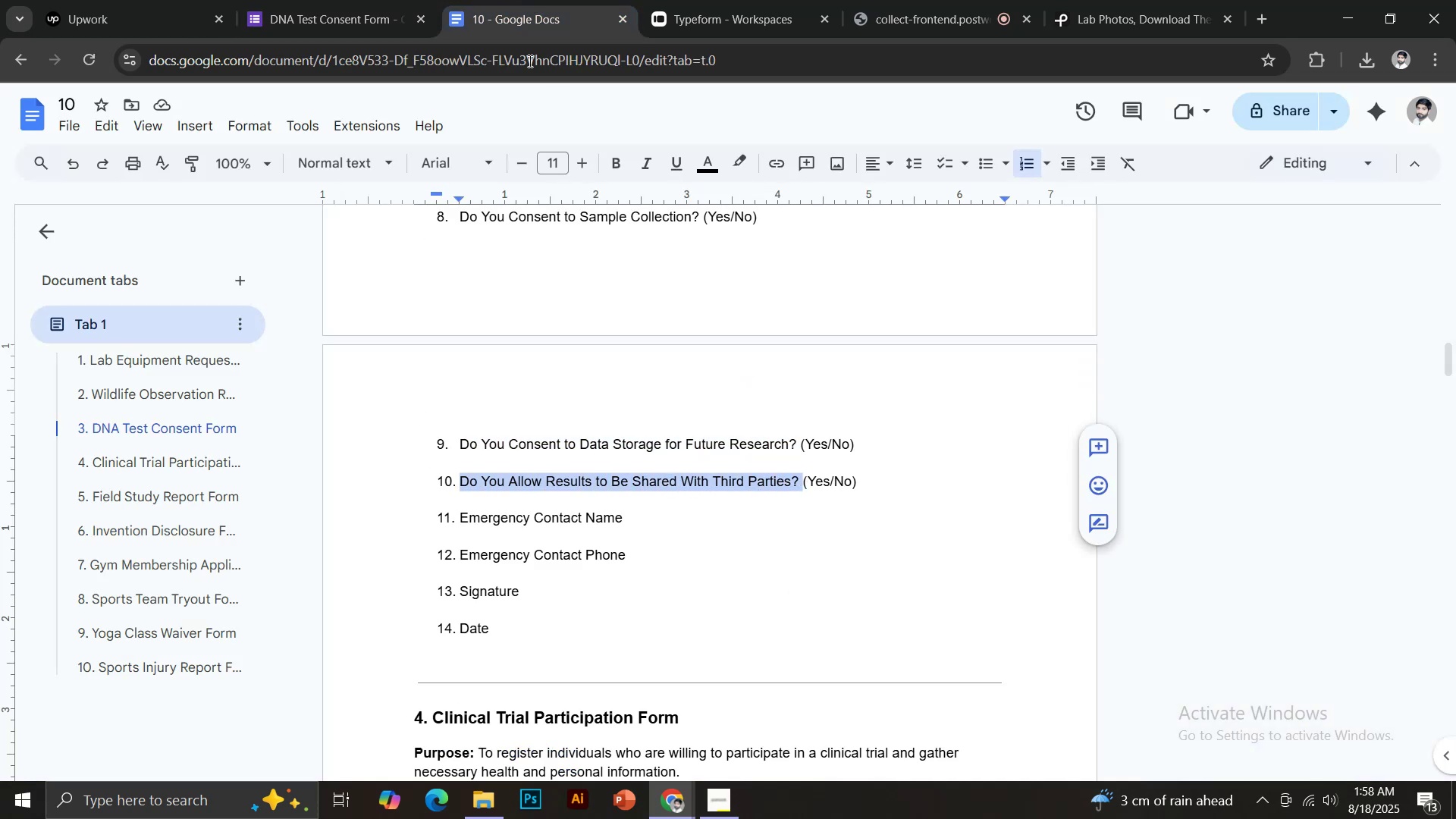 
key(Control+C)
 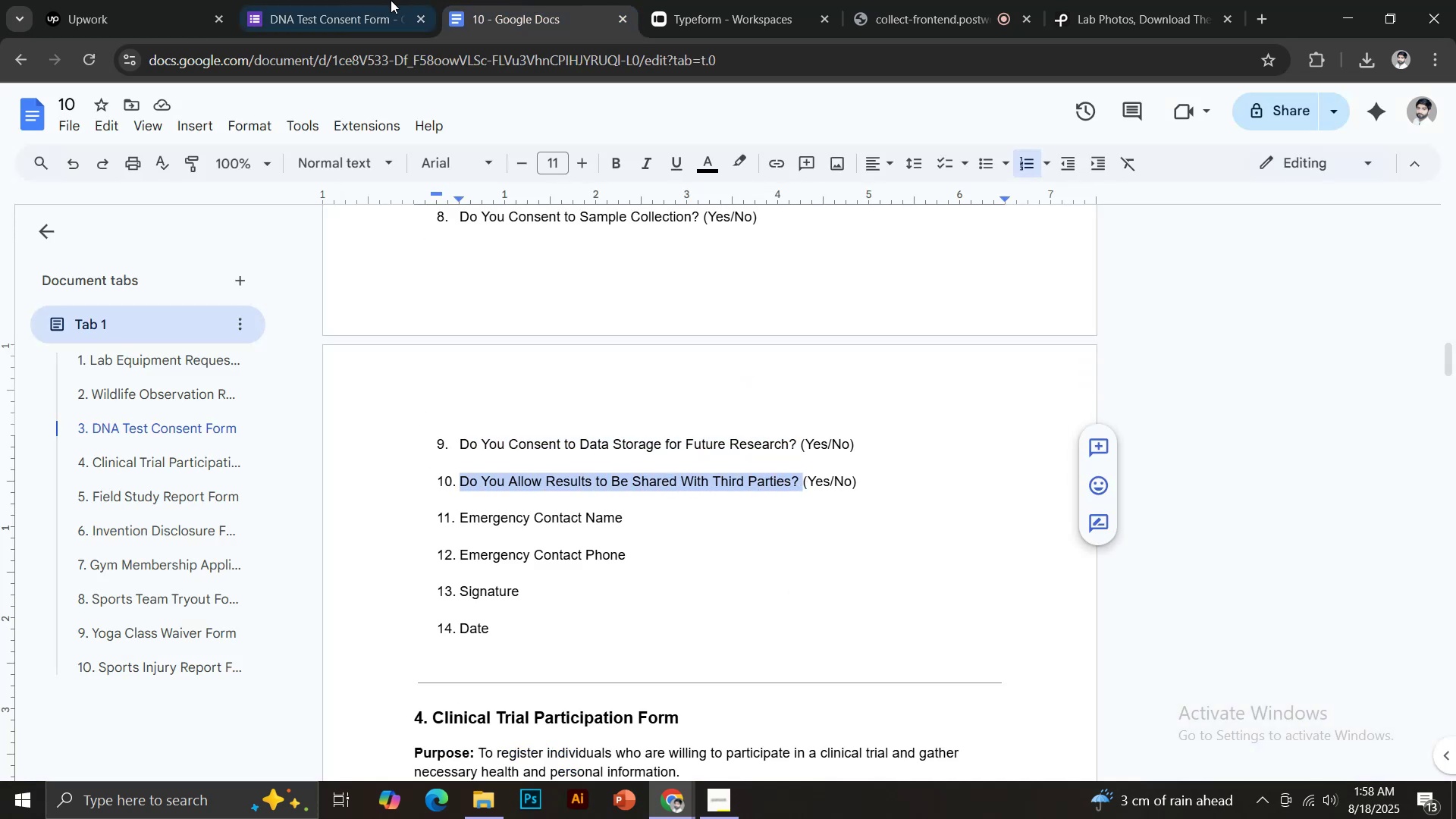 
left_click([381, 0])
 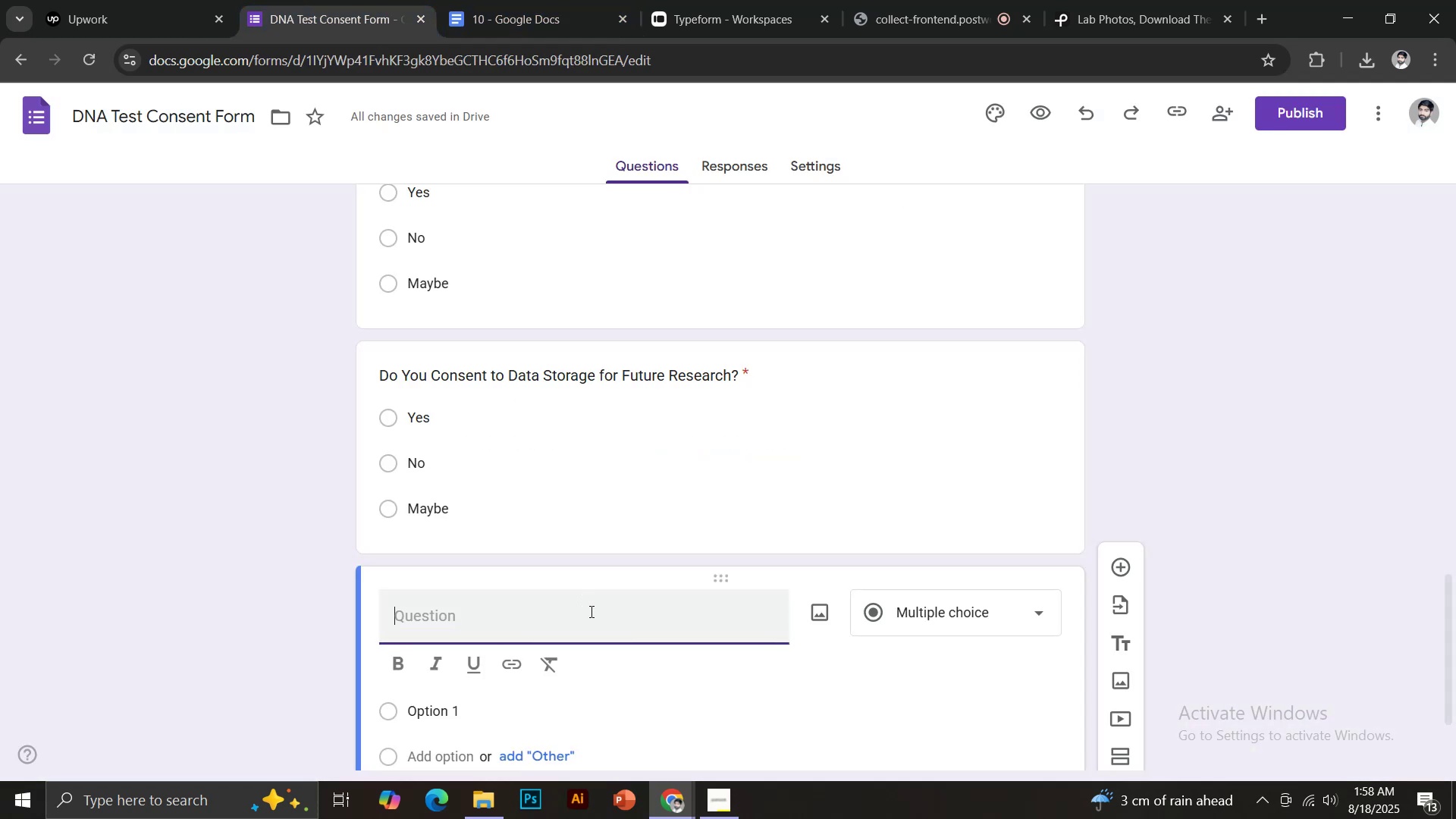 
key(Control+Shift+V)
 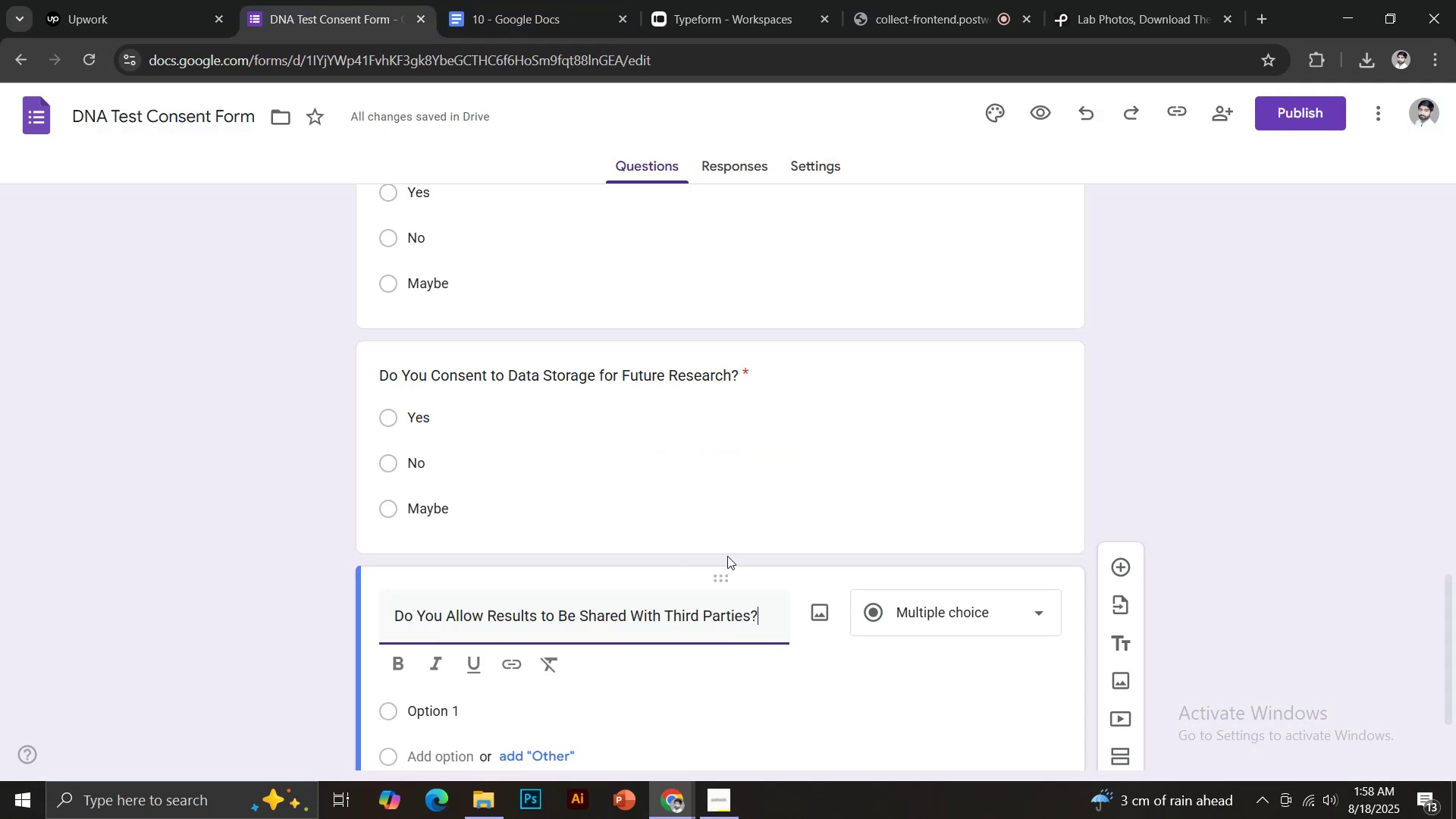 
scroll: coordinate [735, 553], scroll_direction: down, amount: 3.0
 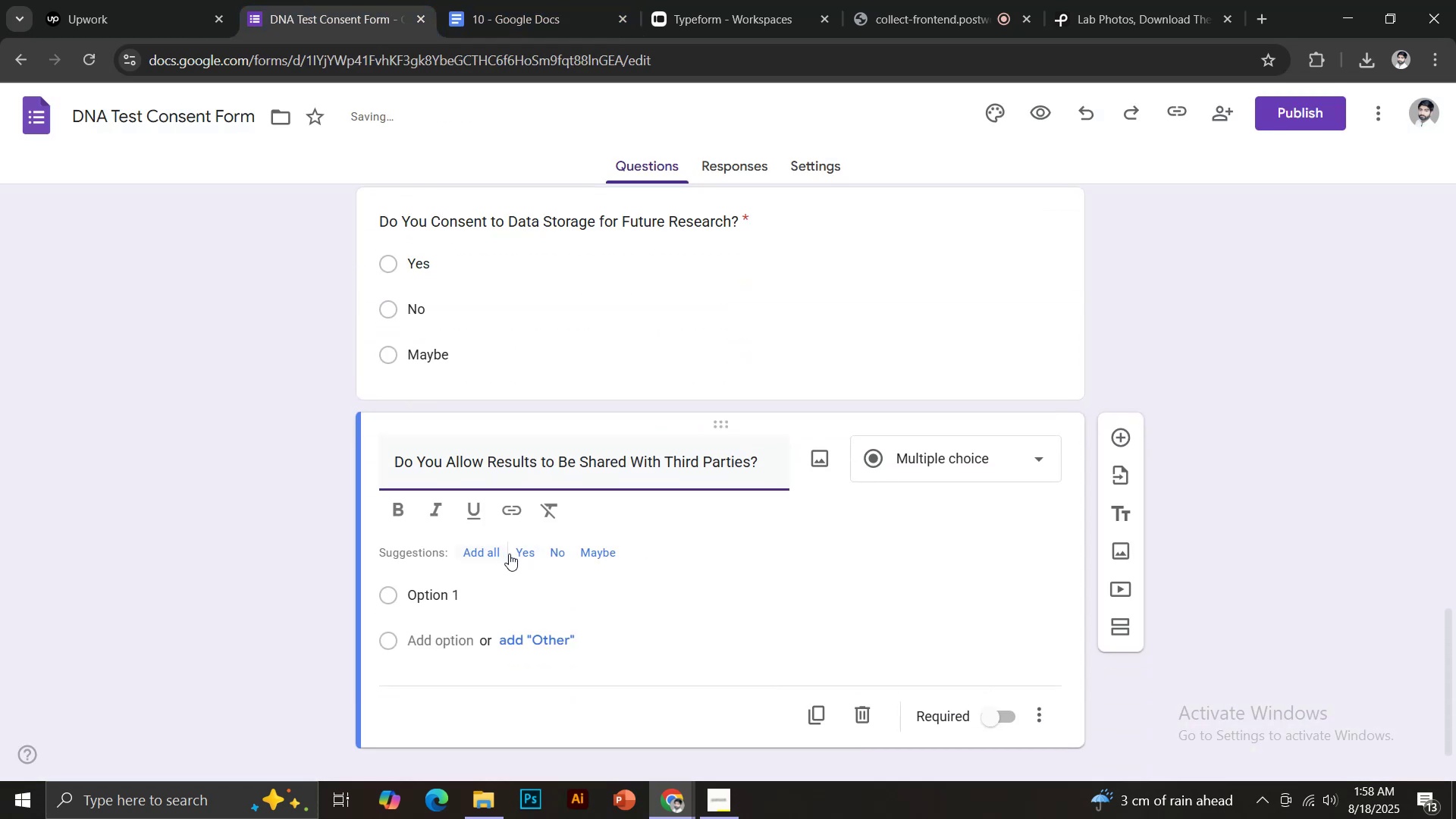 
left_click([520, 554])
 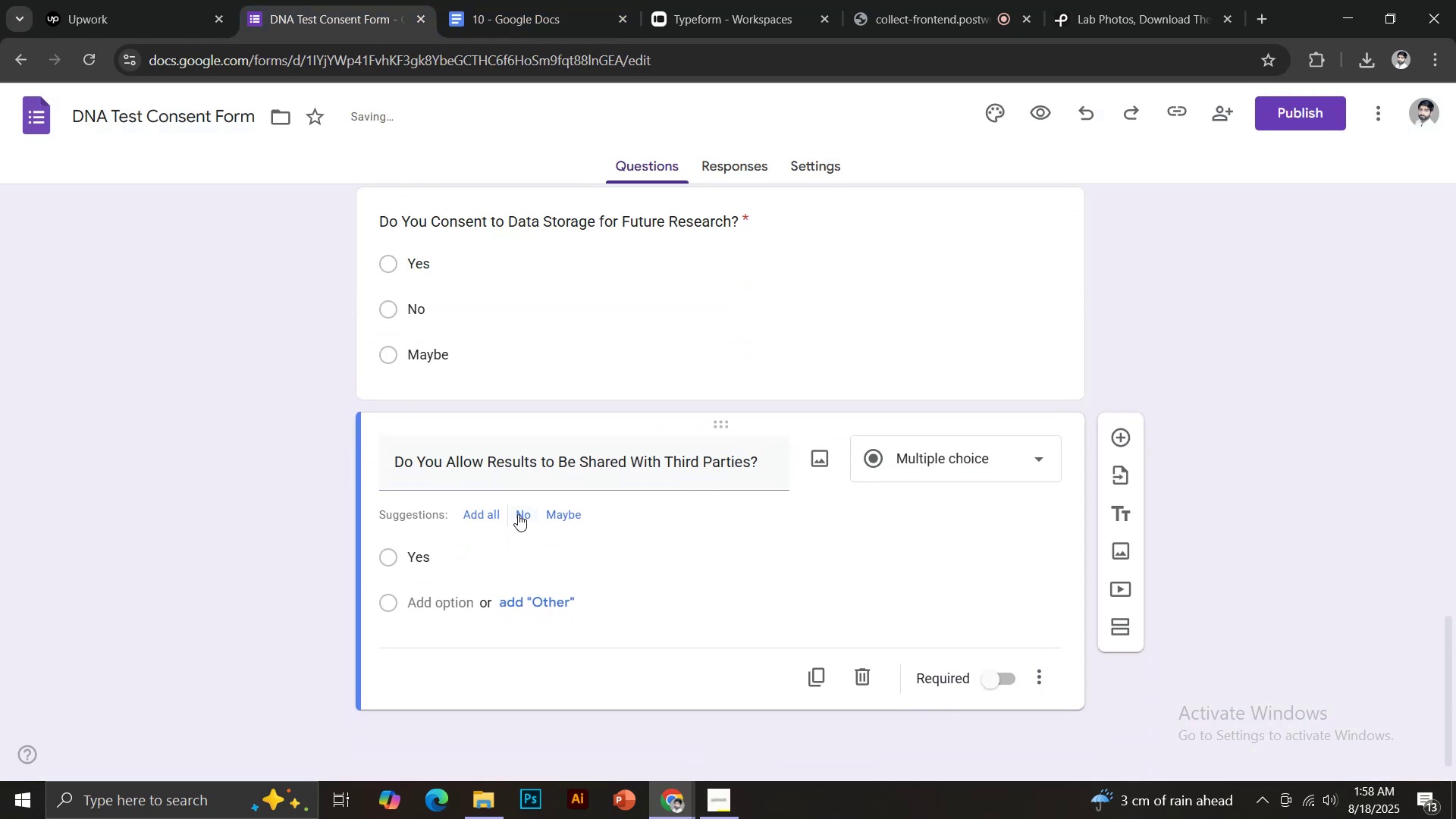 
left_click([519, 513])
 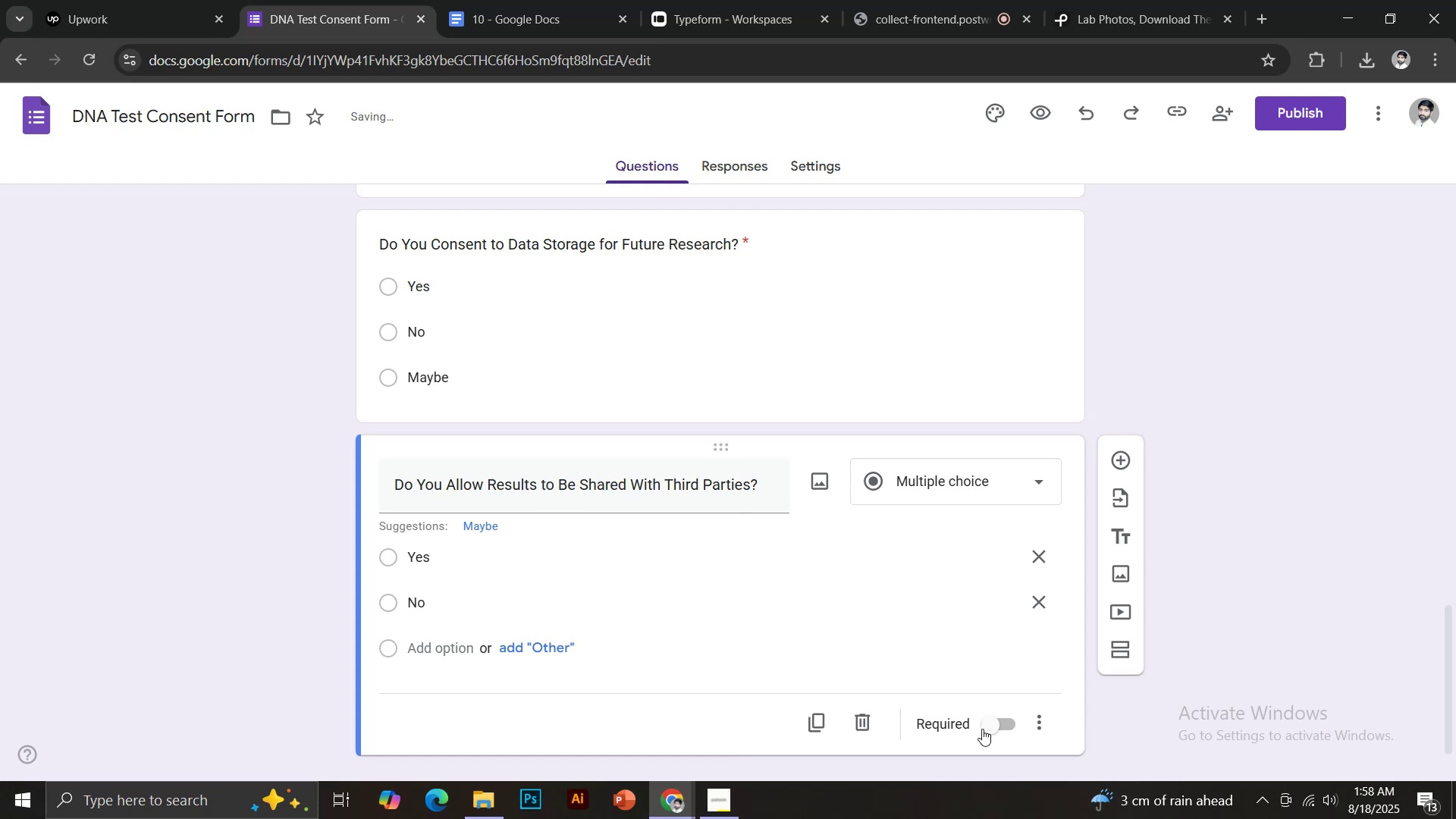 
left_click([990, 734])
 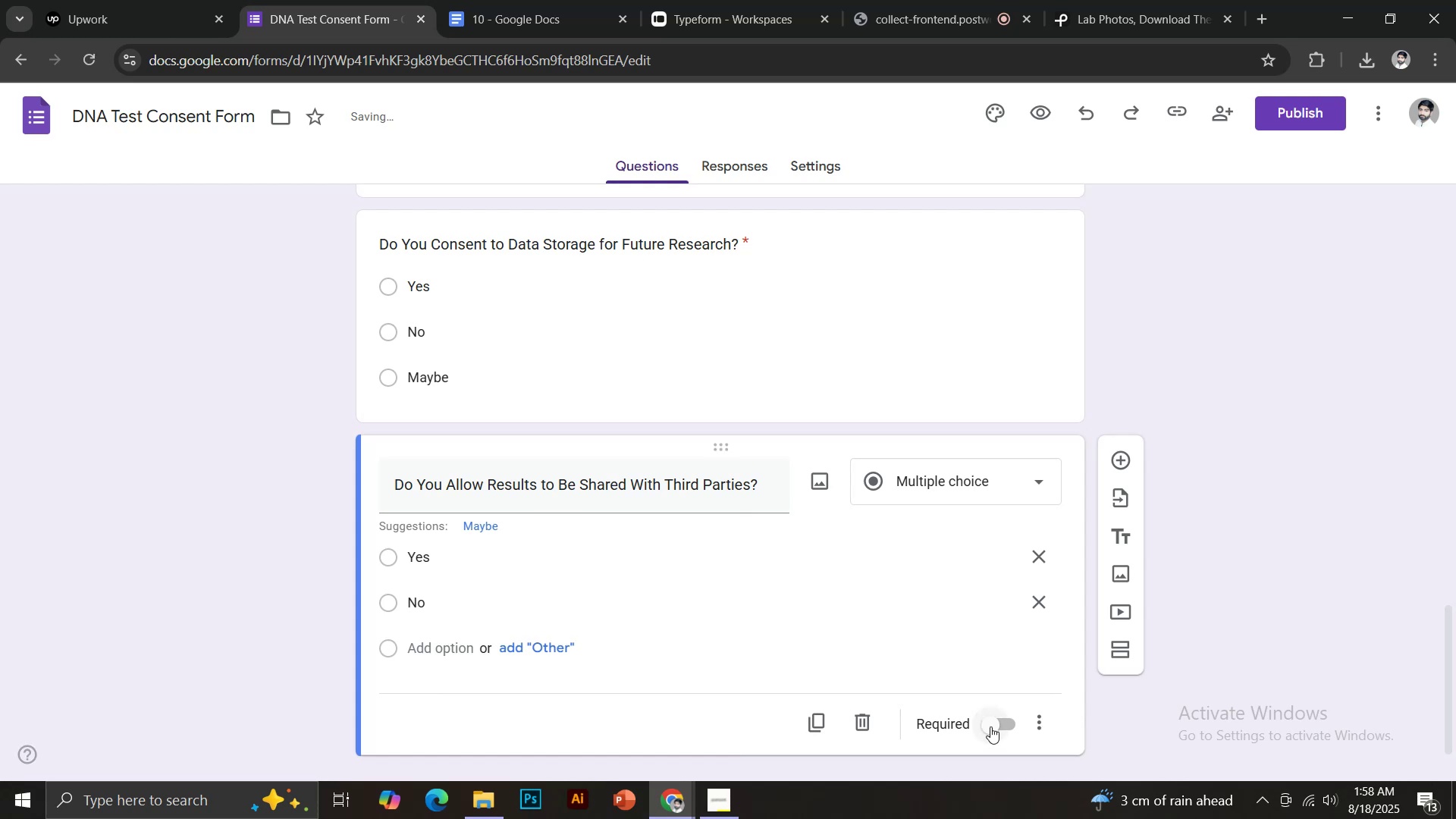 
left_click([990, 726])
 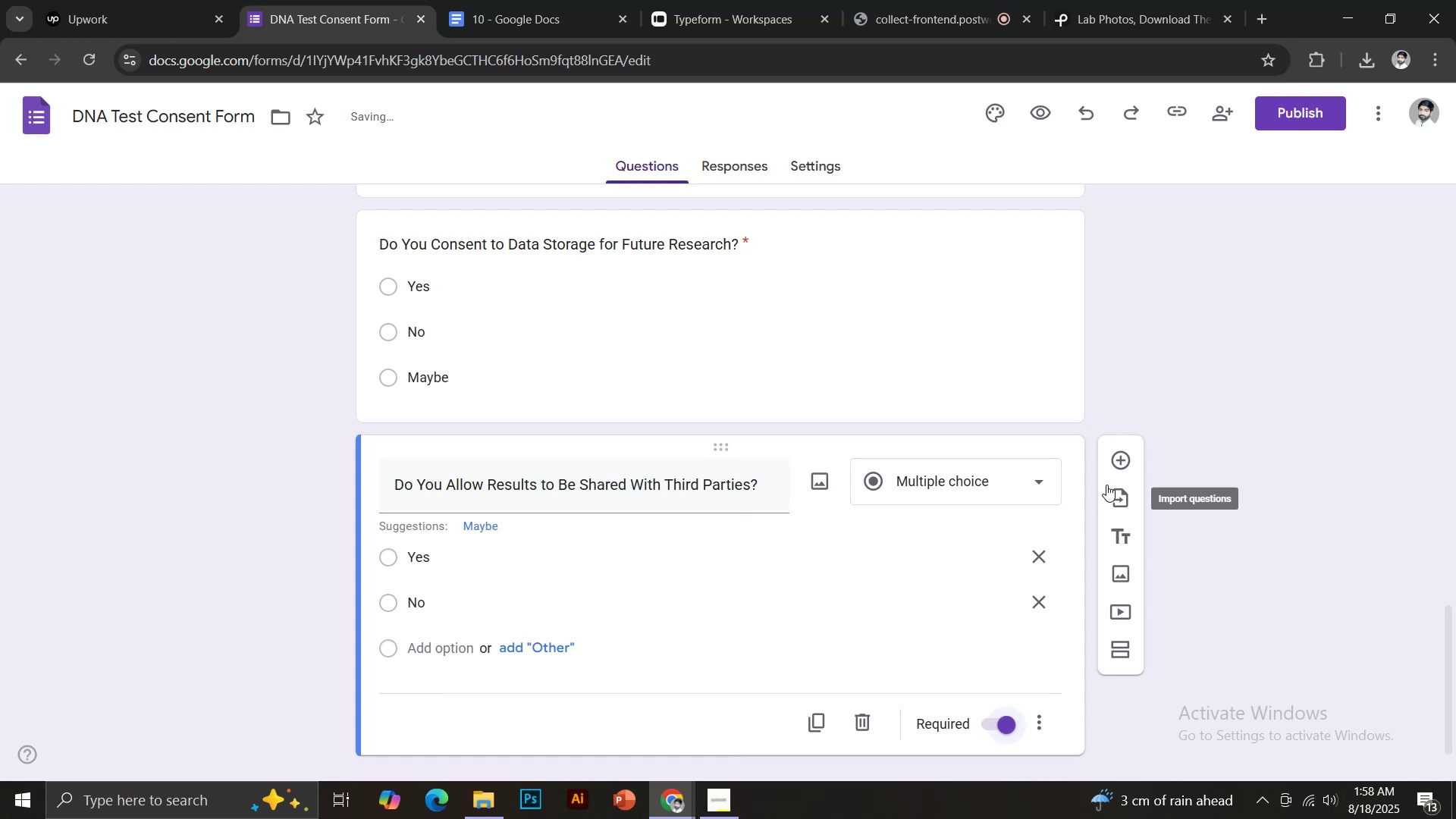 
left_click([1112, 461])
 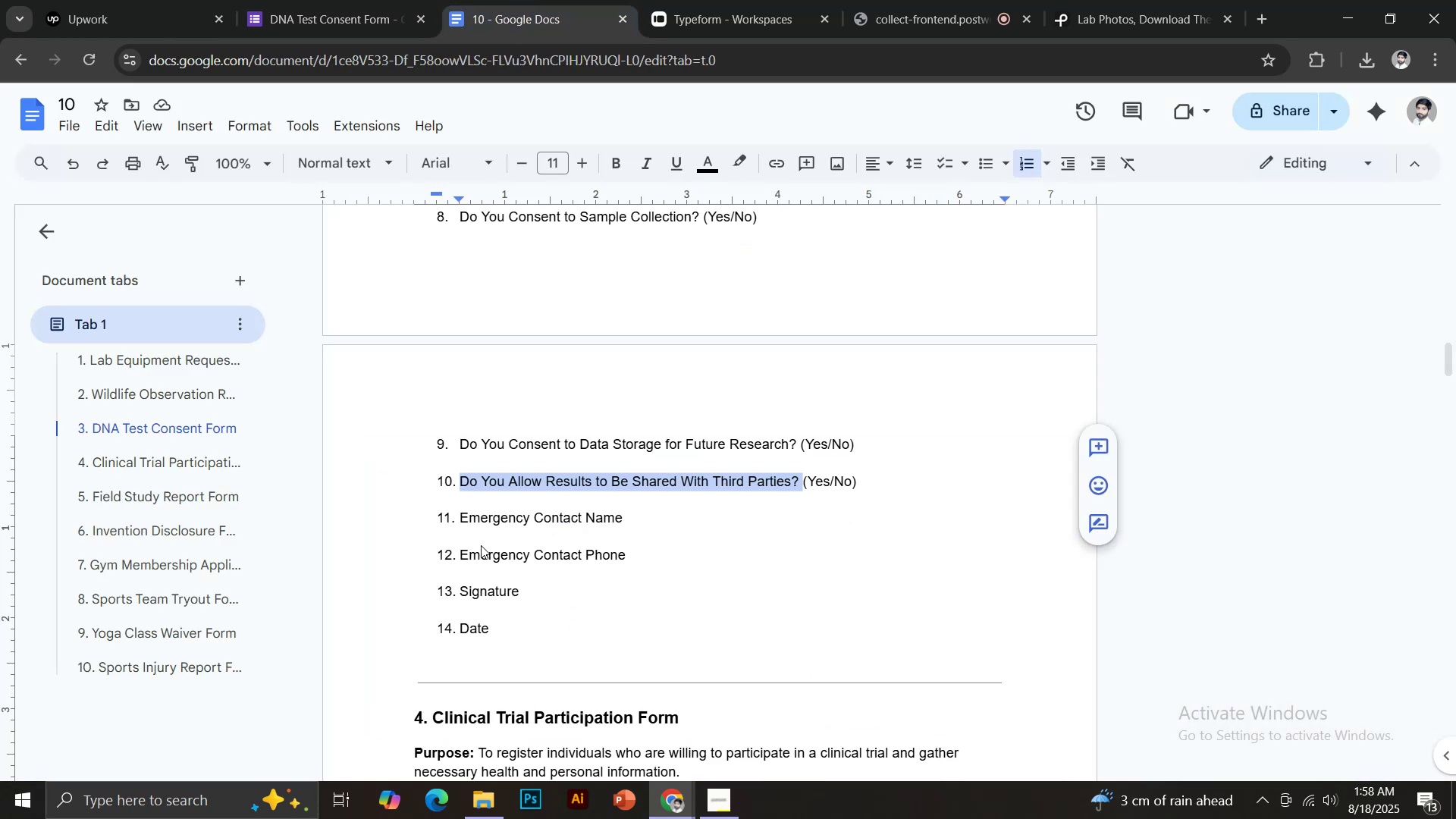 
left_click_drag(start_coordinate=[461, 517], to_coordinate=[621, 526])
 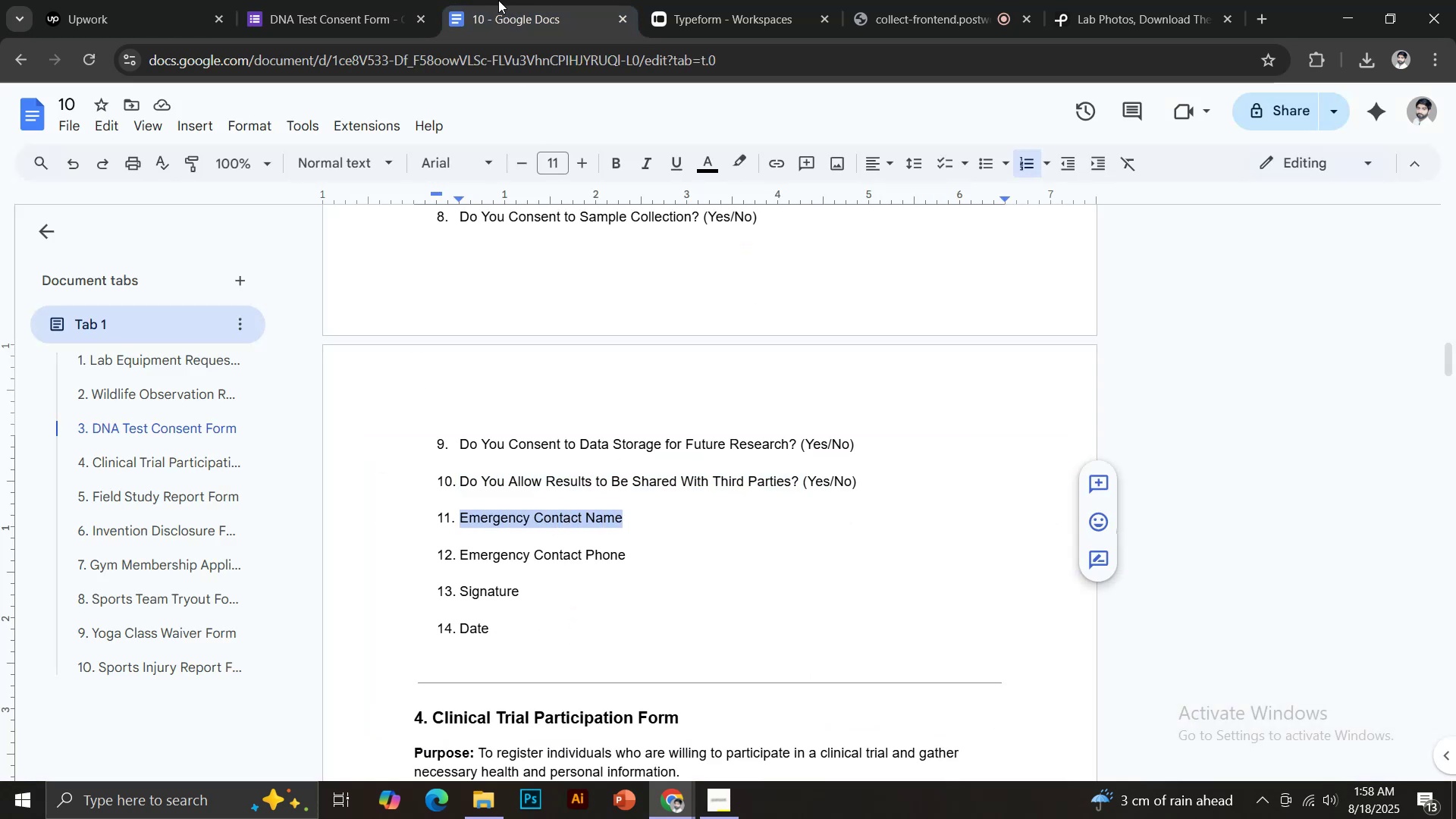 
key(Control+C)
 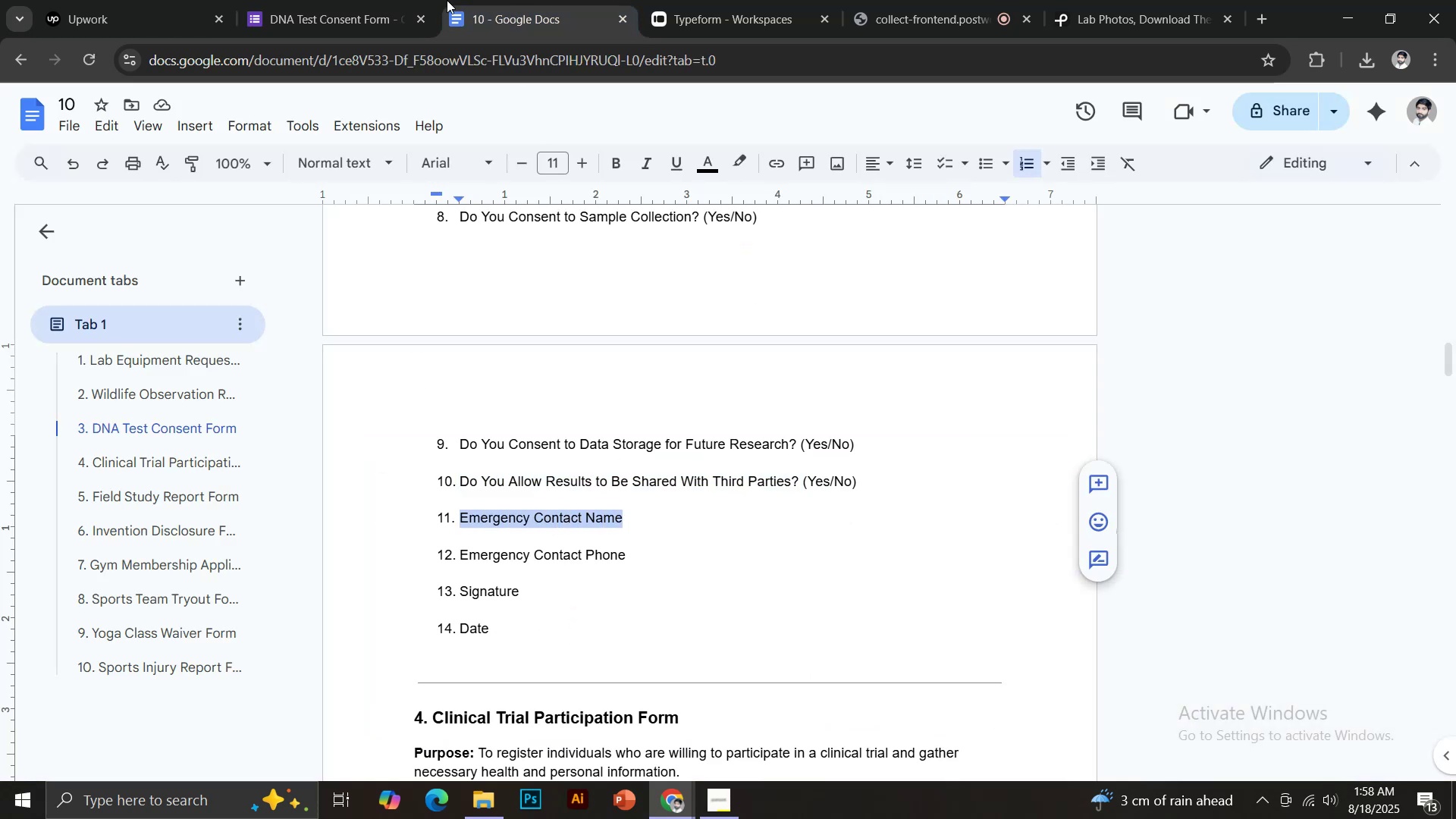 
left_click([332, 0])
 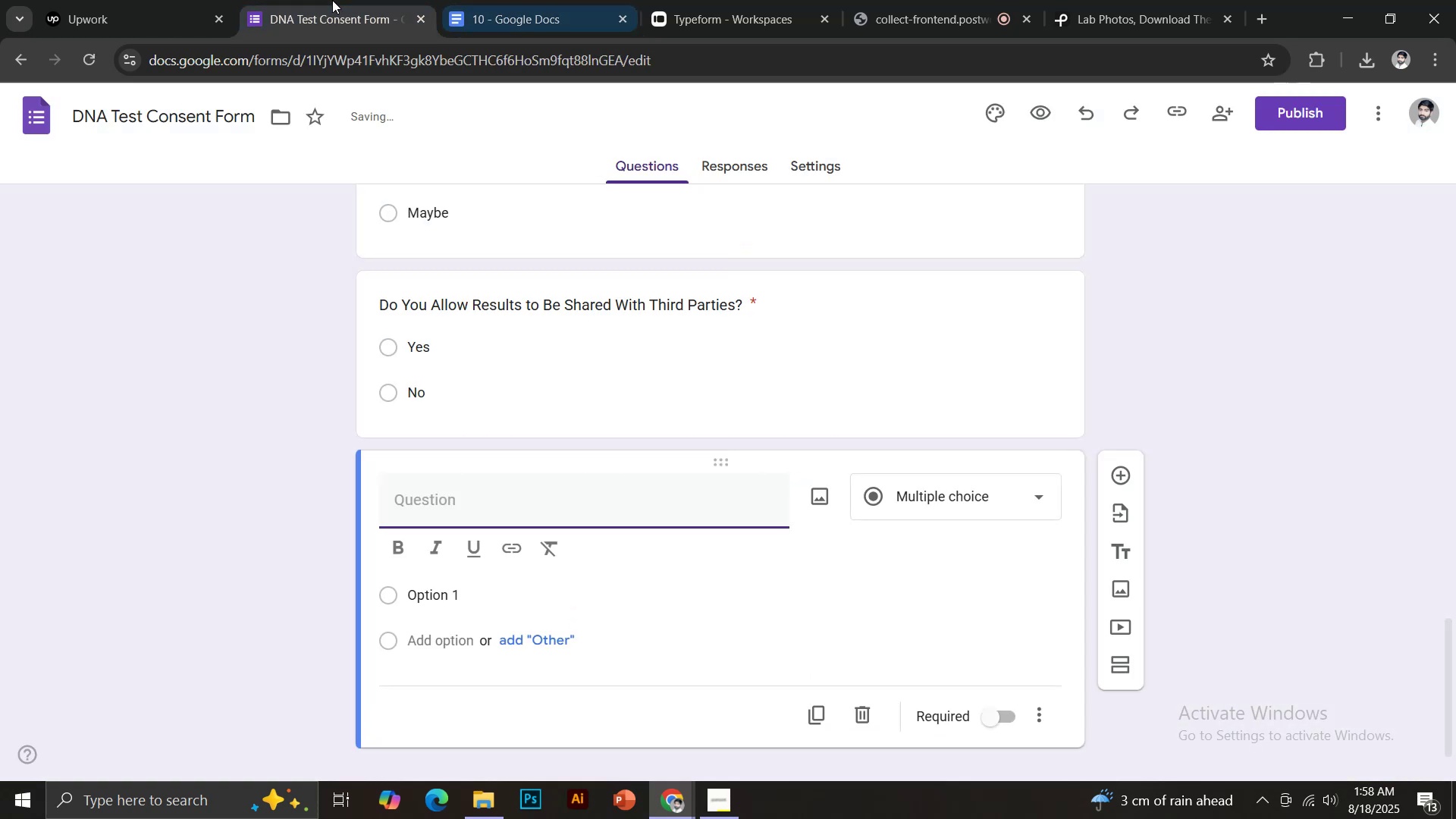 
key(Control+Shift+V)
 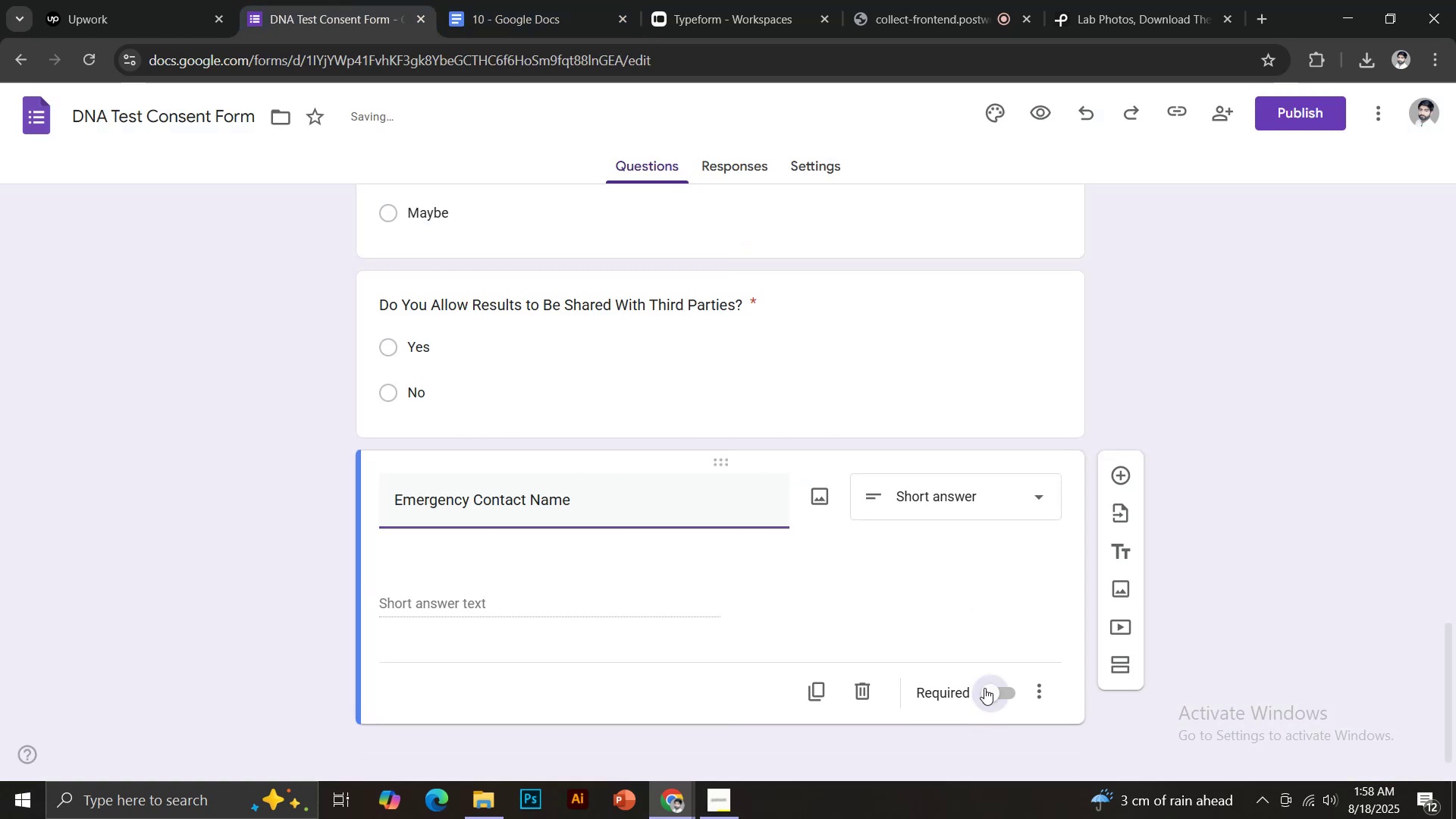 
left_click([1124, 497])
 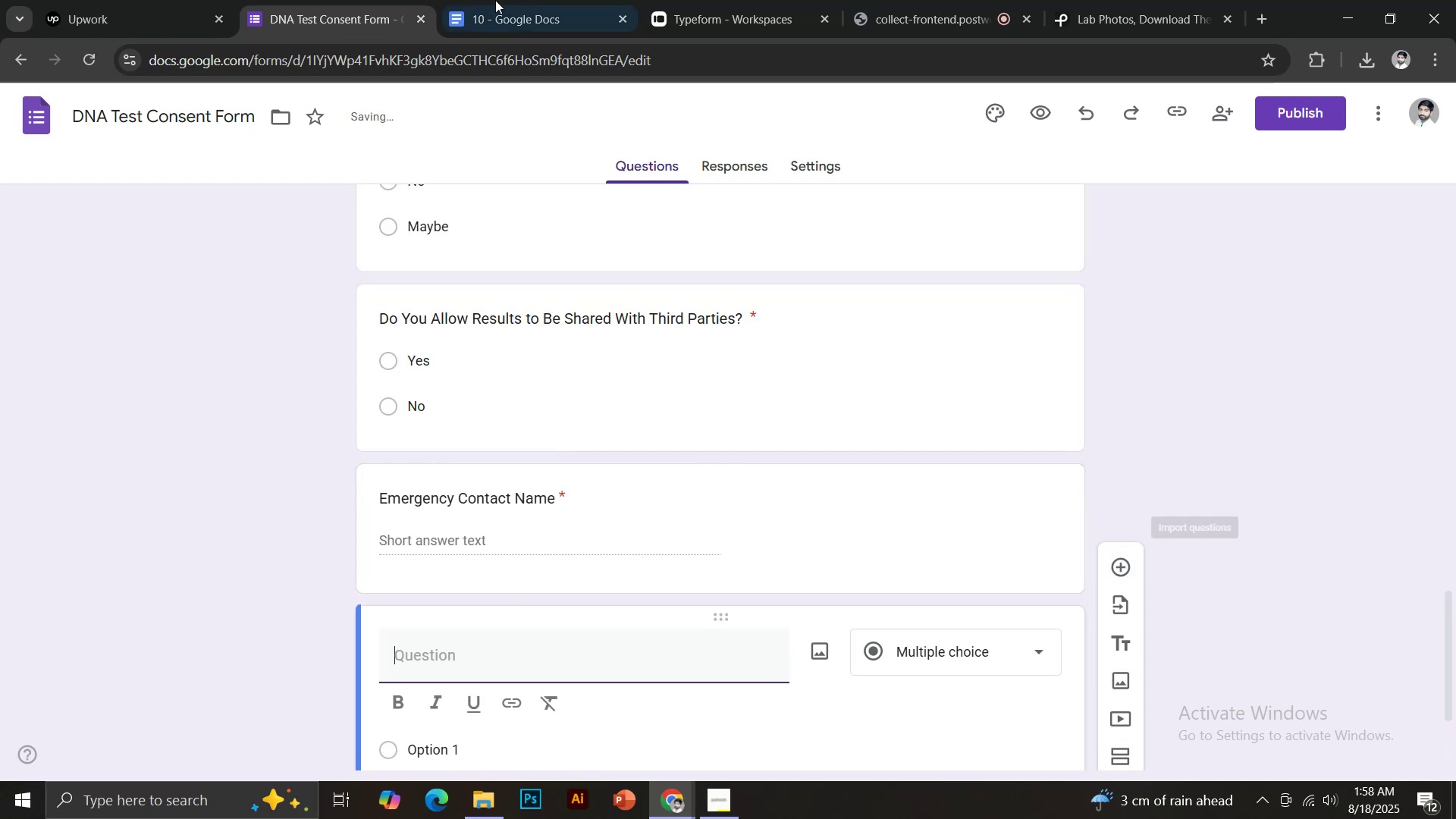 
left_click([512, 0])
 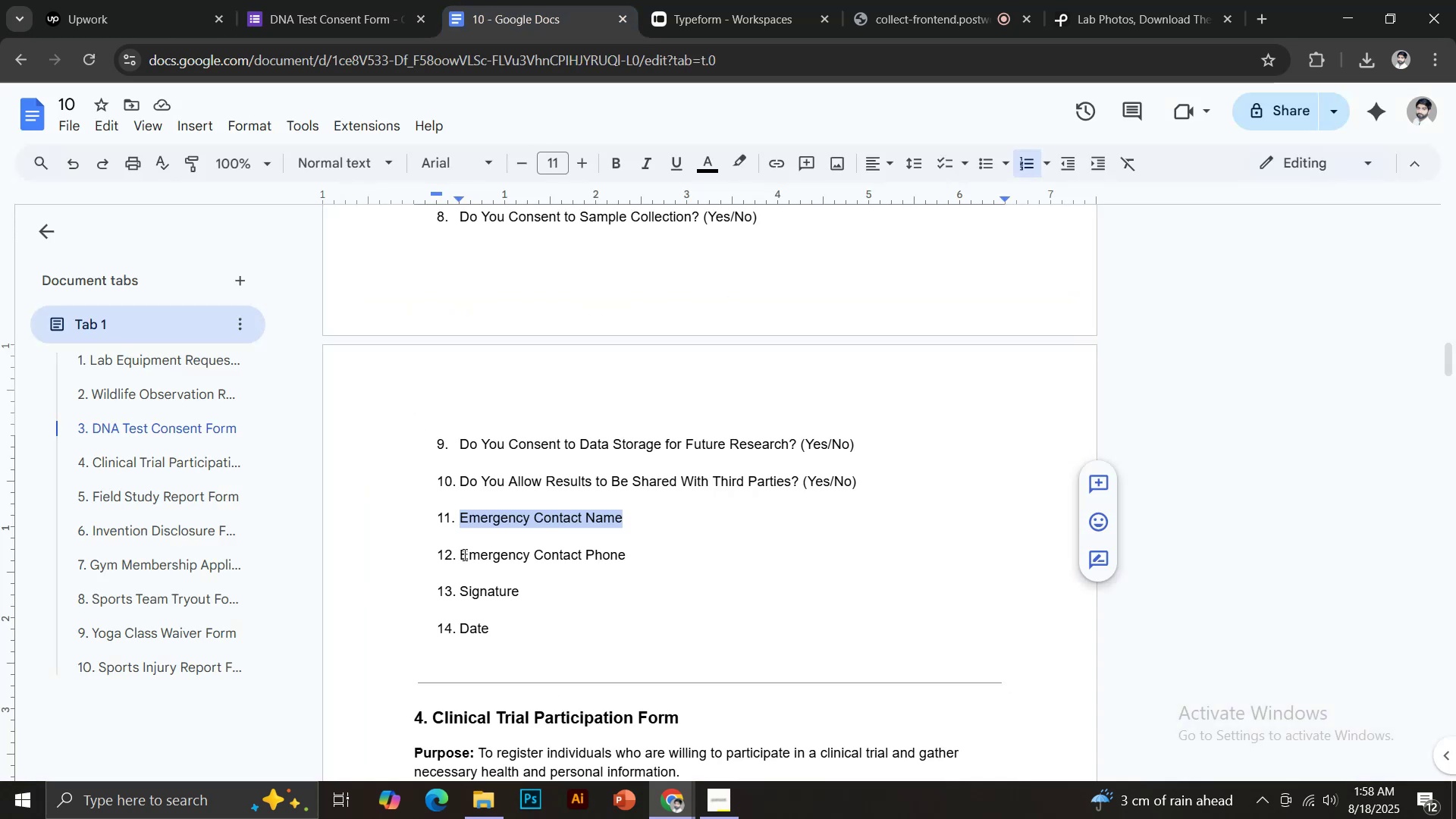 
left_click_drag(start_coordinate=[460, 554], to_coordinate=[626, 558])
 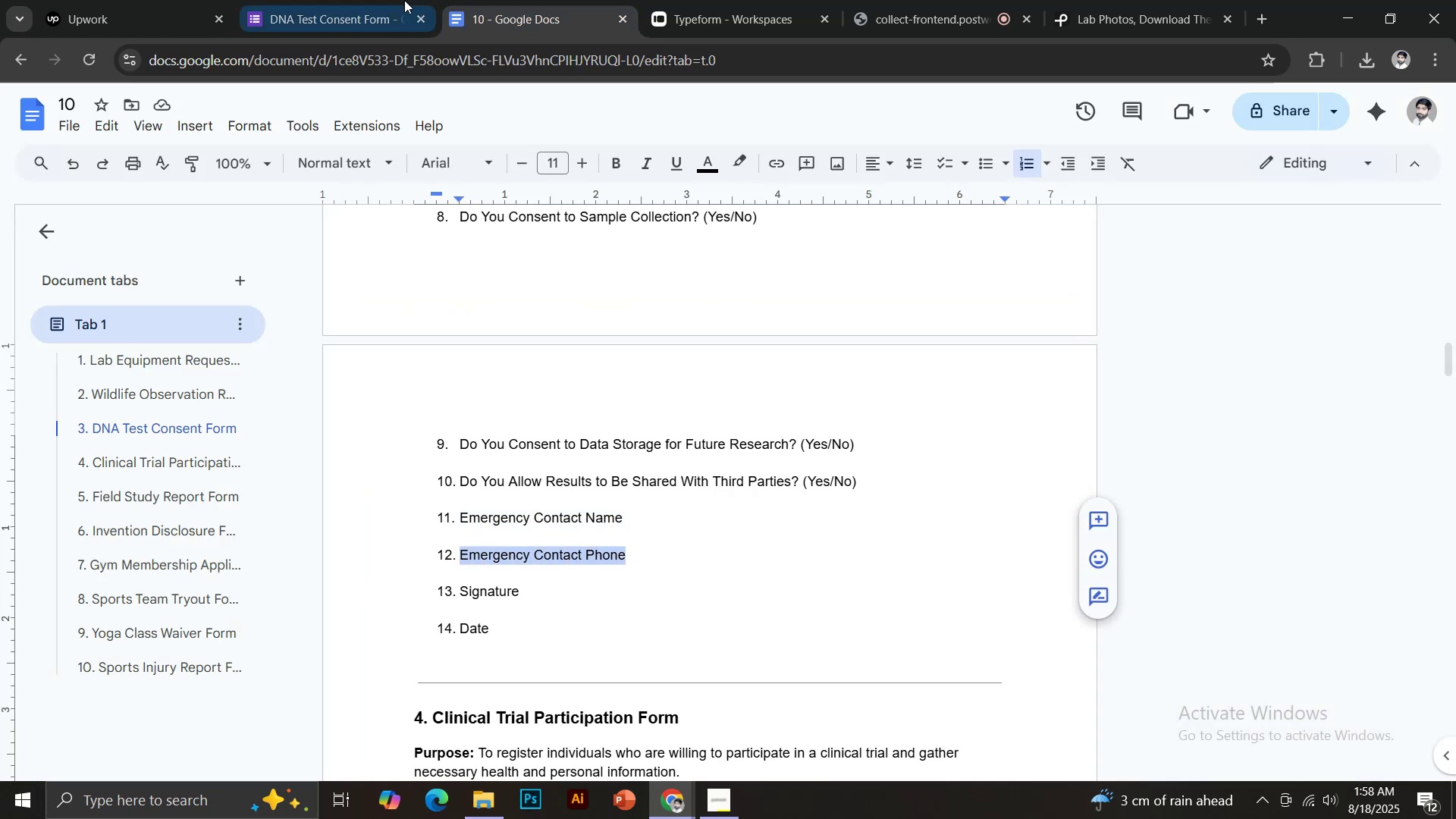 
key(Control+C)
 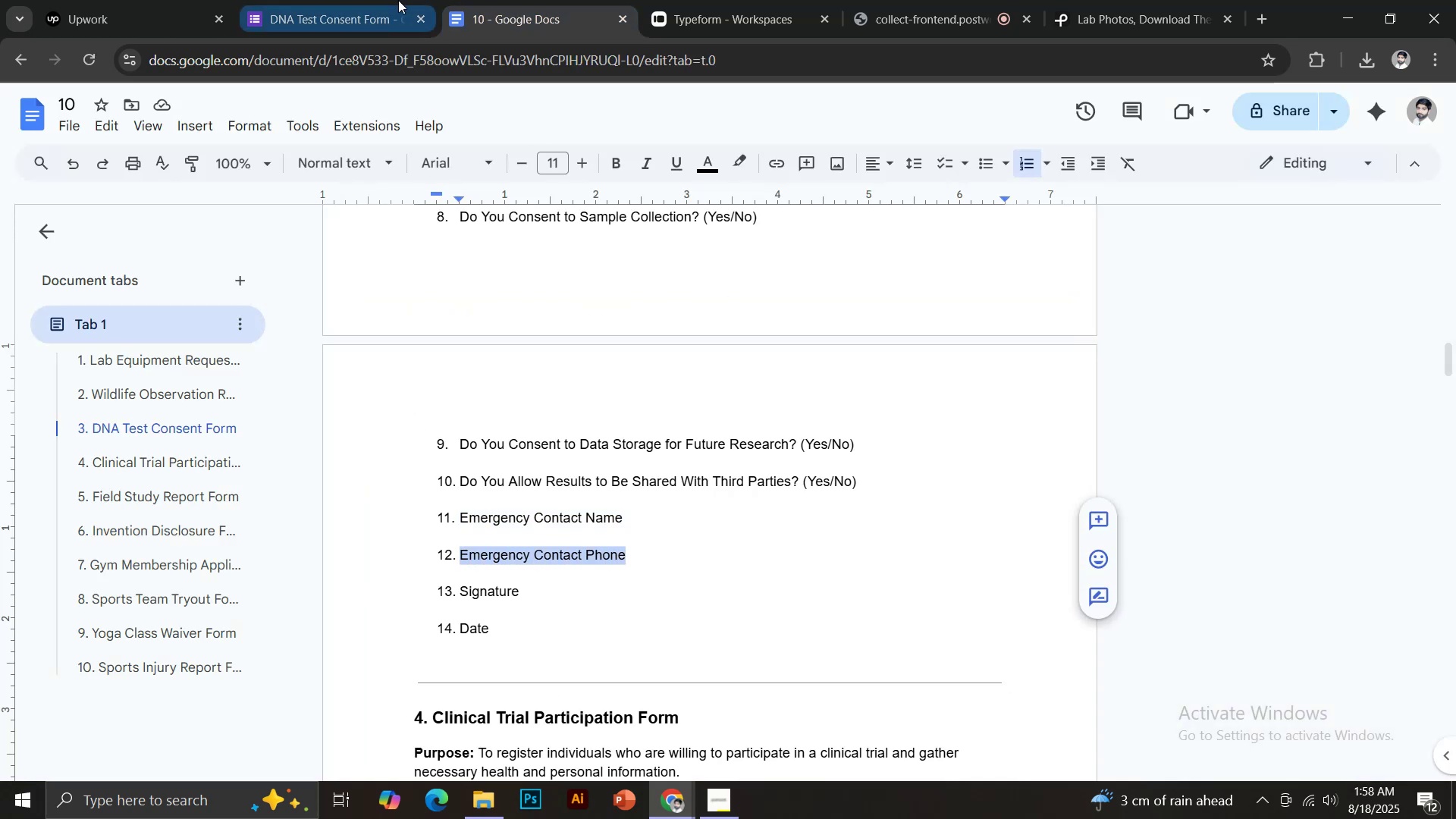 
left_click([389, 0])
 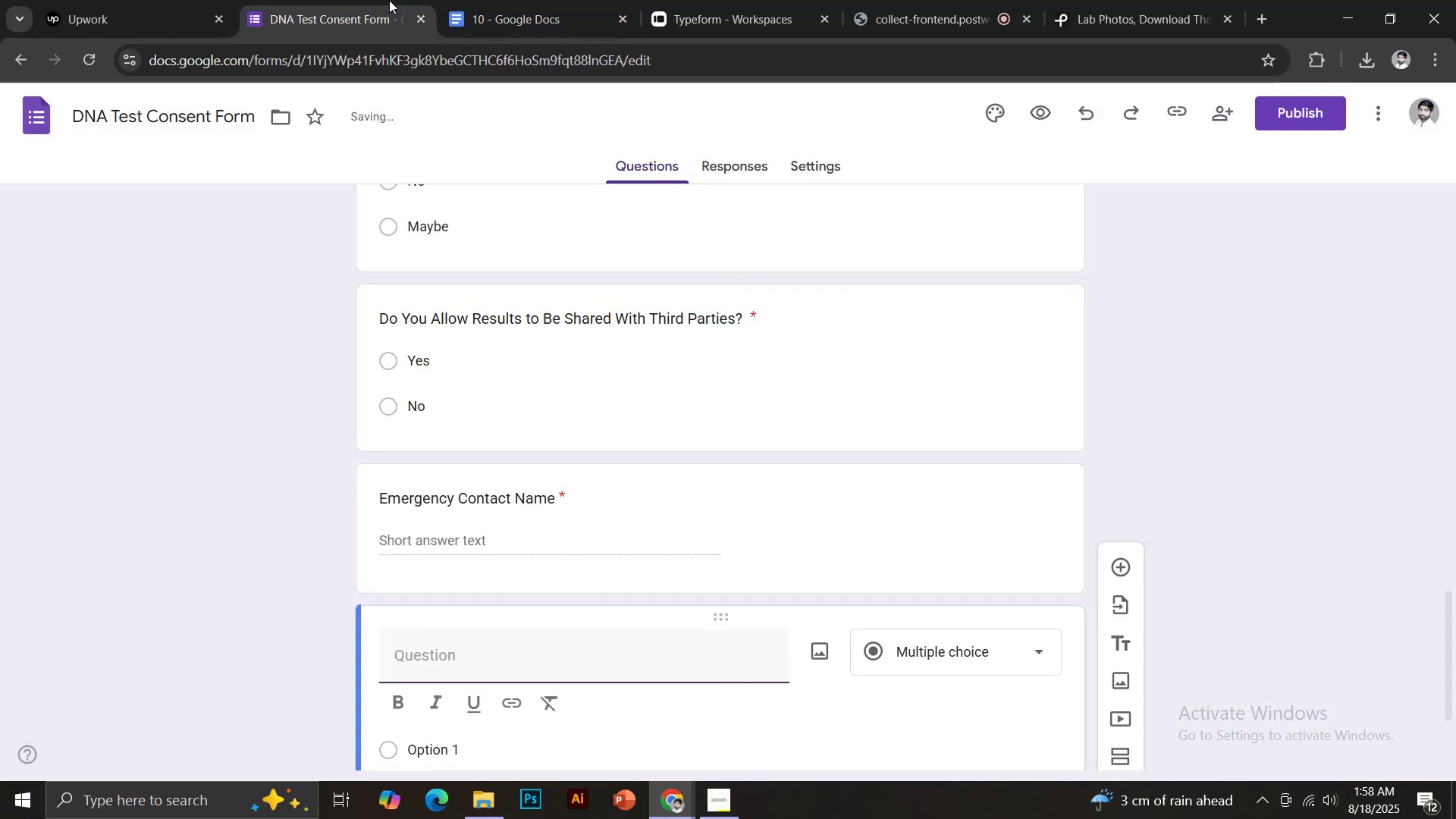 
key(Control+Shift+V)
 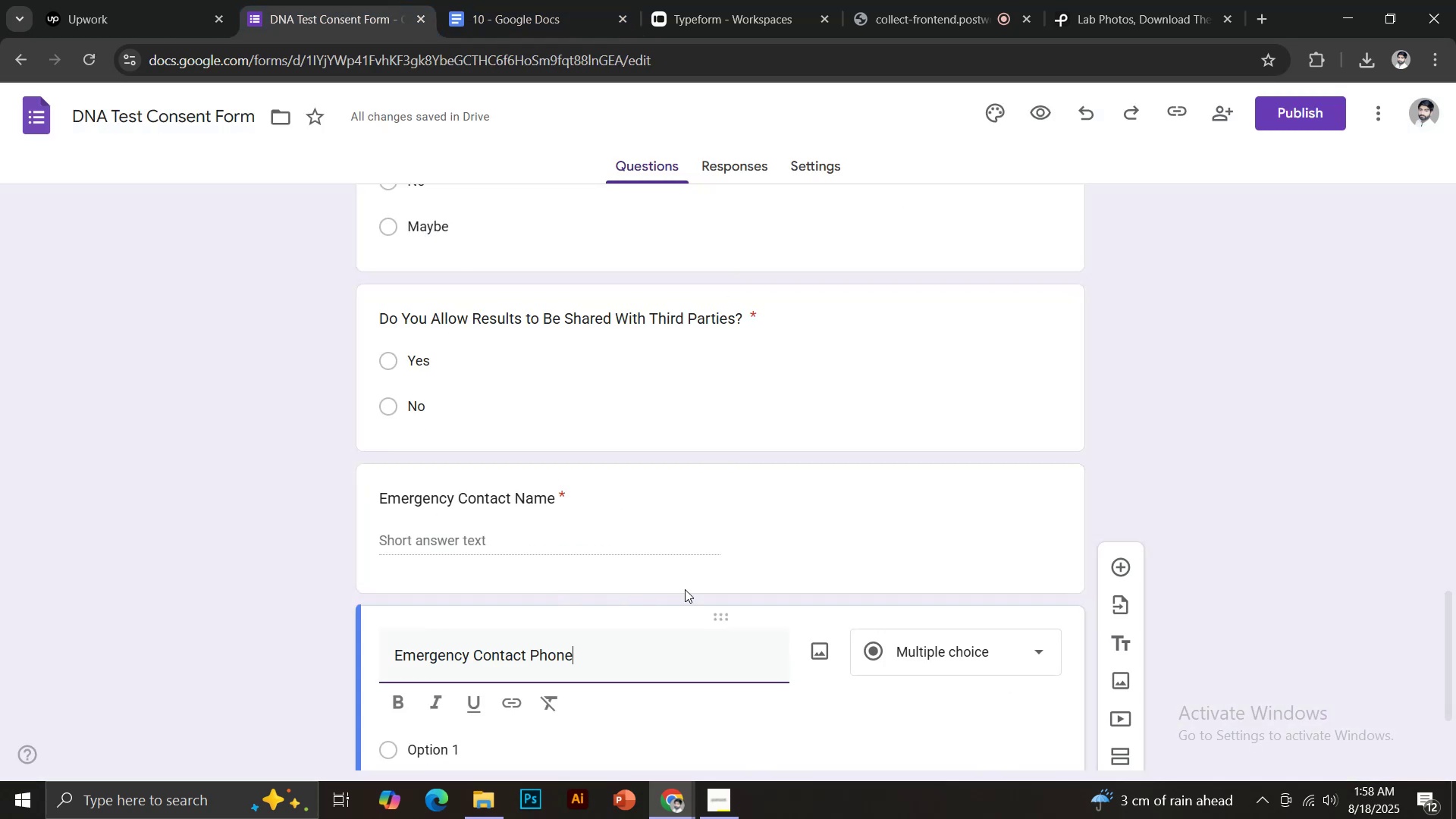 
scroll: coordinate [698, 579], scroll_direction: down, amount: 4.0
 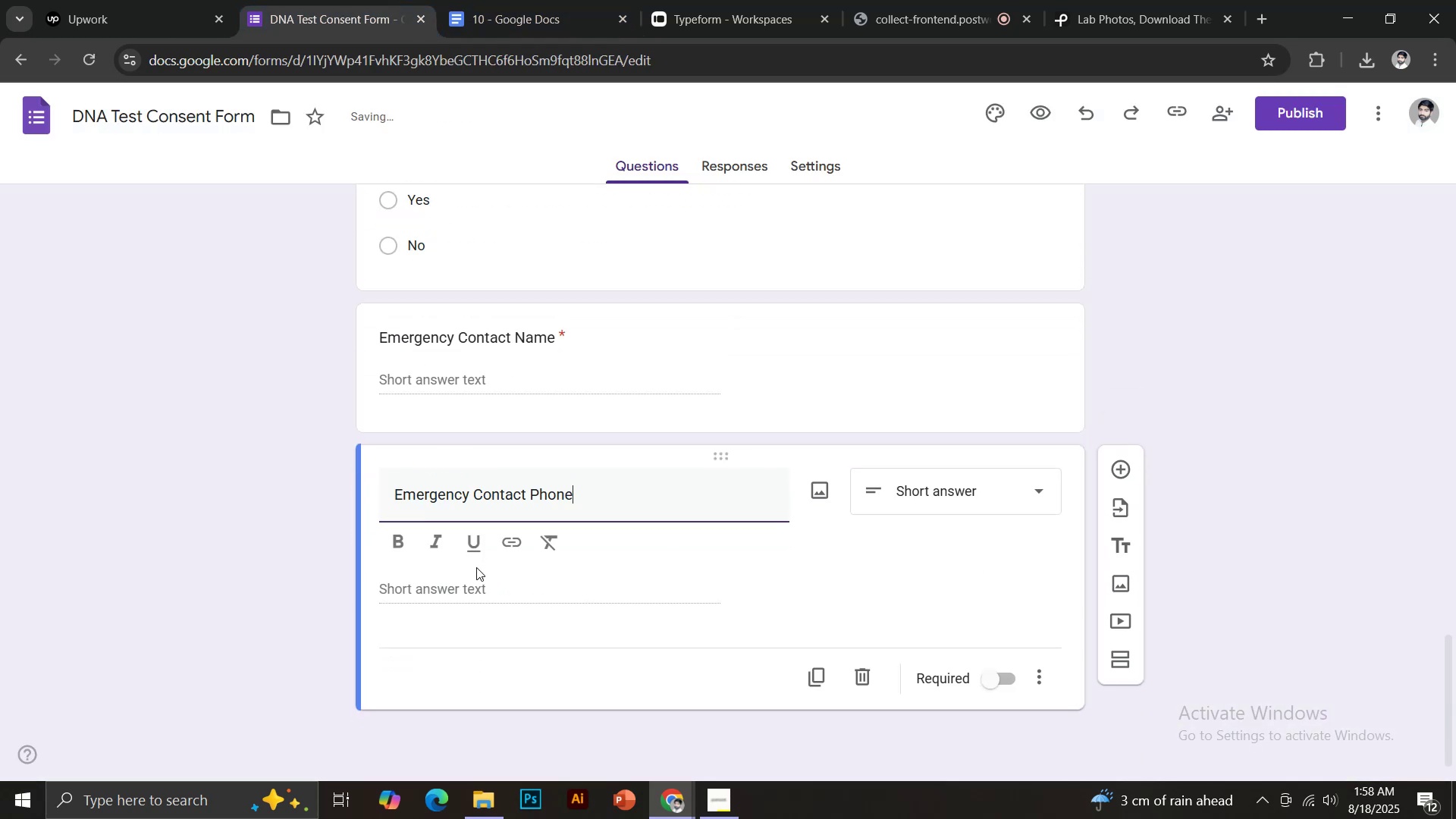 
left_click([460, 588])
 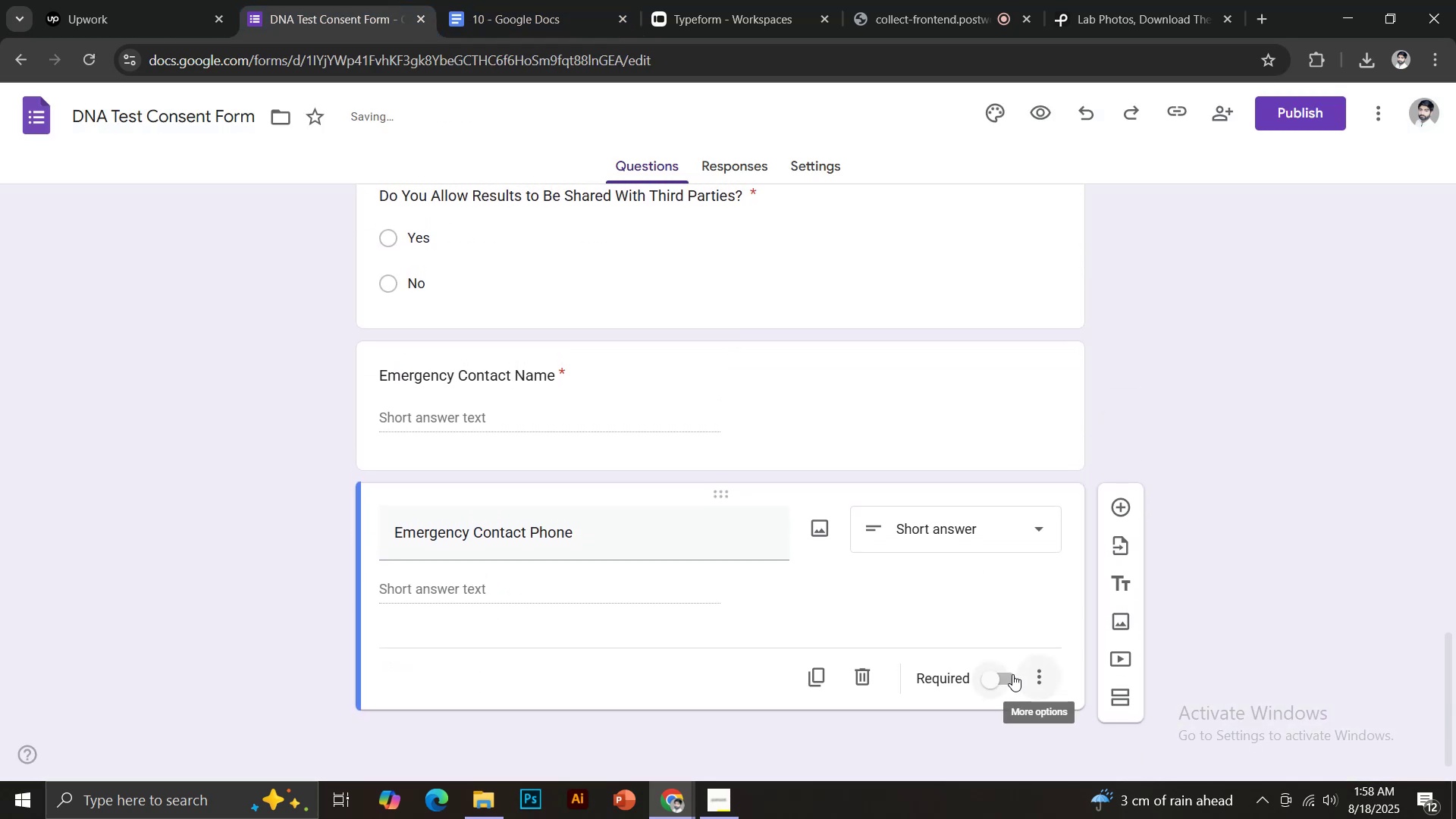 
left_click([990, 681])
 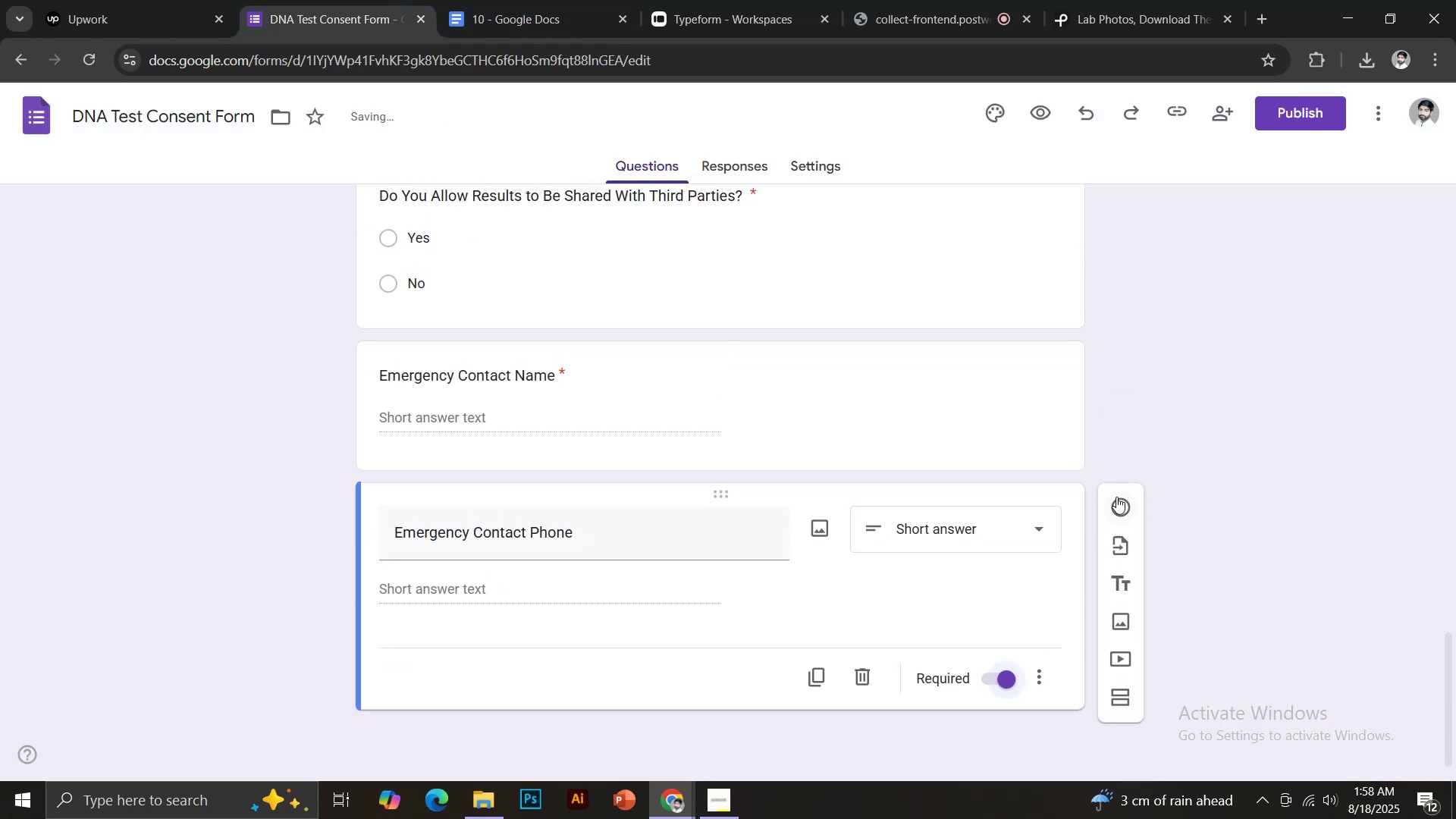 
left_click([1118, 502])
 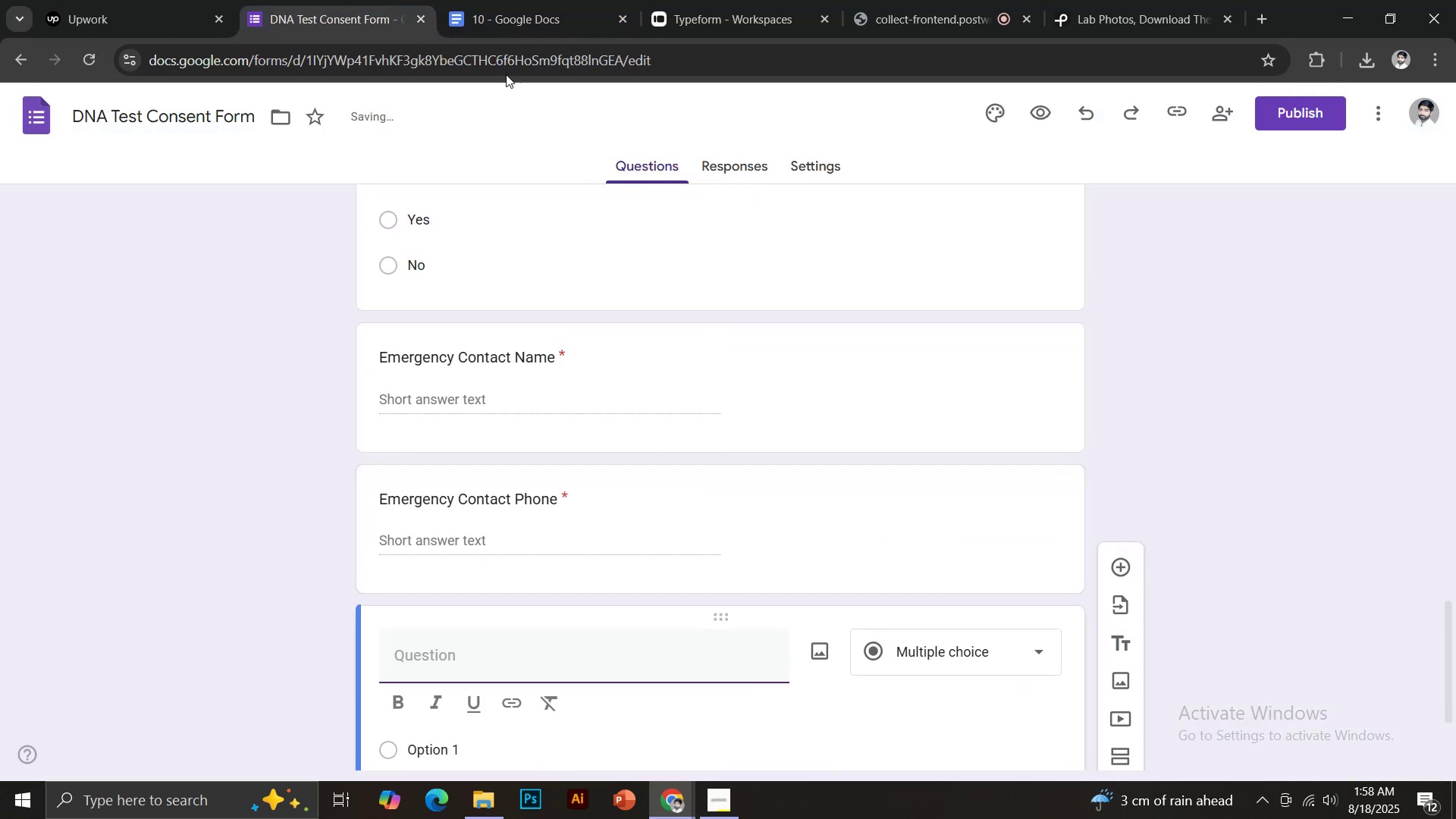 
left_click([508, 0])
 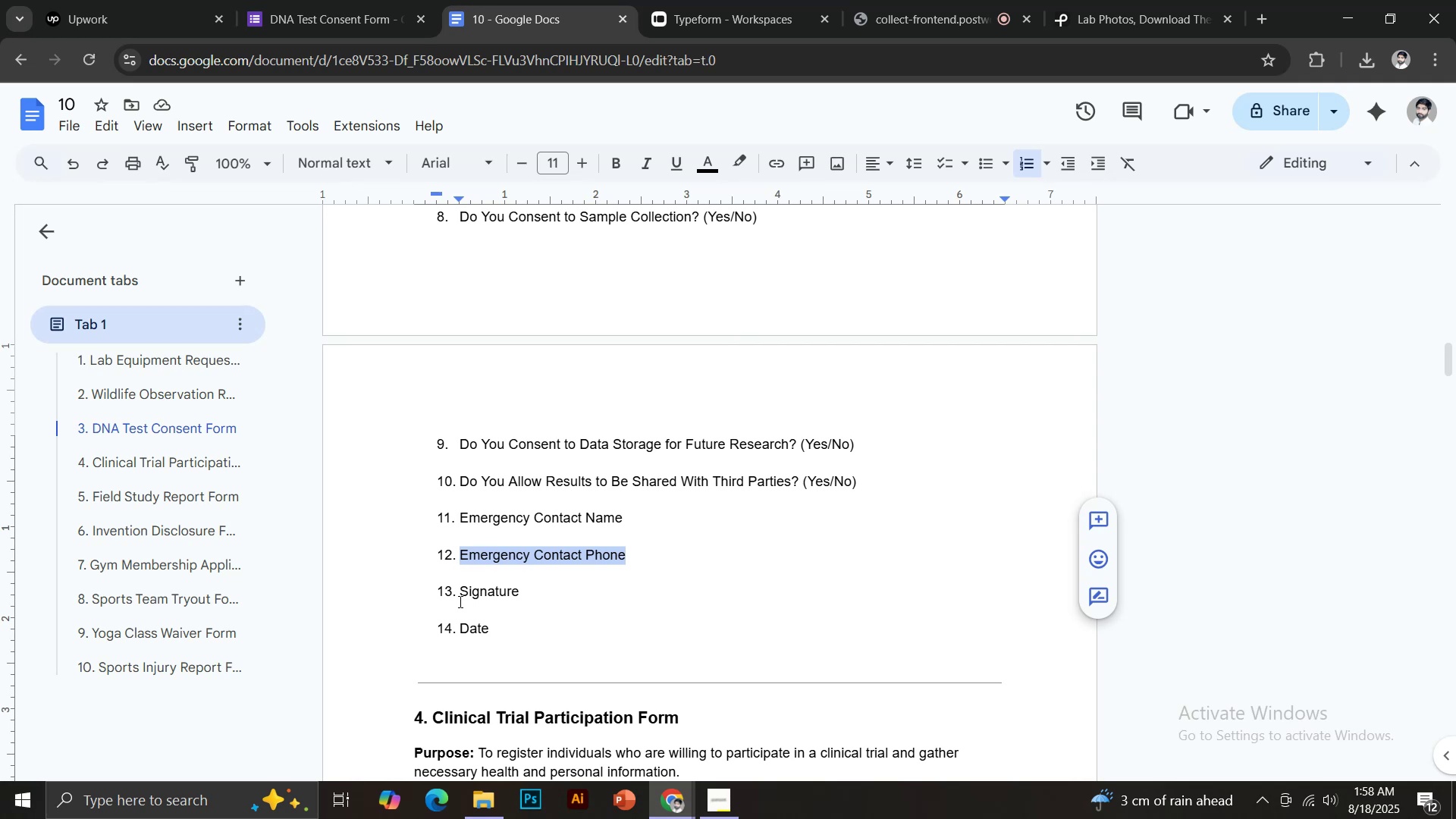 
left_click_drag(start_coordinate=[461, 598], to_coordinate=[525, 598])
 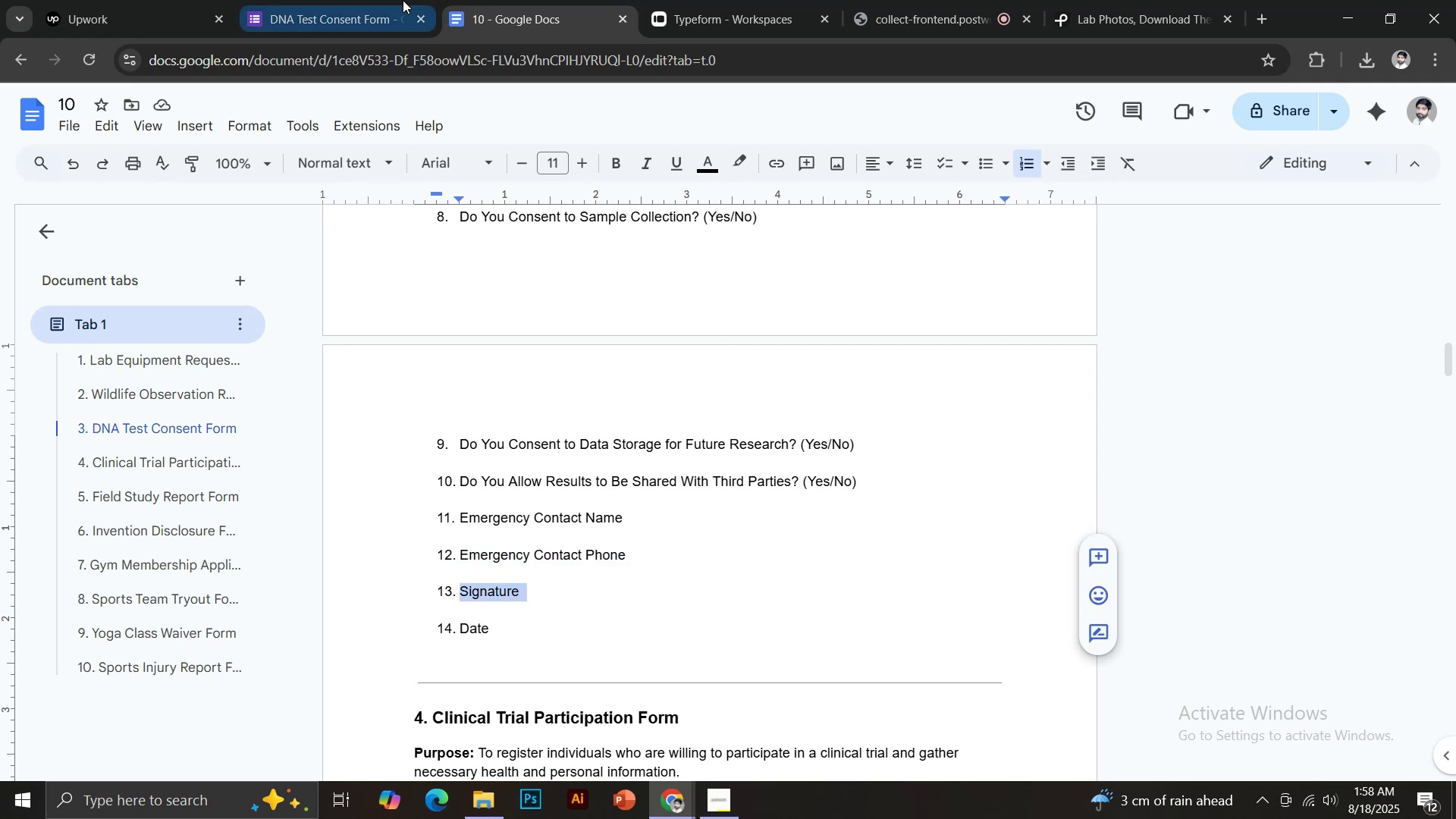 
key(Control+C)
 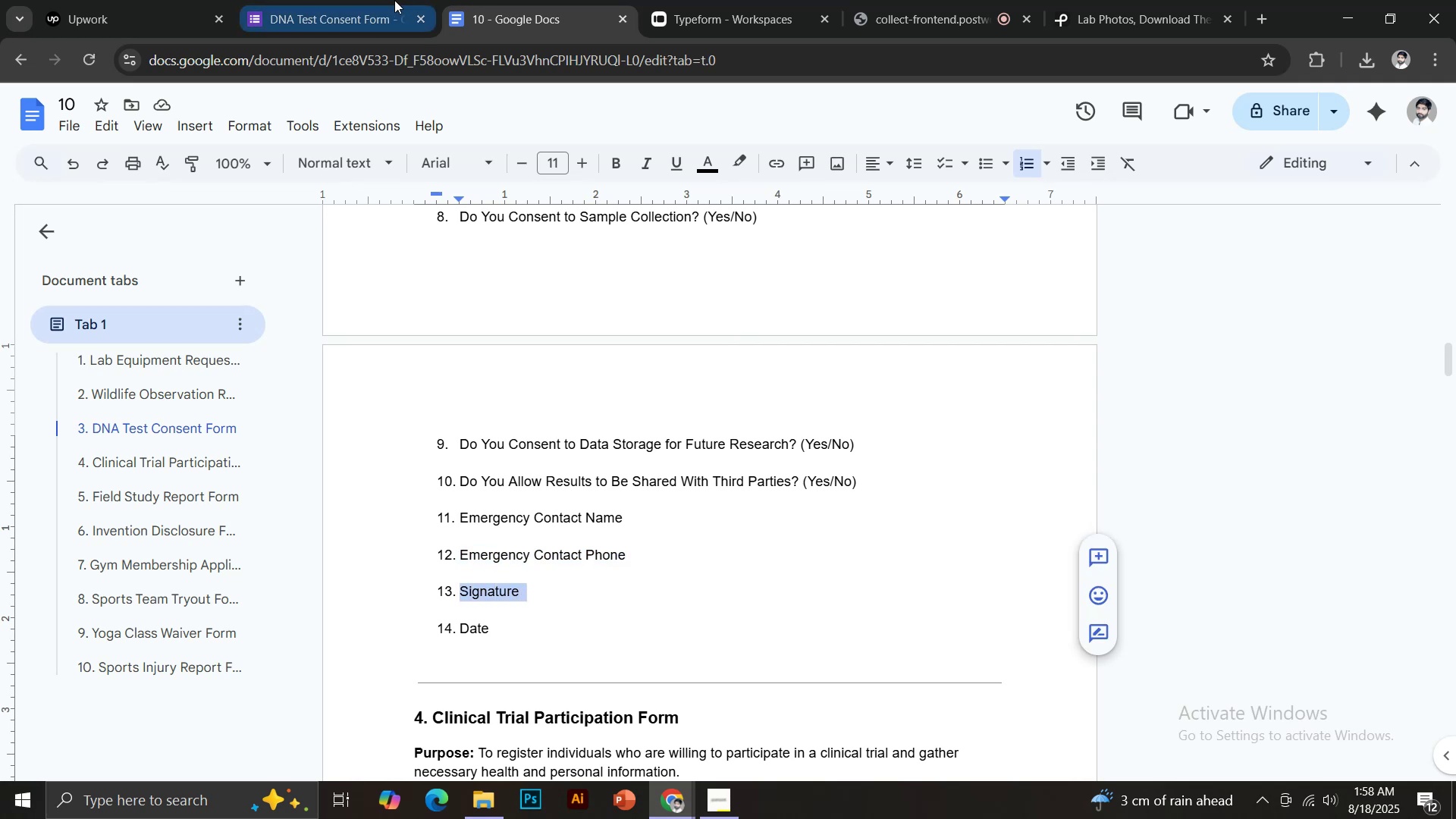 
left_click([388, 0])
 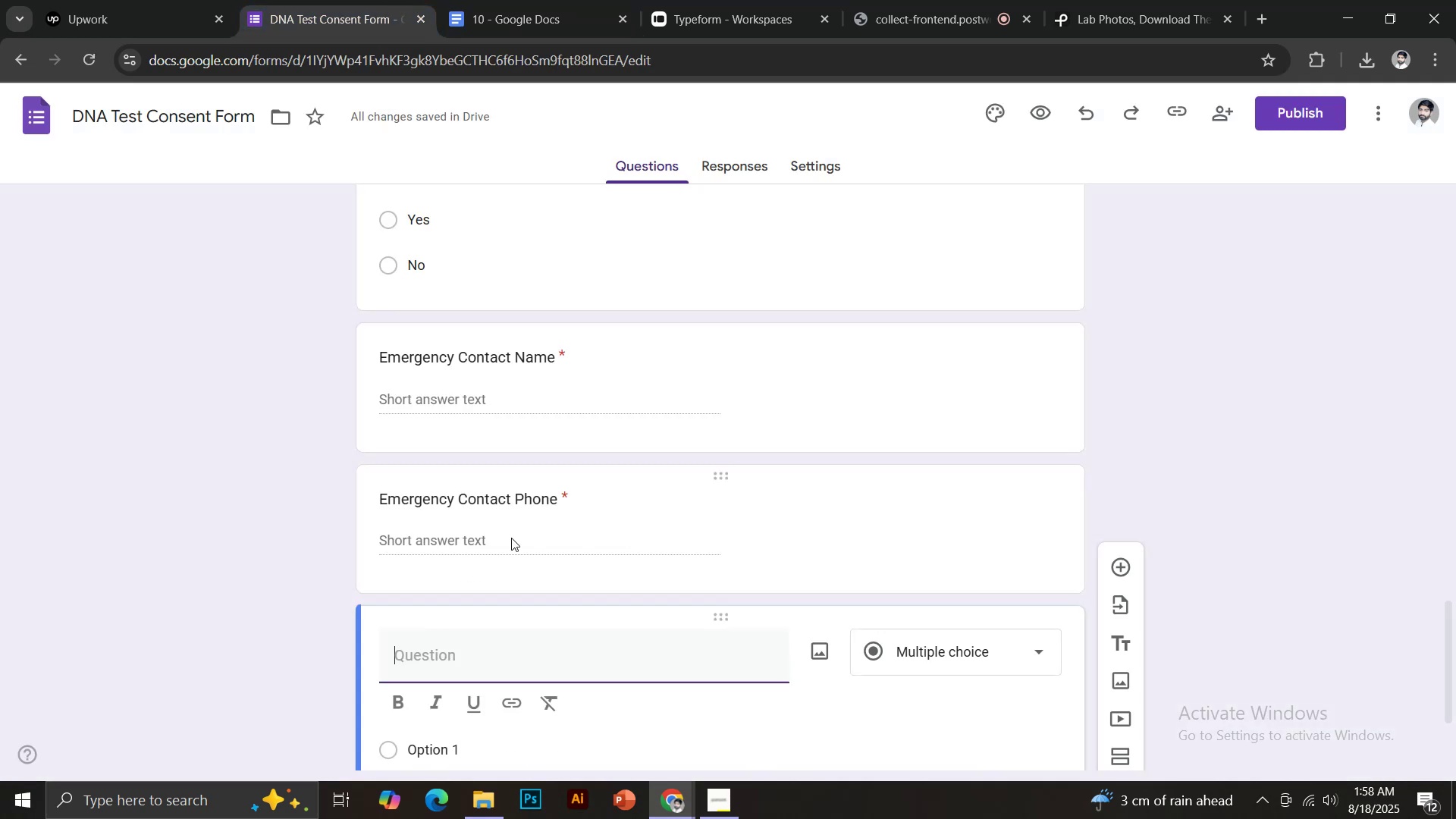 
scroll: coordinate [513, 545], scroll_direction: down, amount: 2.0
 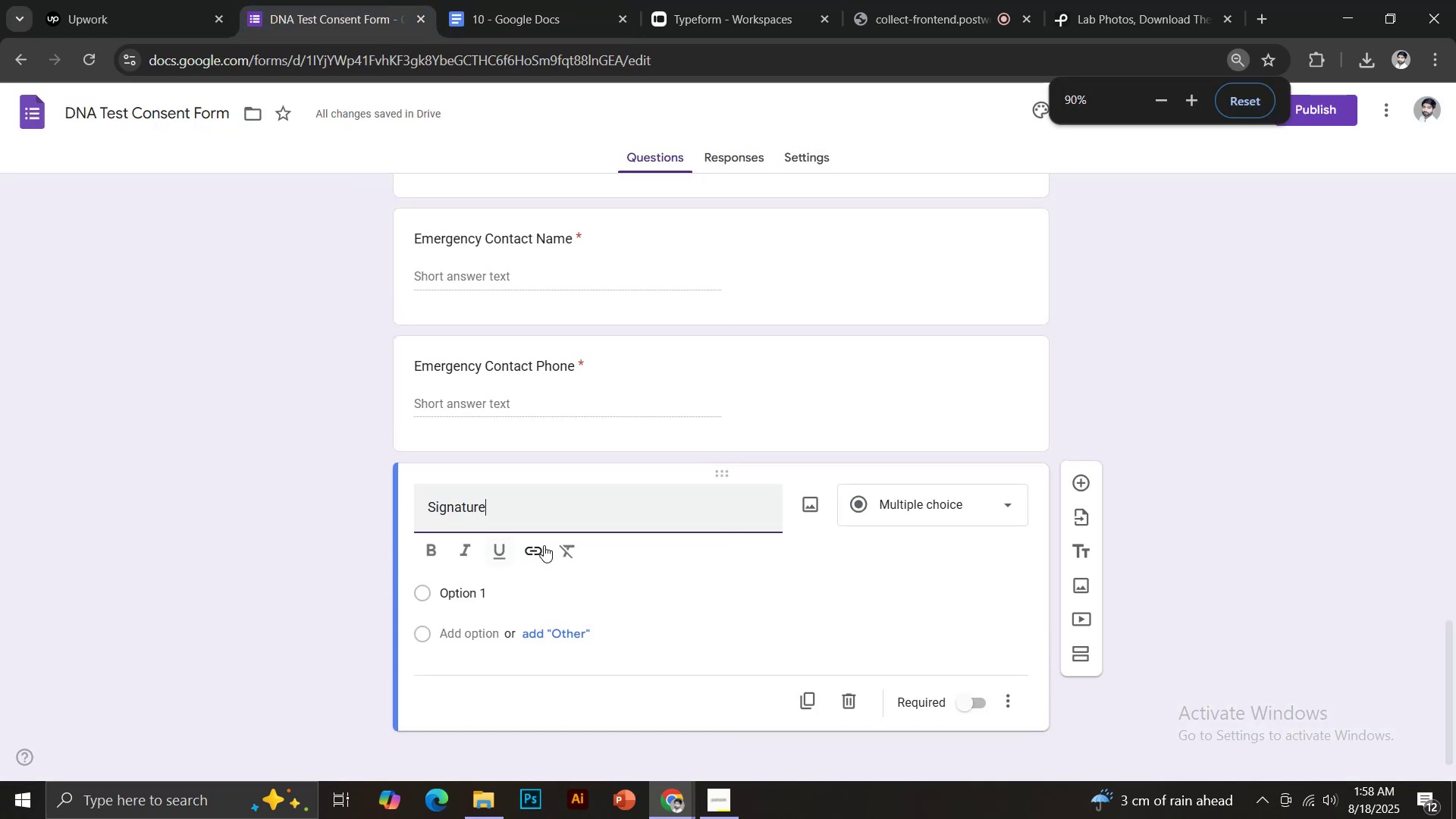 
key(Control+Shift+V)
 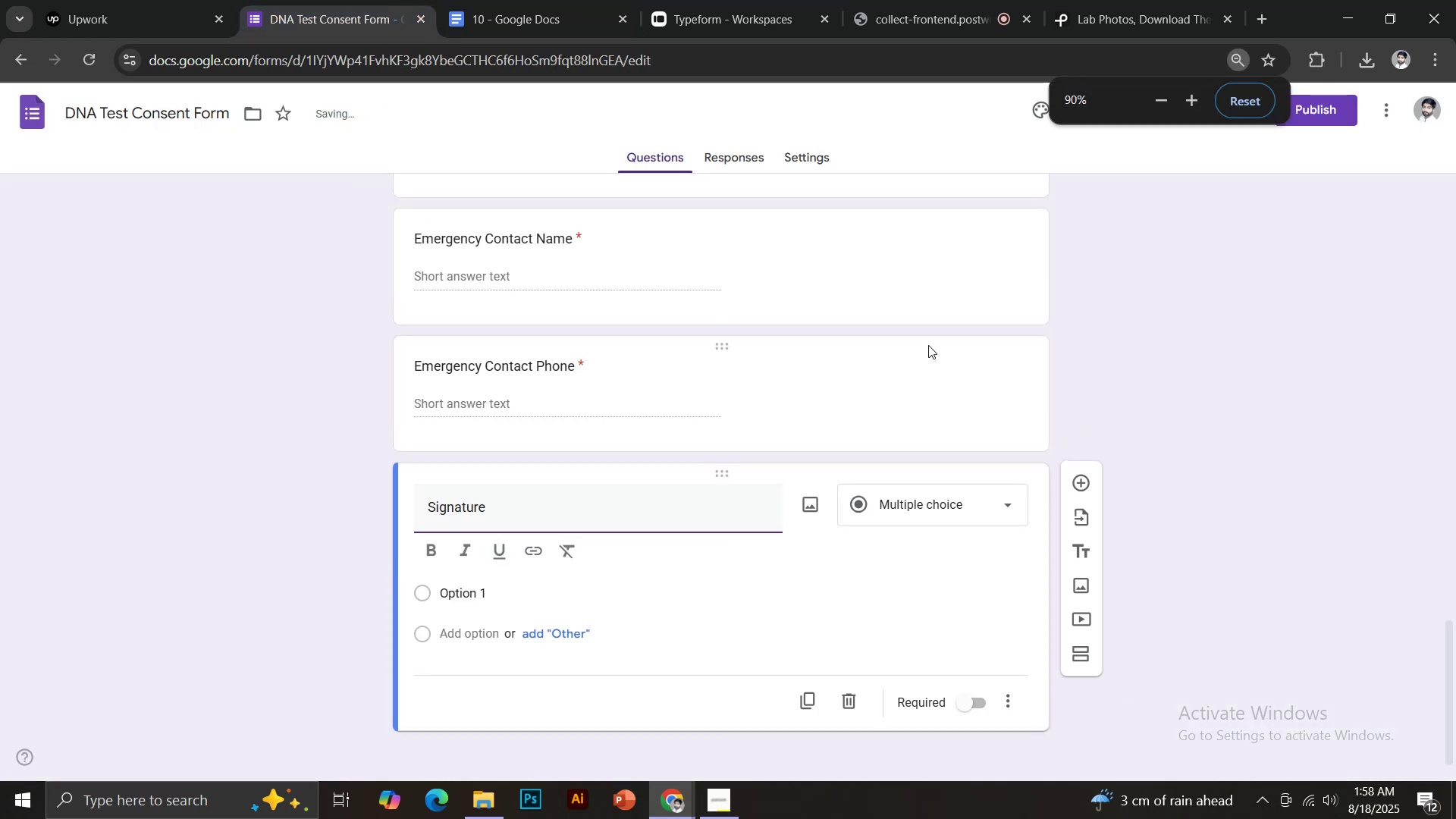 
hold_key(key=ControlLeft, duration=0.54)
scroll: coordinate [1085, 275], scroll_direction: up, amount: 1.0
 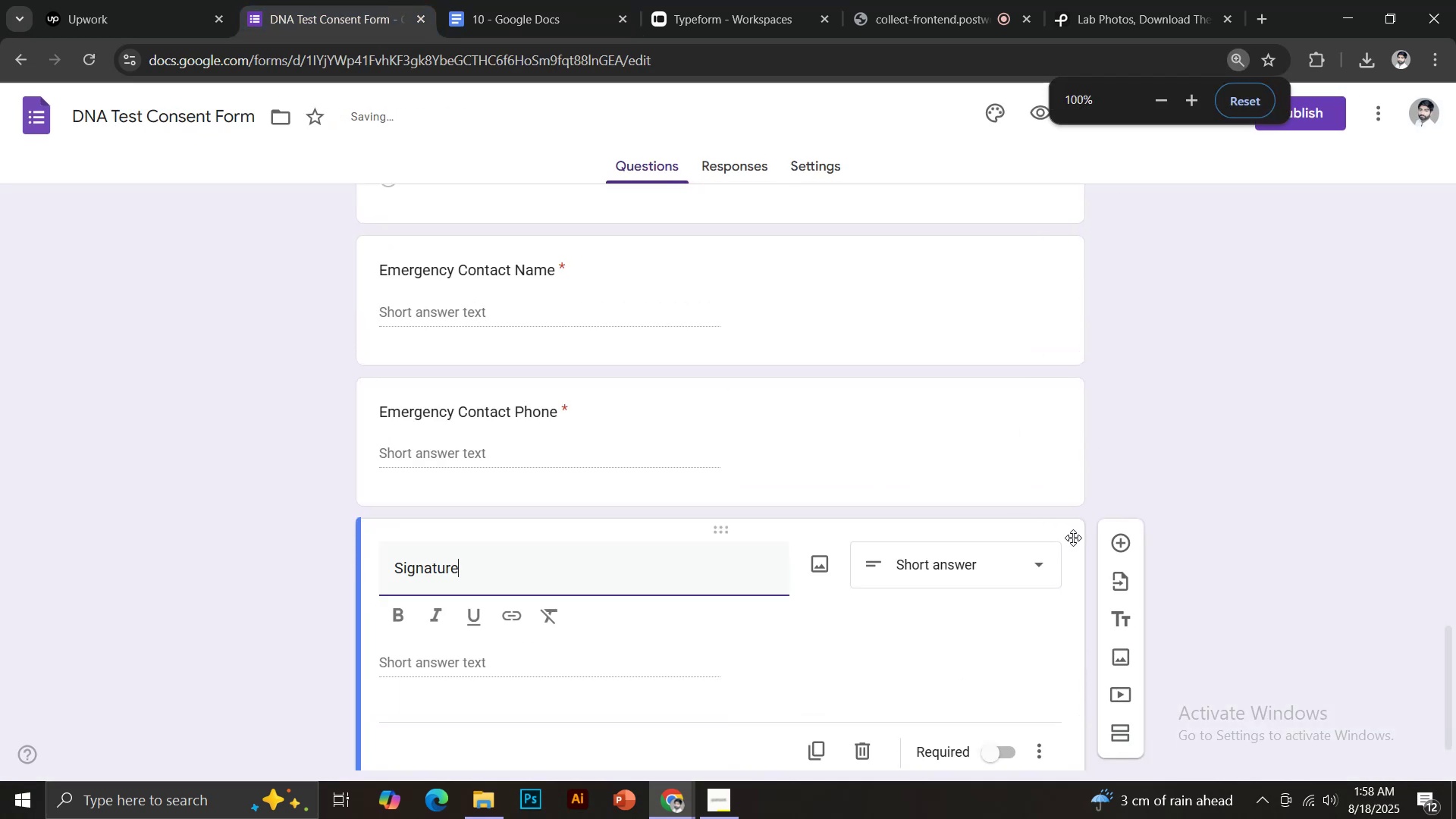 
scroll: coordinate [767, 528], scroll_direction: down, amount: 1.0
 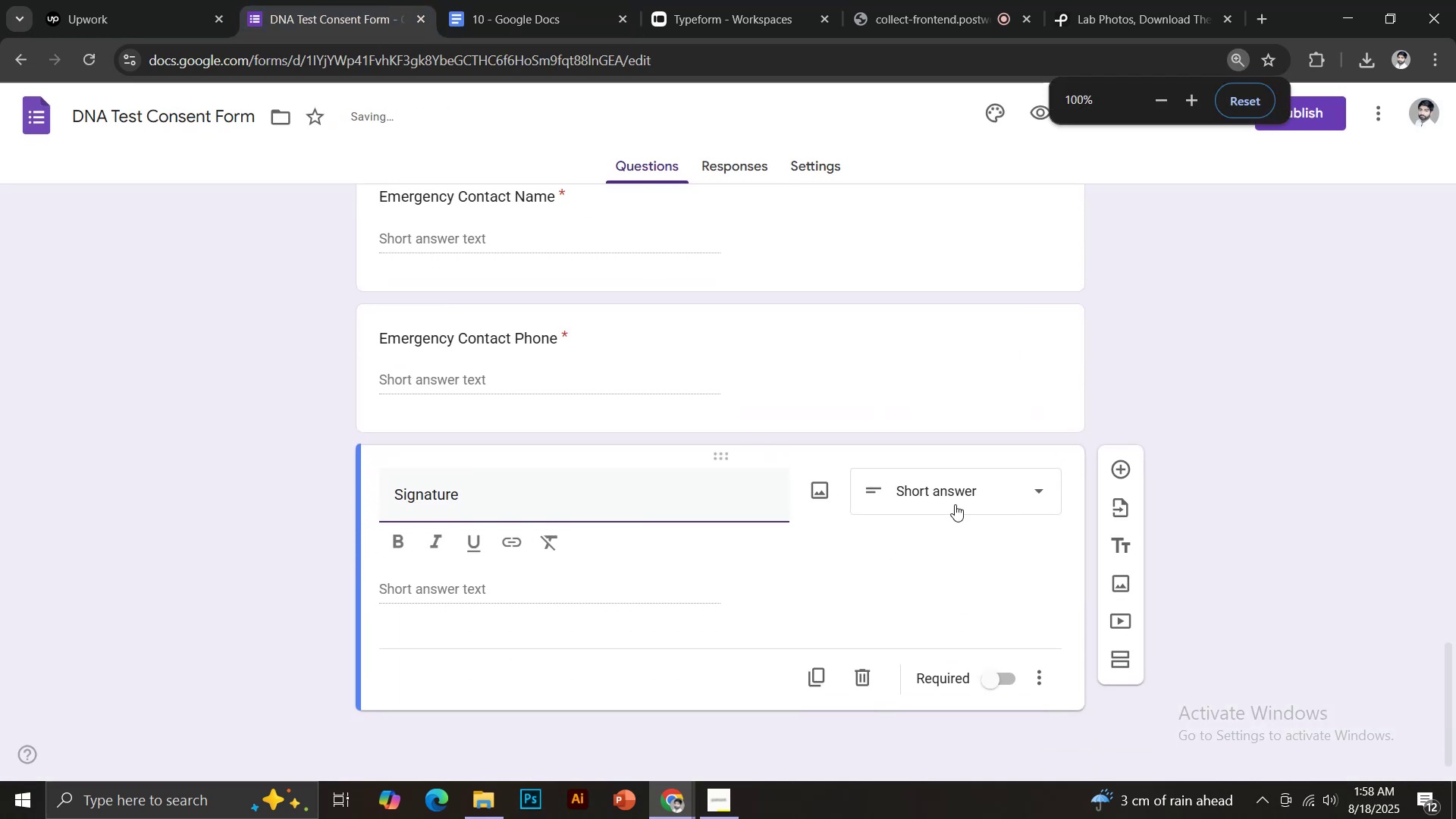 
left_click([958, 495])
 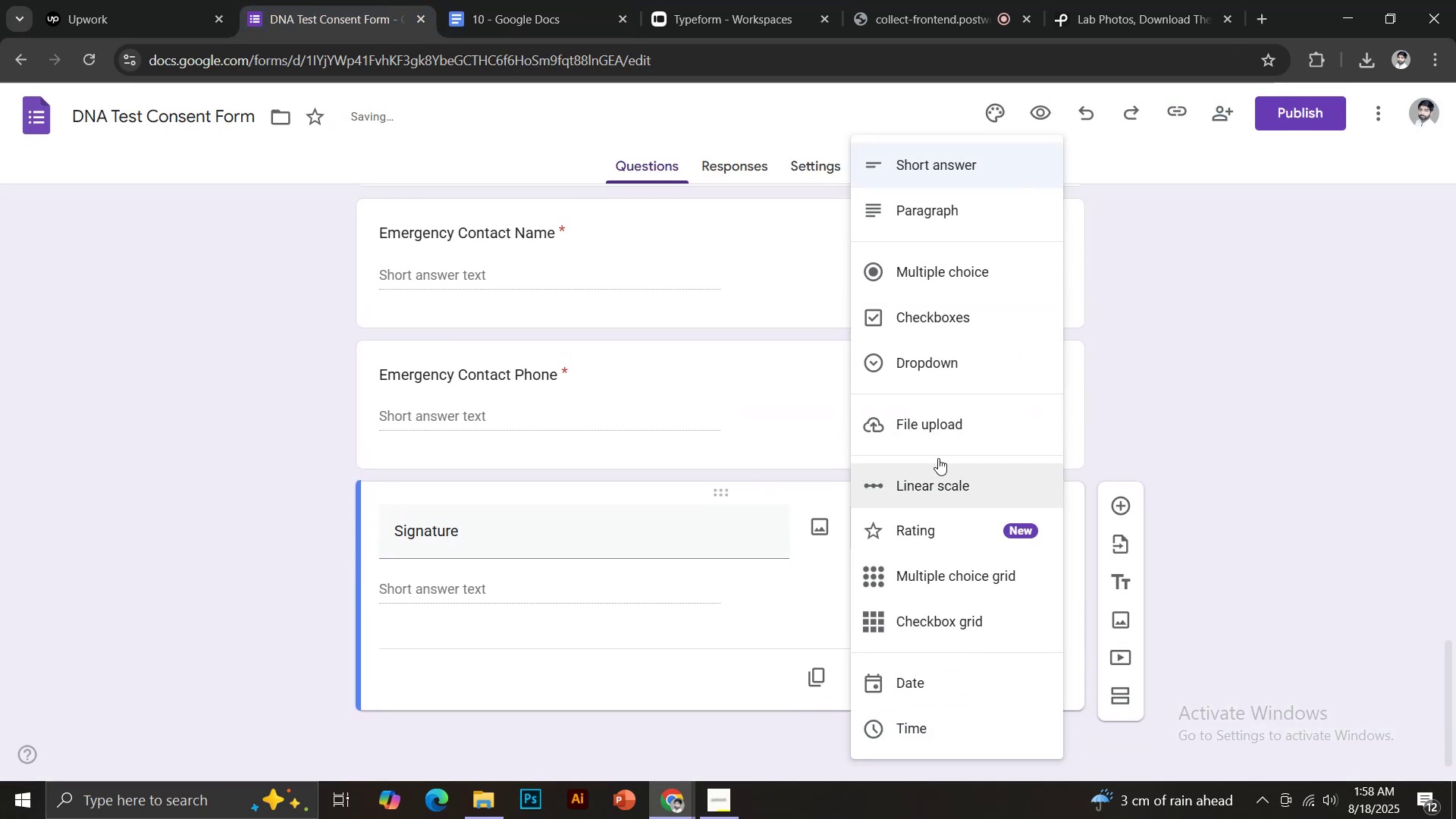 
left_click([935, 429])
 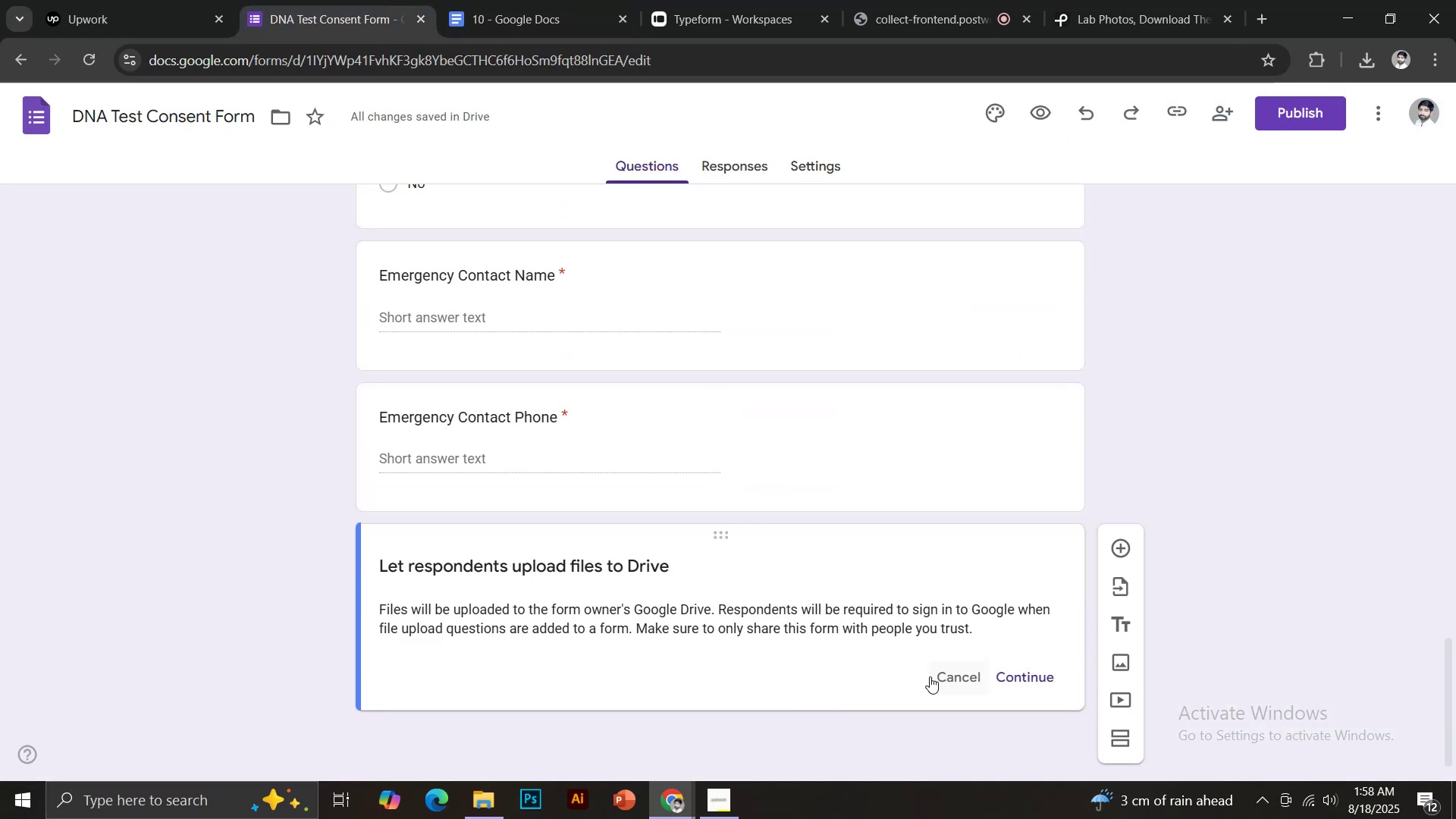 
left_click([1018, 676])
 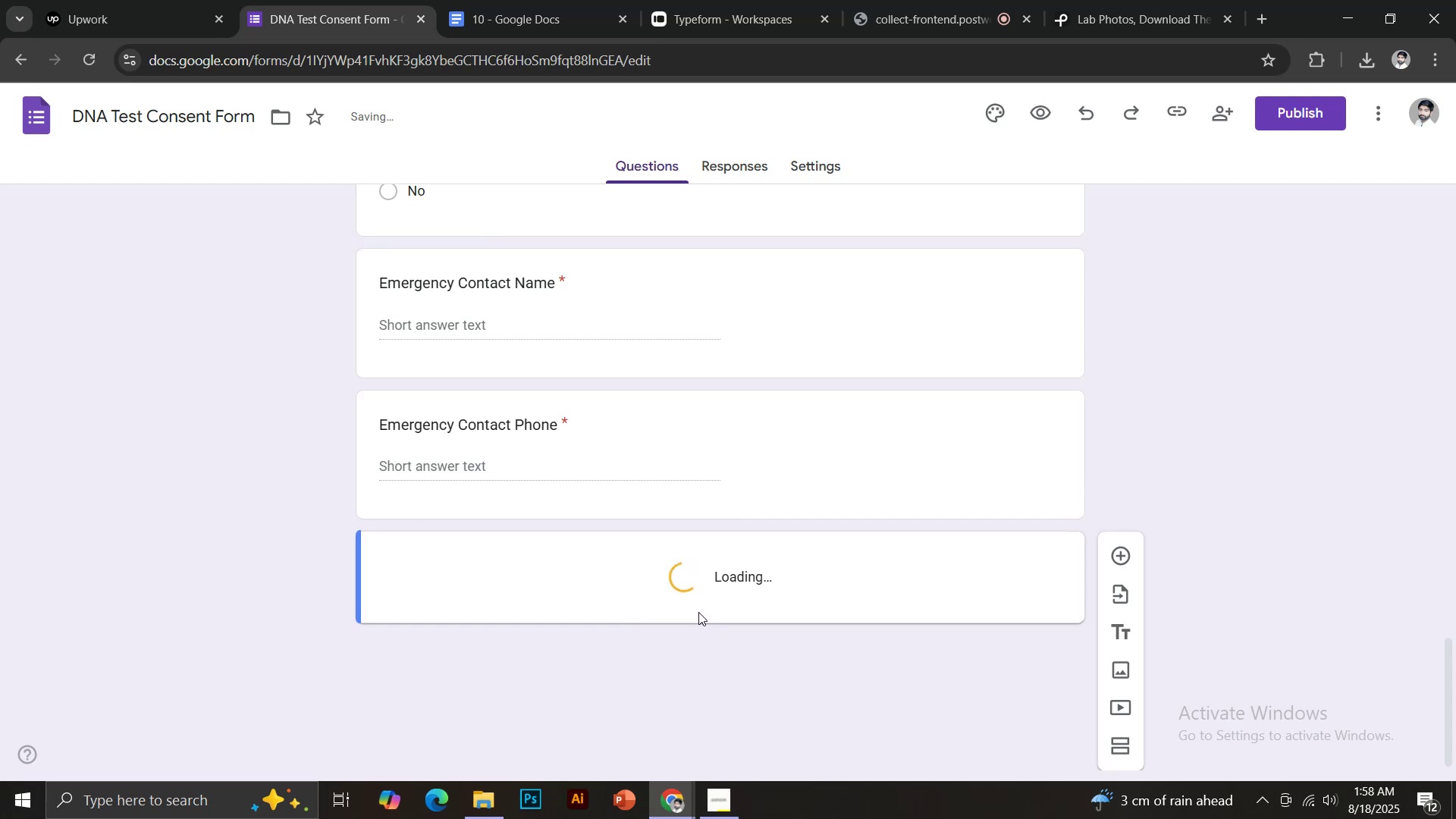 
scroll: coordinate [602, 569], scroll_direction: down, amount: 2.0
 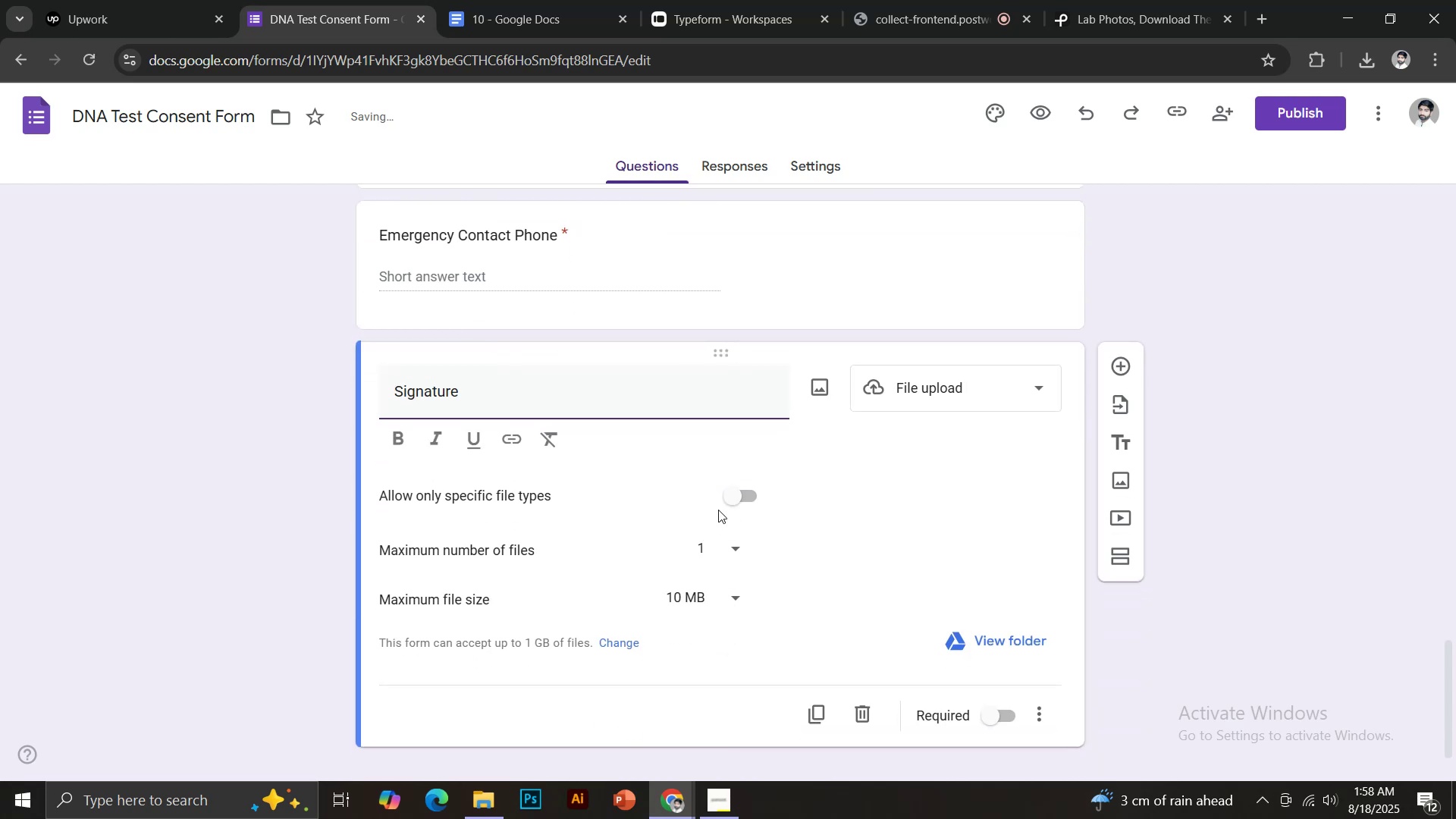 
left_click([727, 501])
 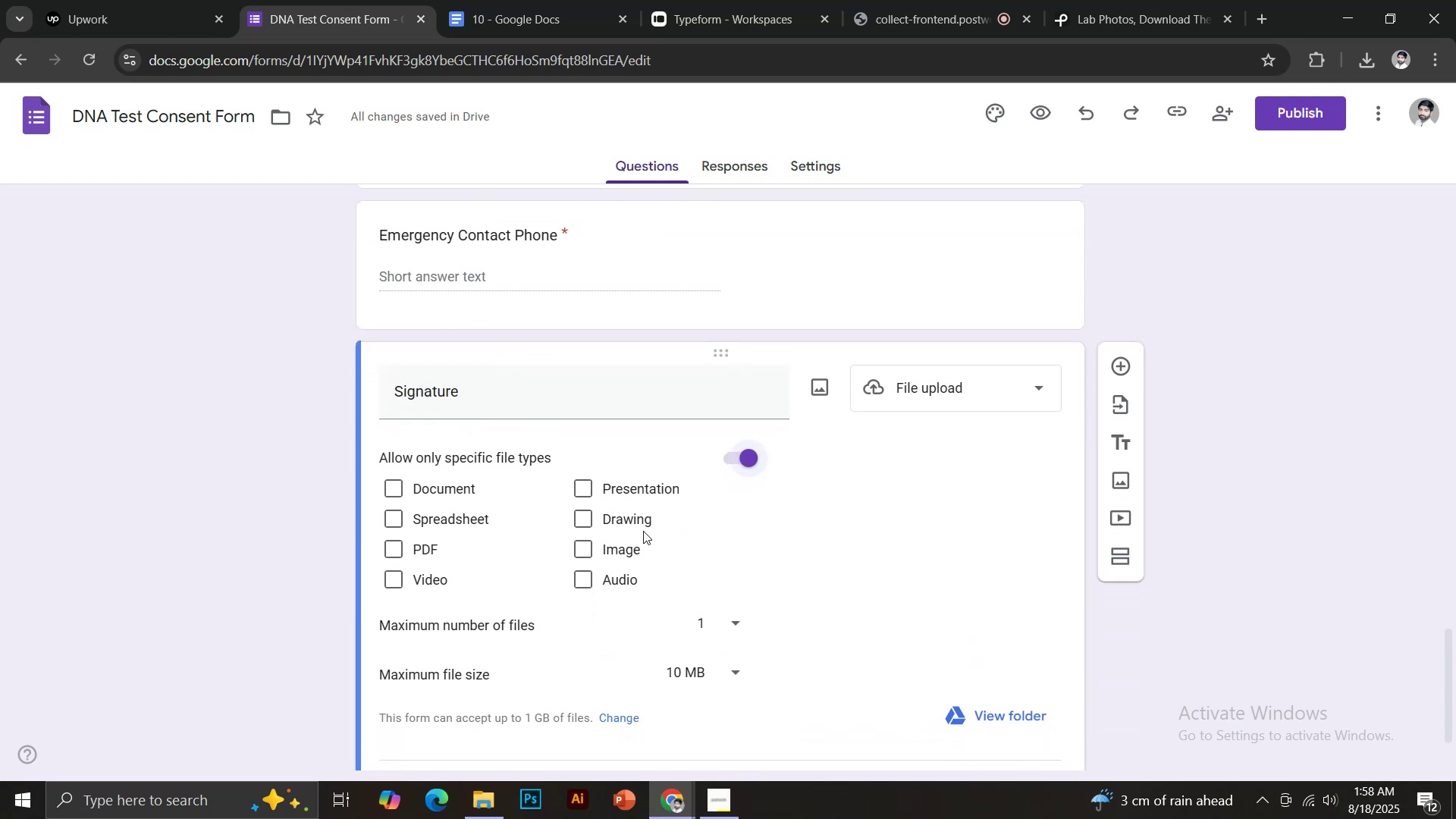 
left_click([633, 556])
 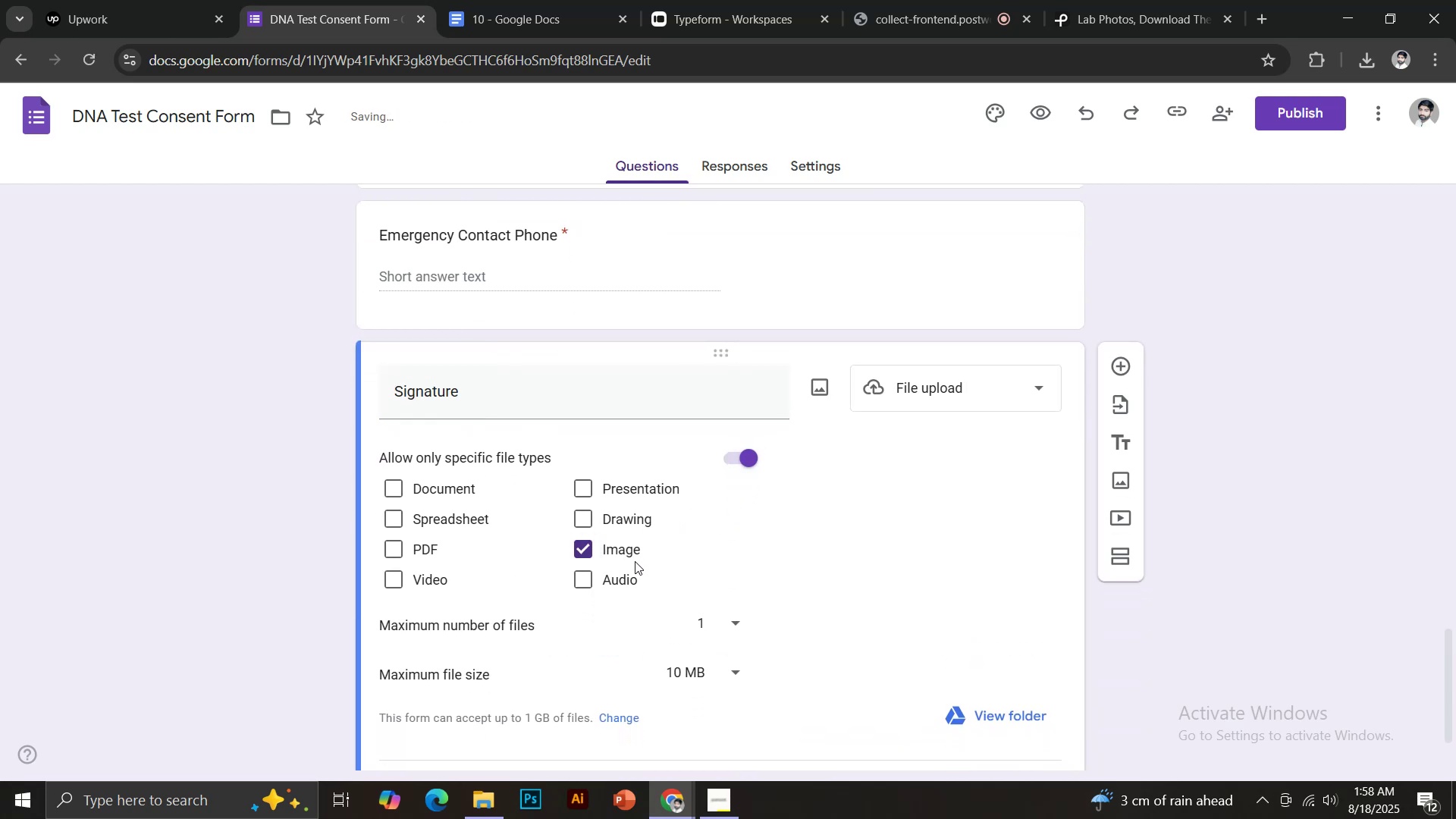 
scroll: coordinate [858, 567], scroll_direction: down, amount: 3.0
 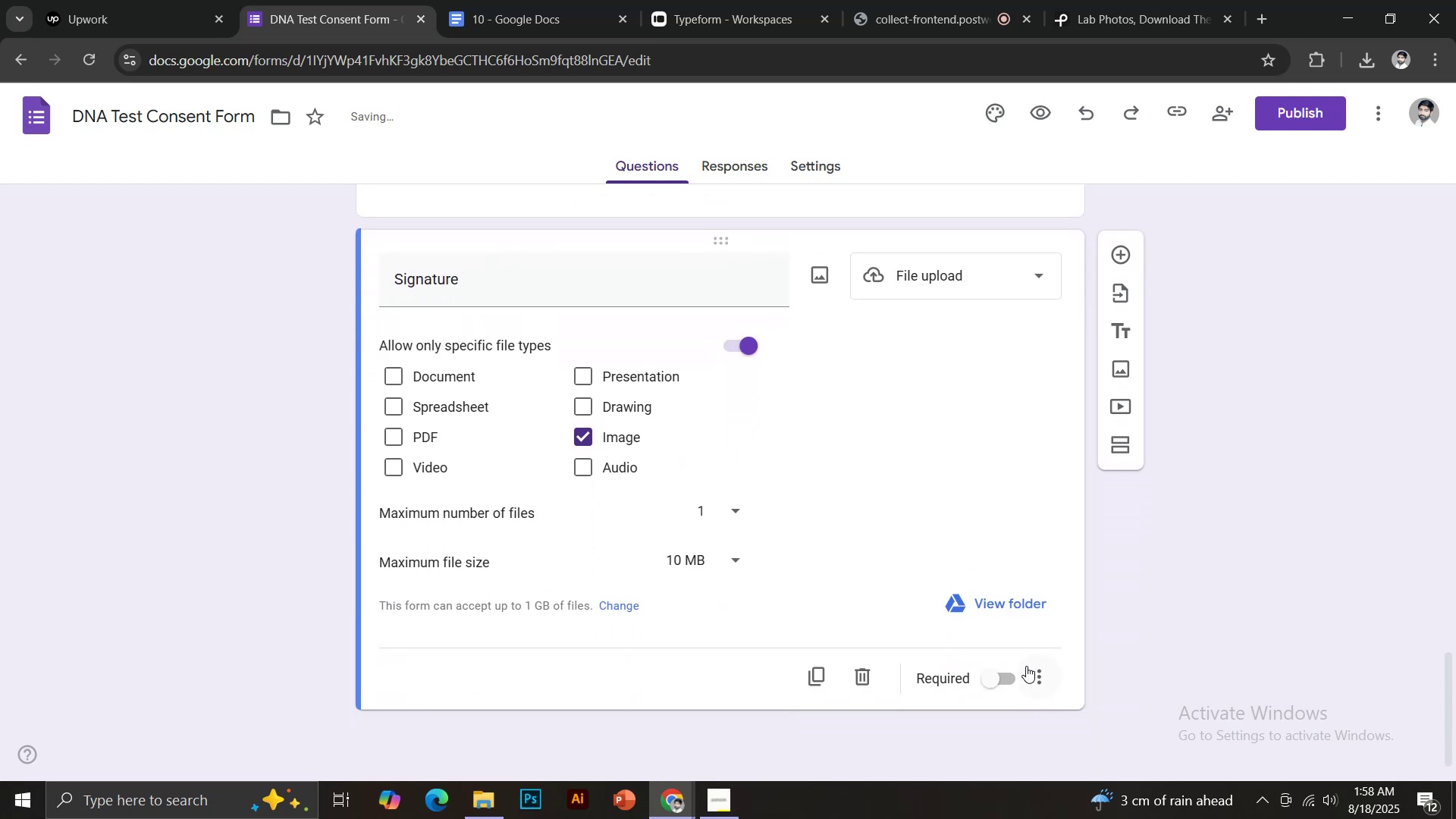 
left_click([1042, 673])
 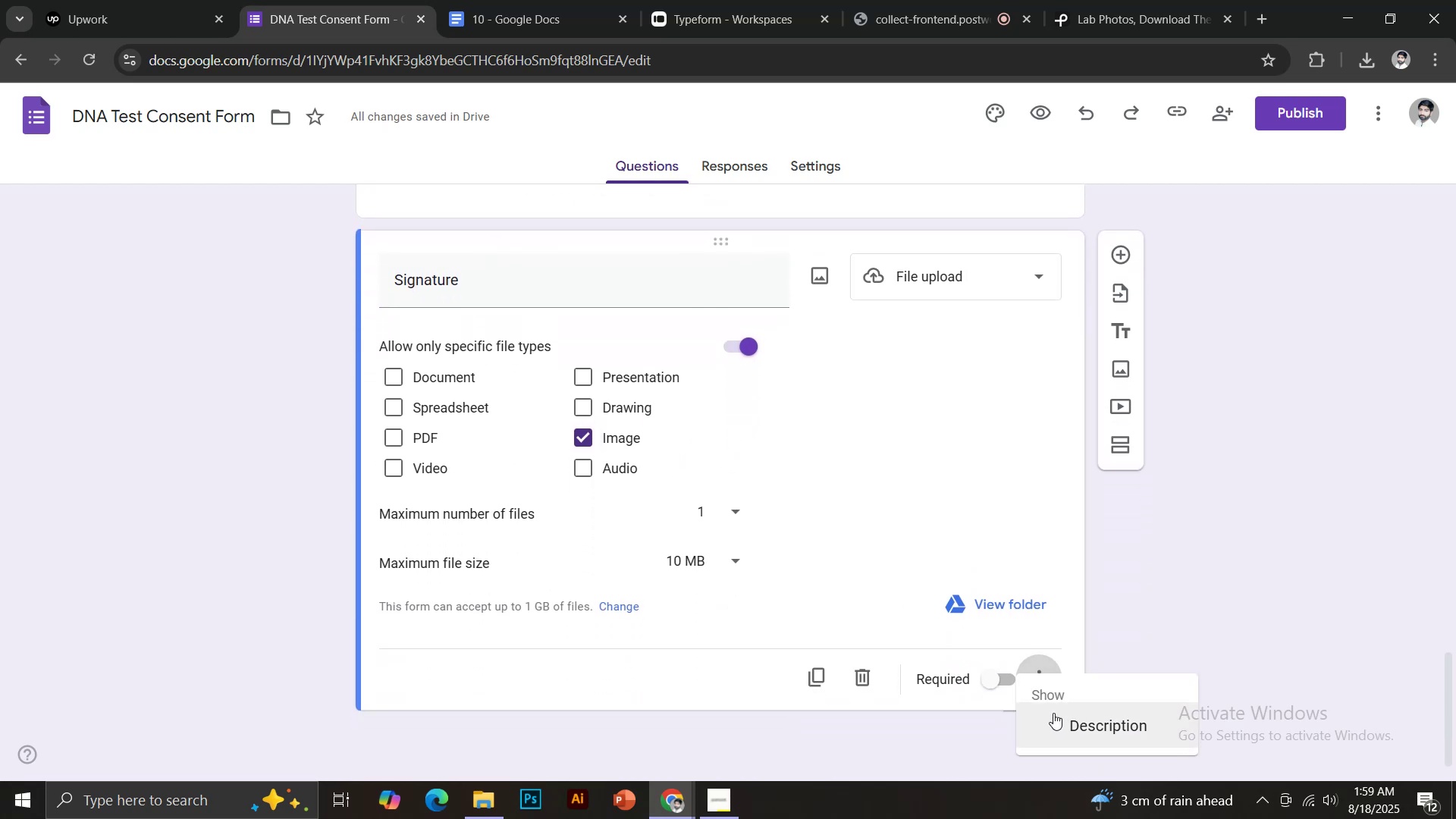 
left_click([1077, 726])
 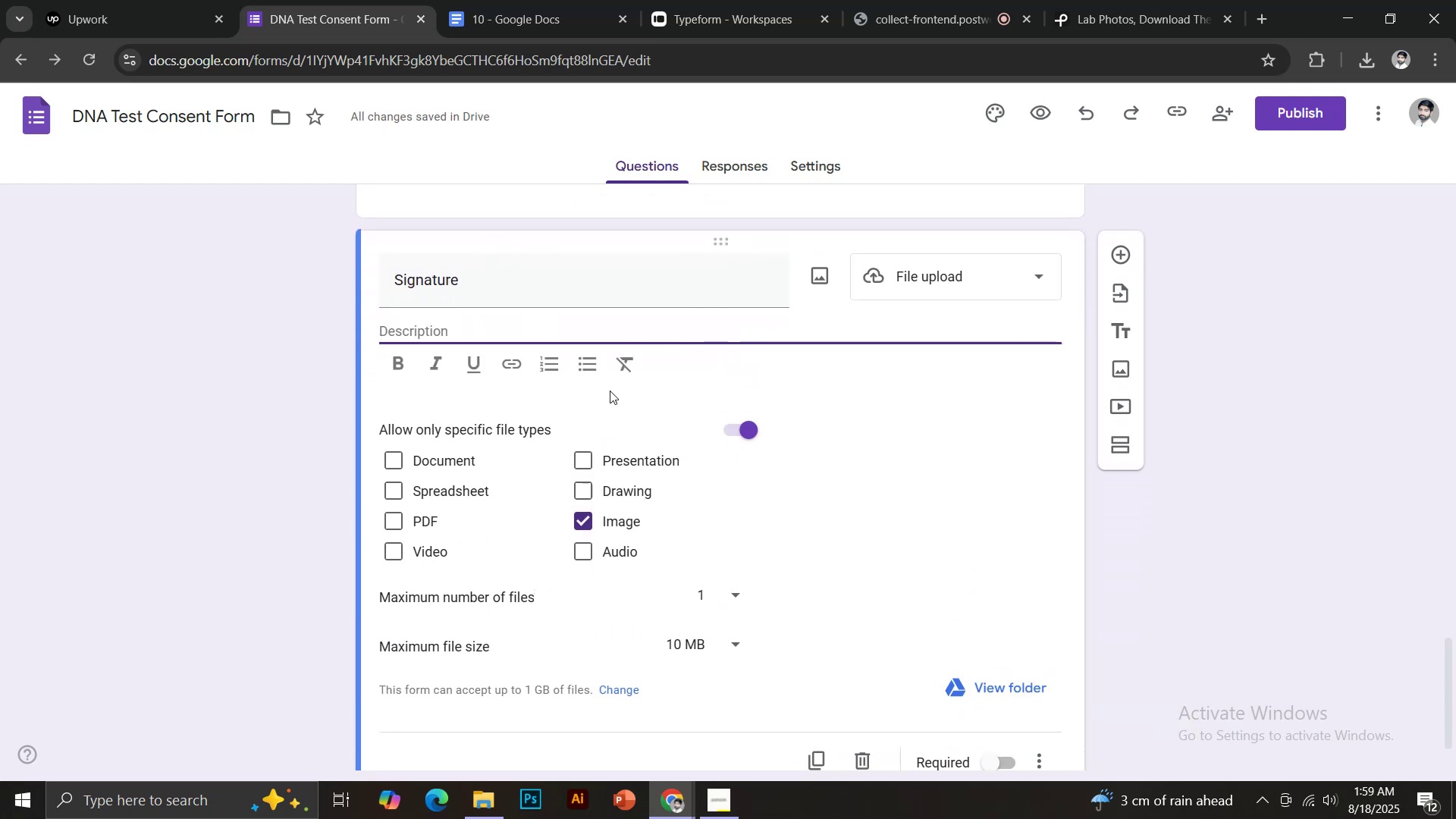 
type(Upload a )
key(Backspace)
type(n imag )
key(Backspace)
type(e of your signatures)
key(Backspace)
 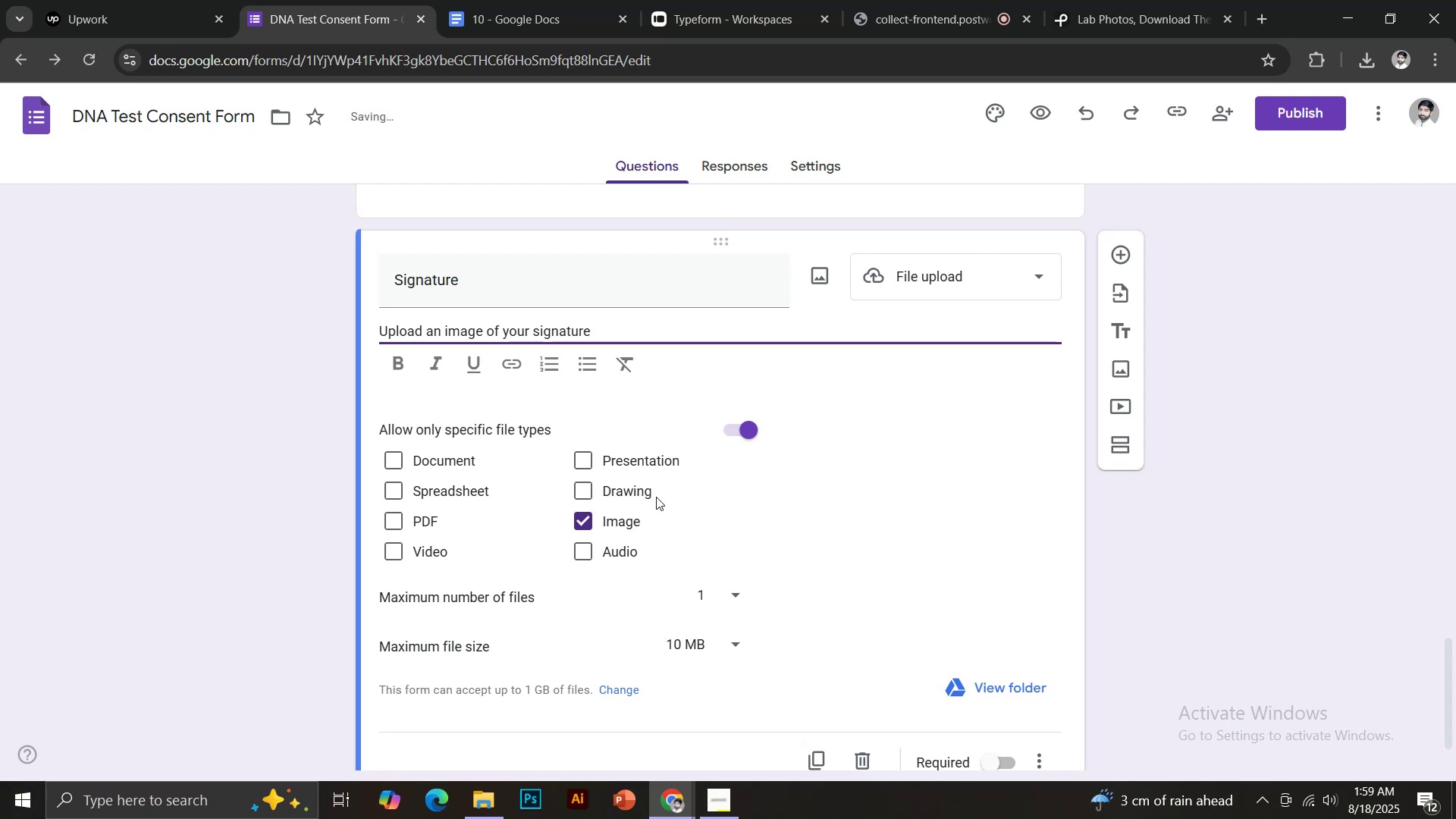 
scroll: coordinate [554, 456], scroll_direction: down, amount: 2.0
 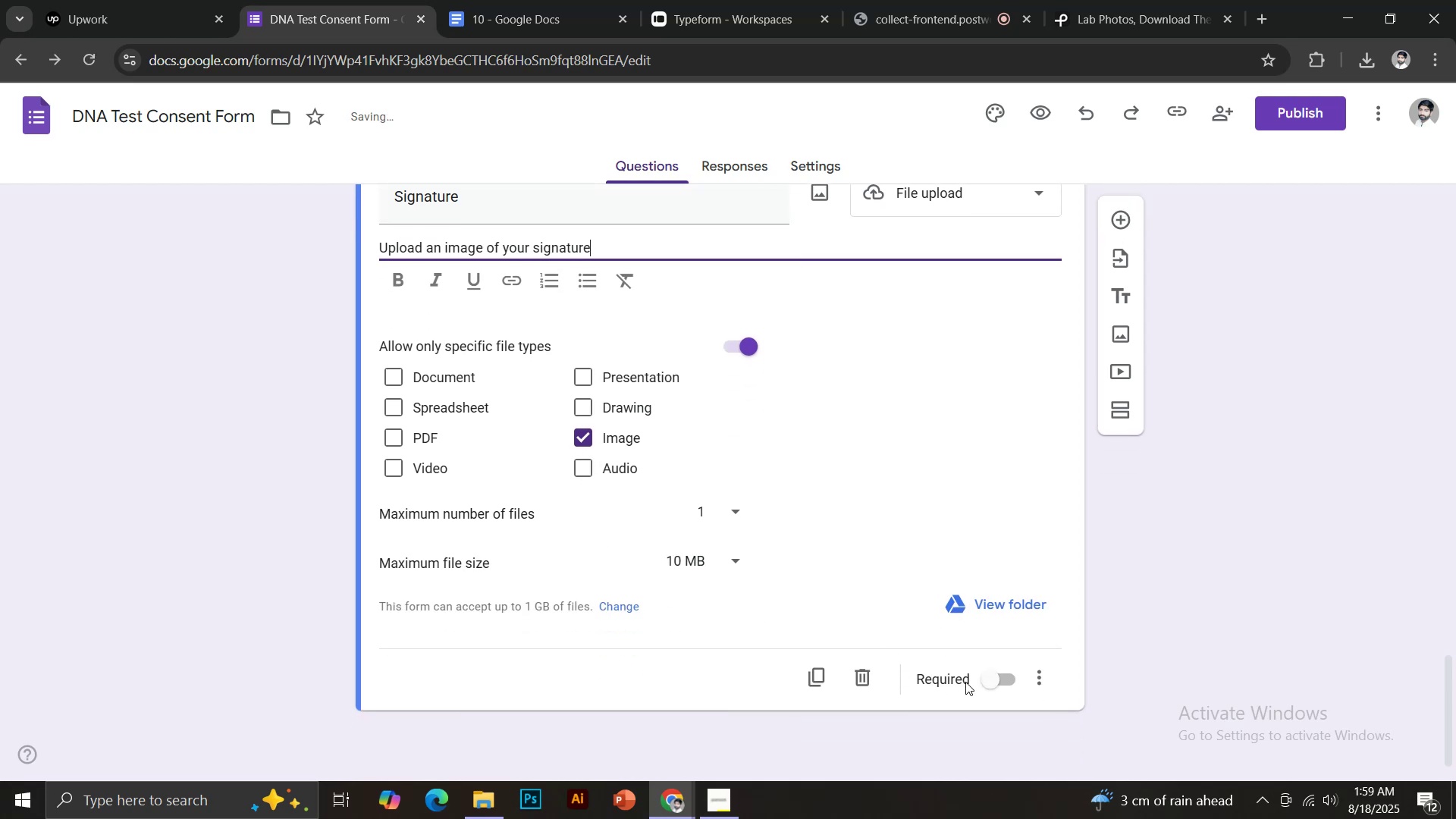 
left_click([993, 682])
 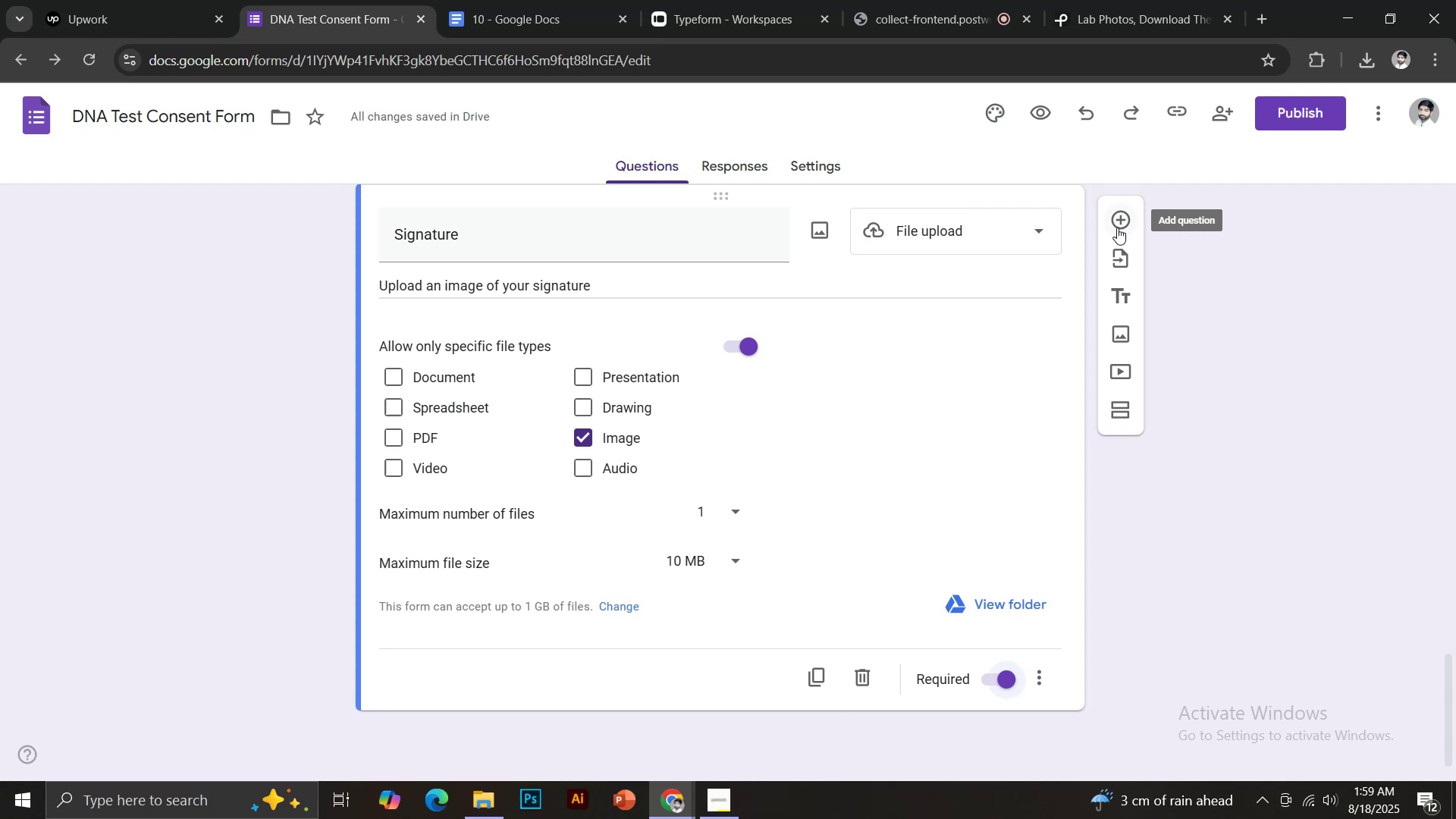 
left_click([1117, 228])
 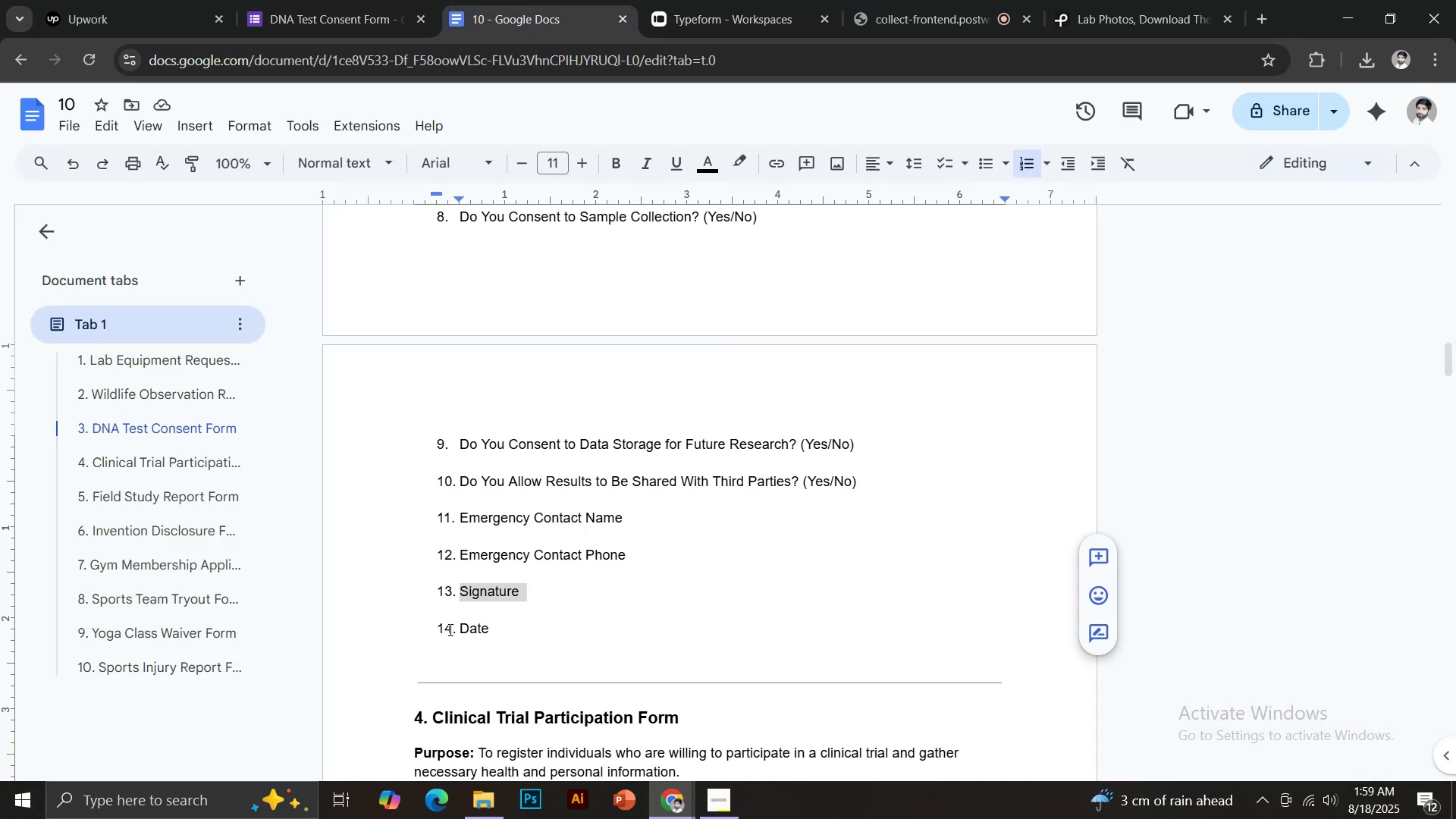 
left_click_drag(start_coordinate=[460, 627], to_coordinate=[500, 623])
 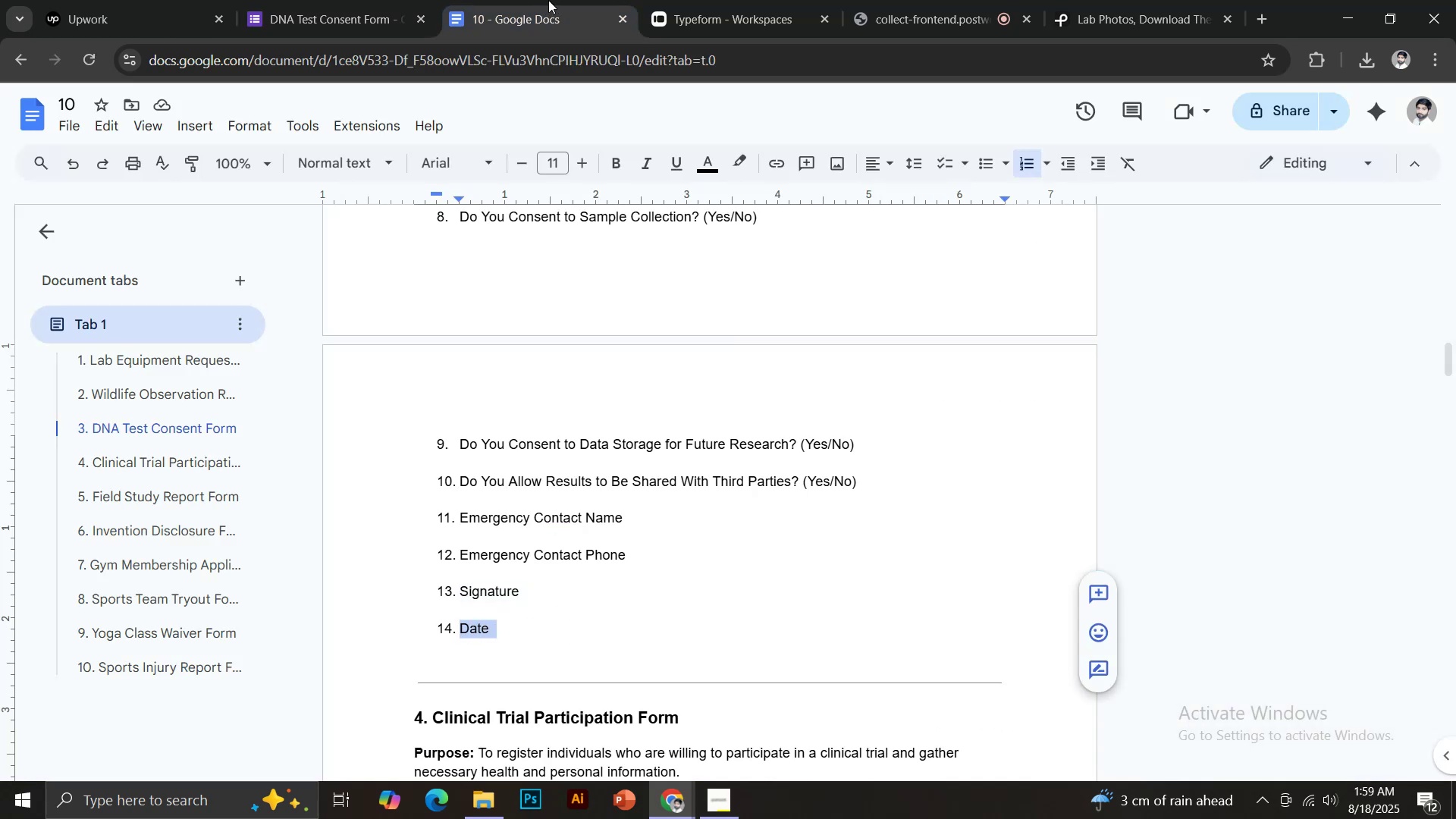 
key(Control+C)
 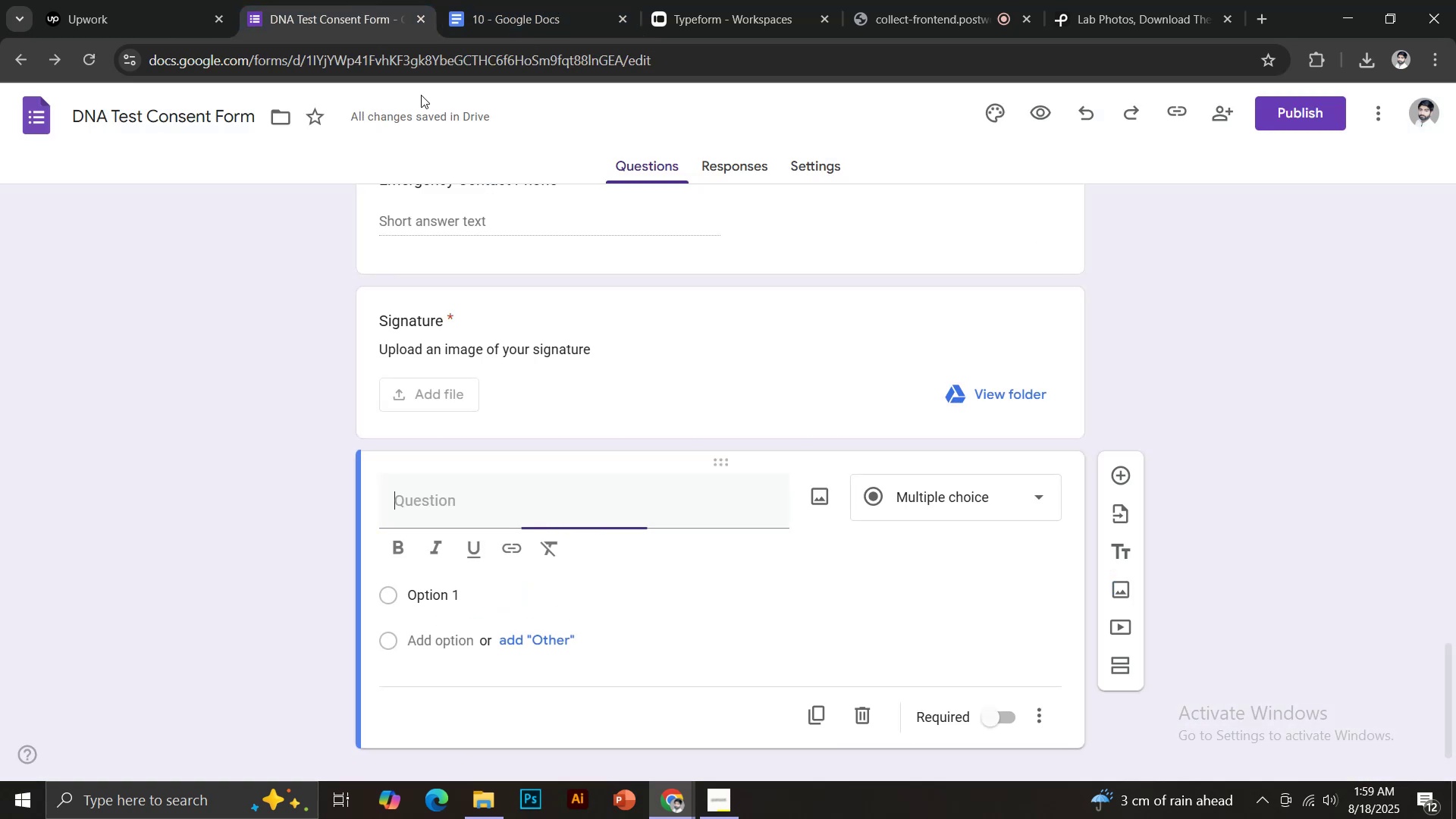 
key(Control+Shift+V)
 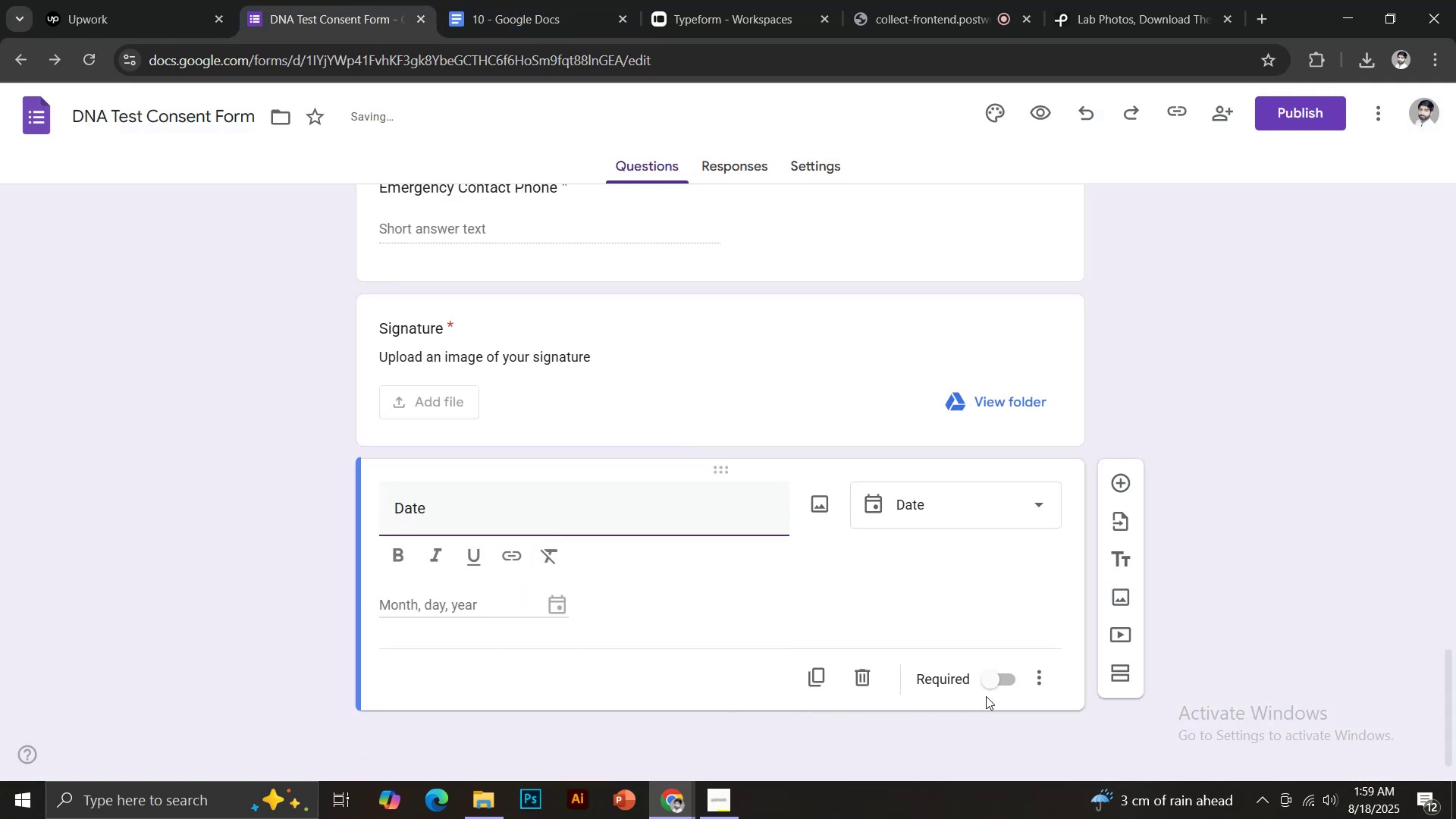 
left_click([994, 686])
 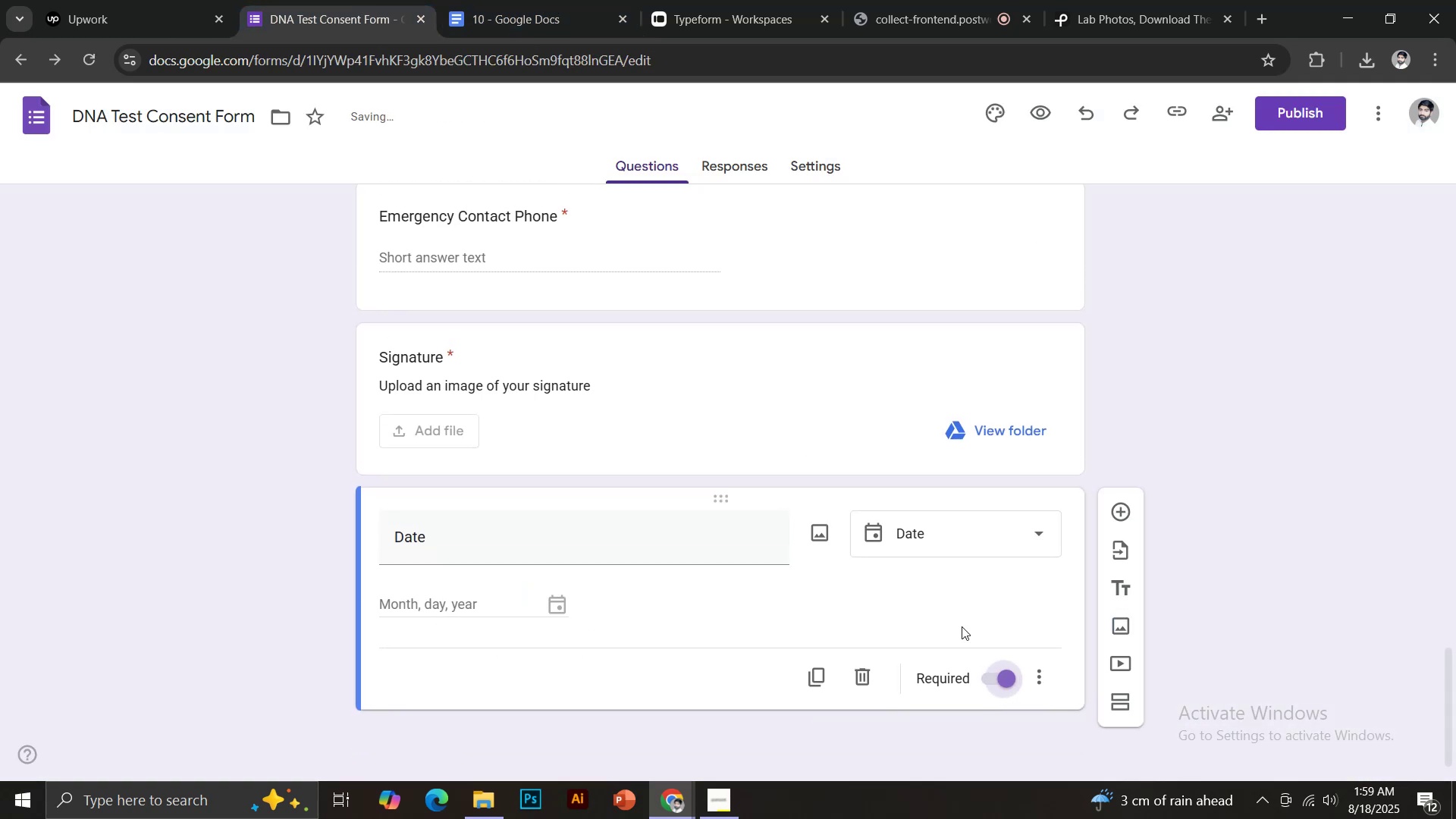 
scroll: coordinate [954, 501], scroll_direction: up, amount: 29.0
 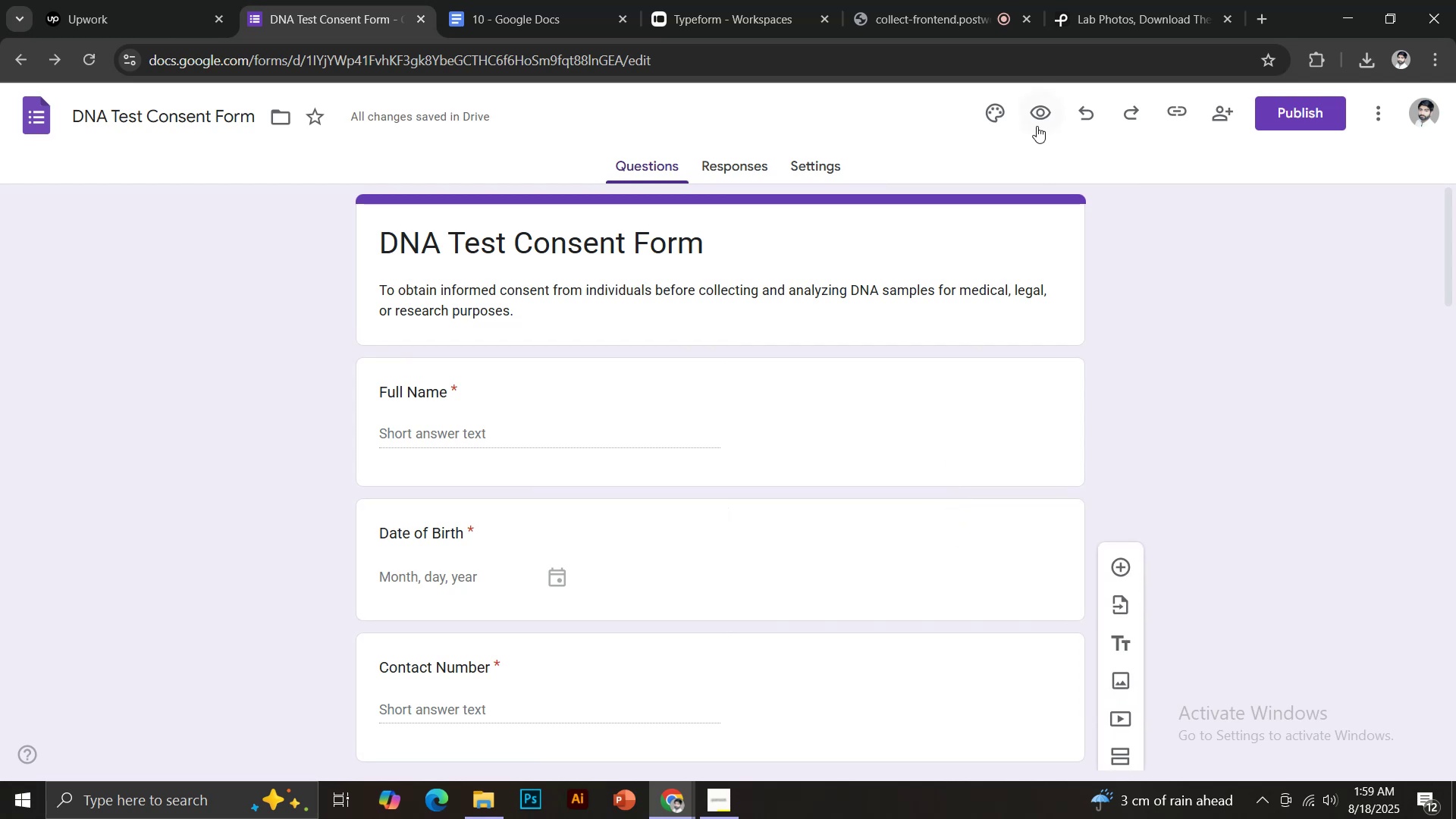 
left_click([990, 114])
 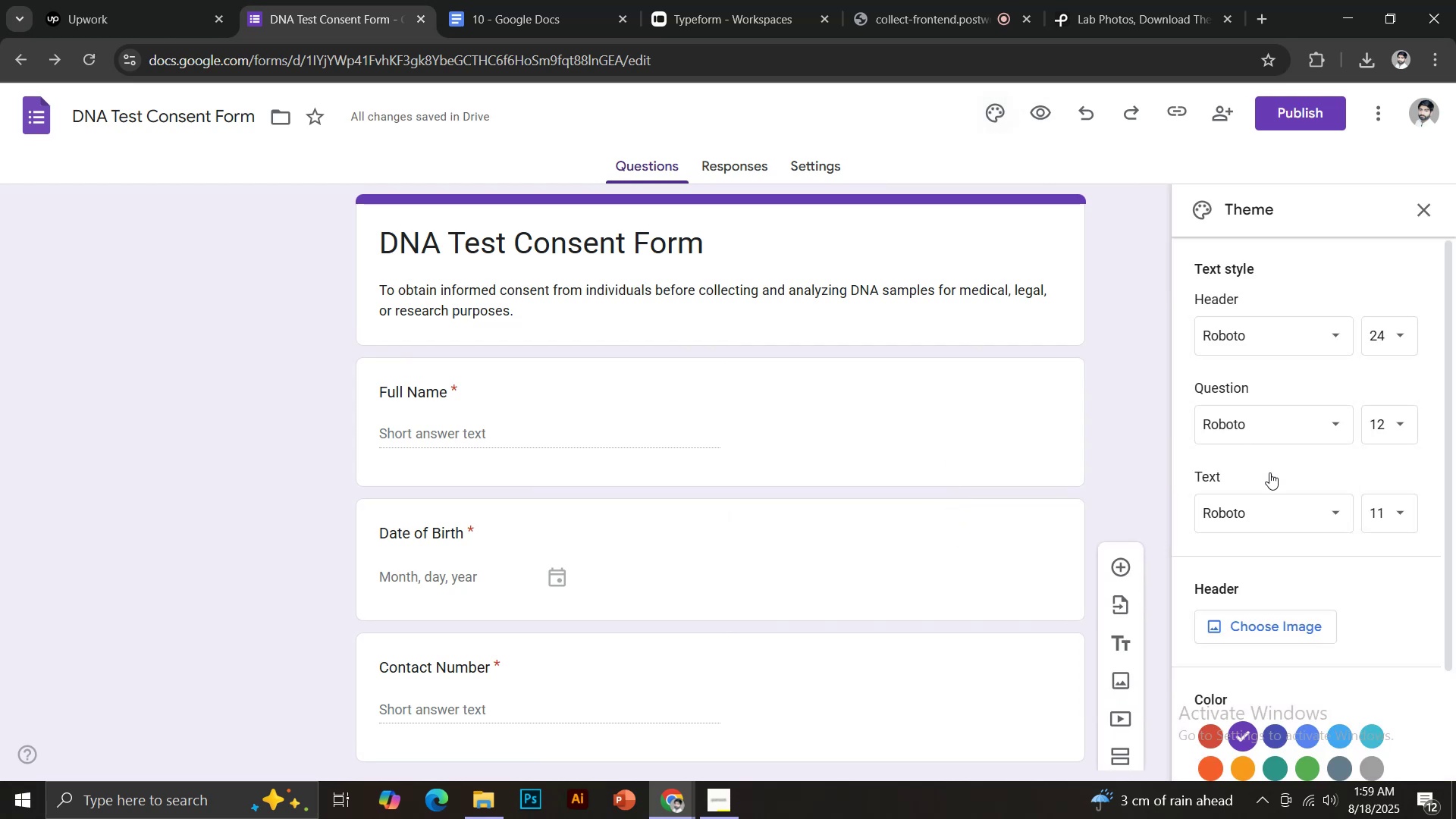 
scroll: coordinate [1306, 519], scroll_direction: down, amount: 4.0
 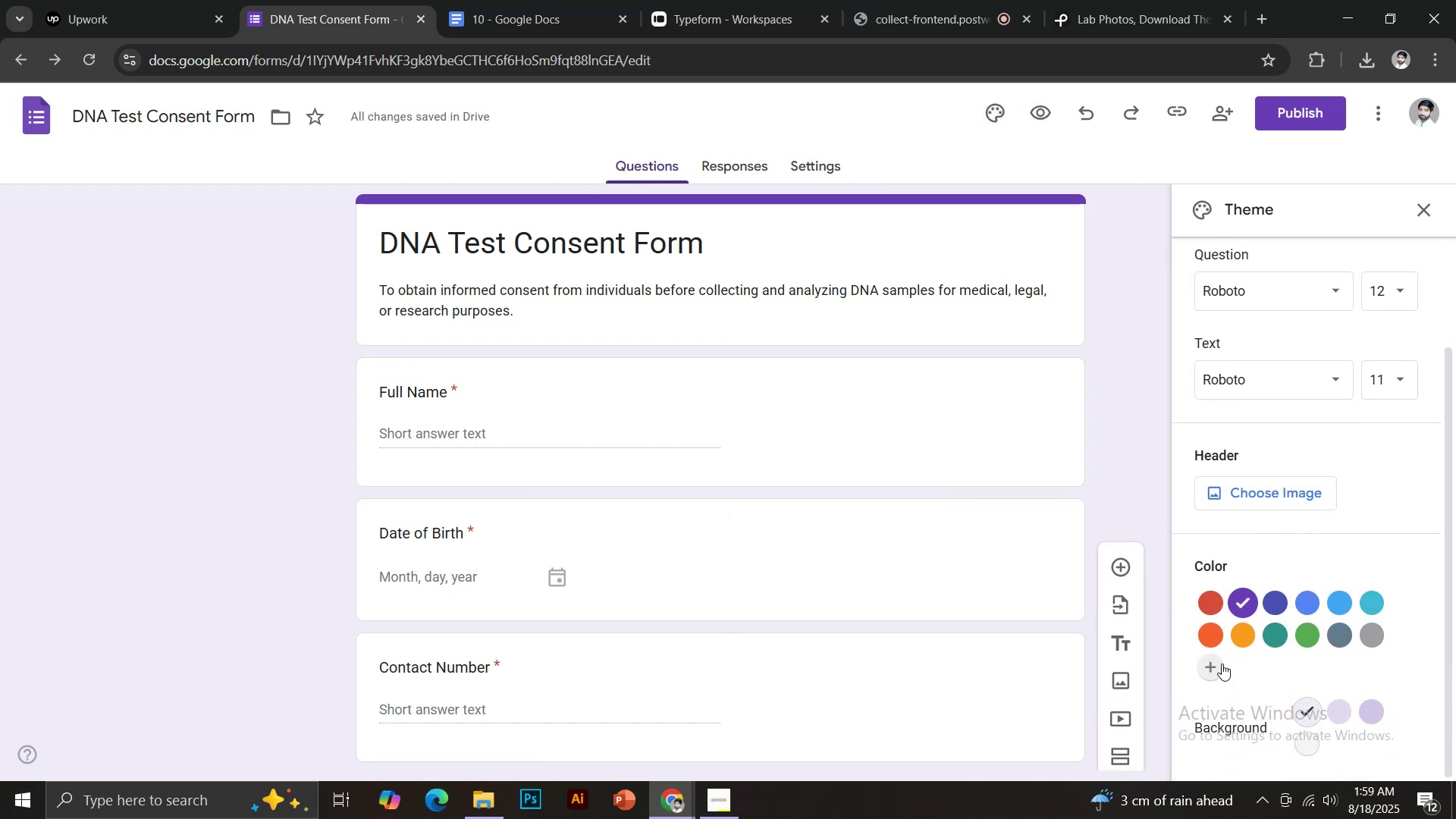 
left_click([1219, 666])
 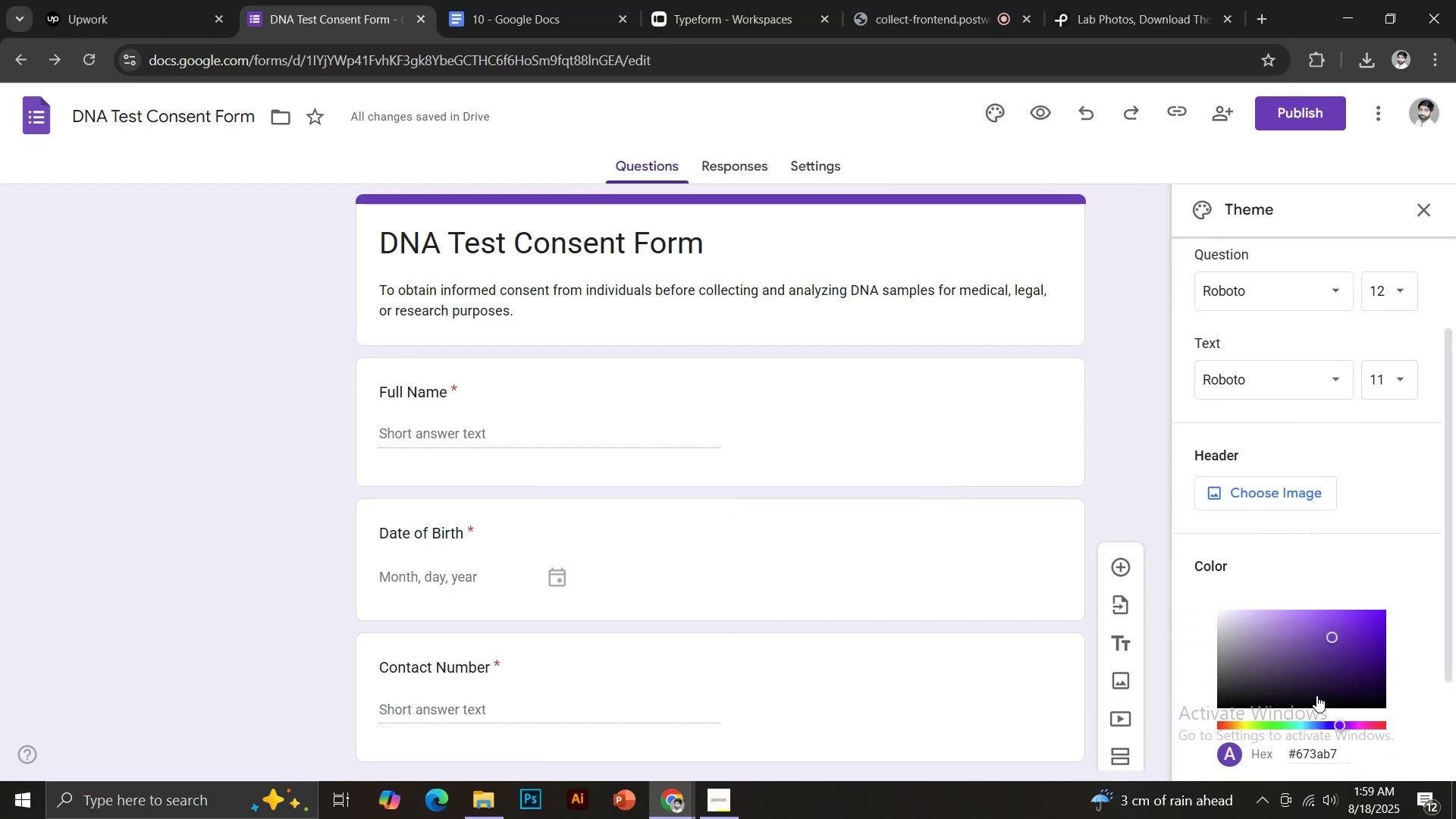 
scroll: coordinate [1335, 682], scroll_direction: down, amount: 2.0
 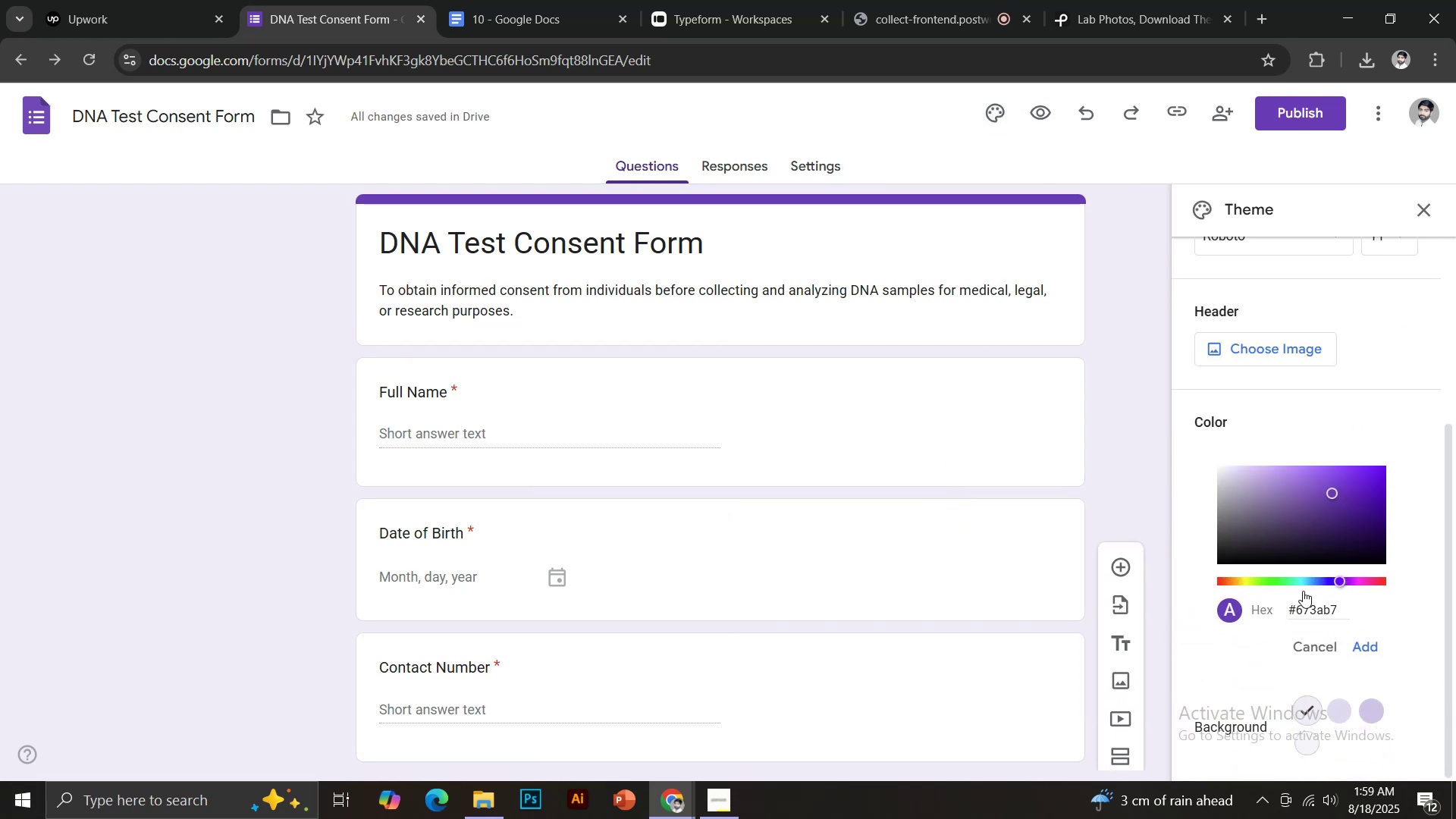 
left_click([1288, 582])
 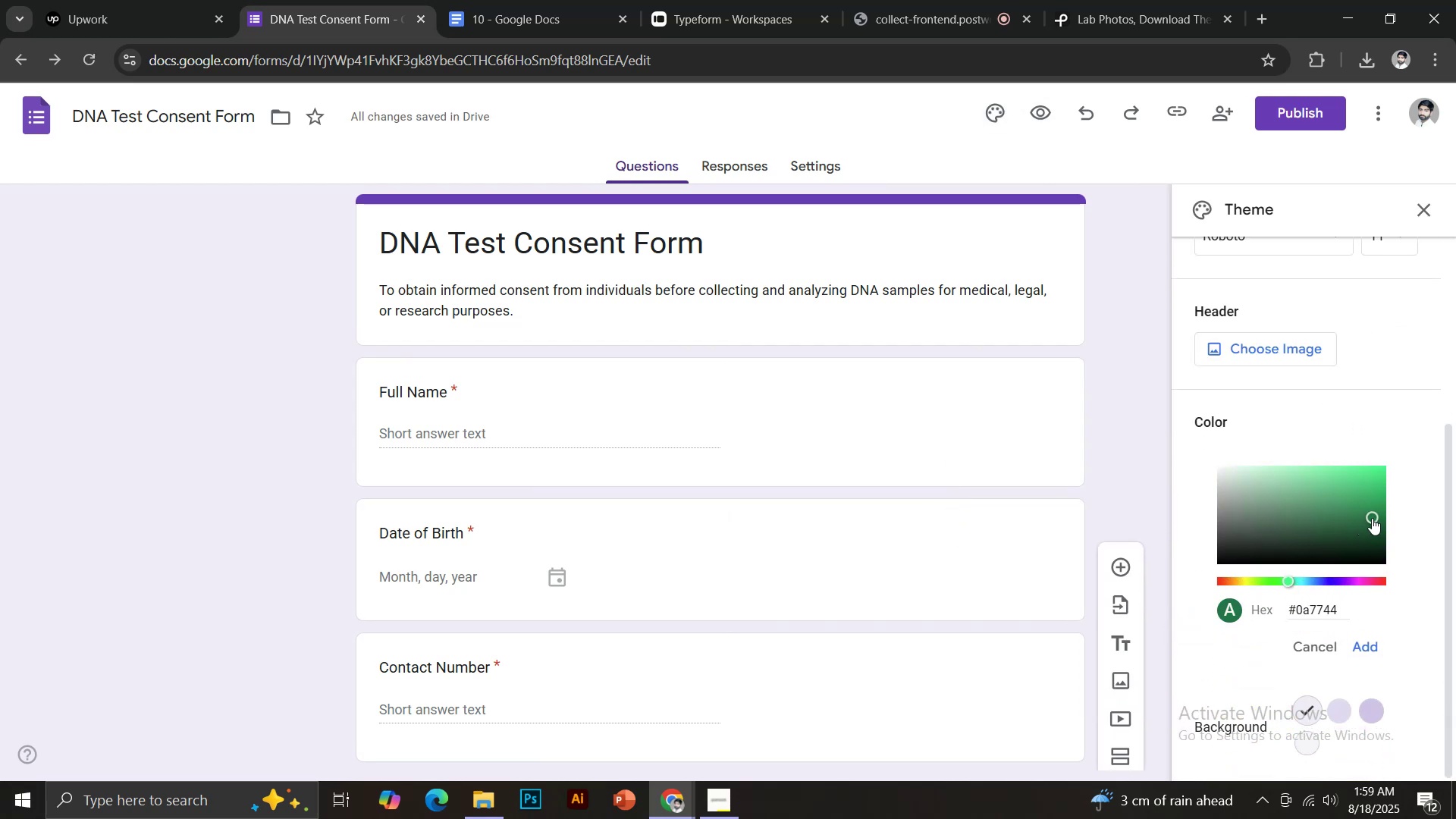 
left_click([1377, 510])
 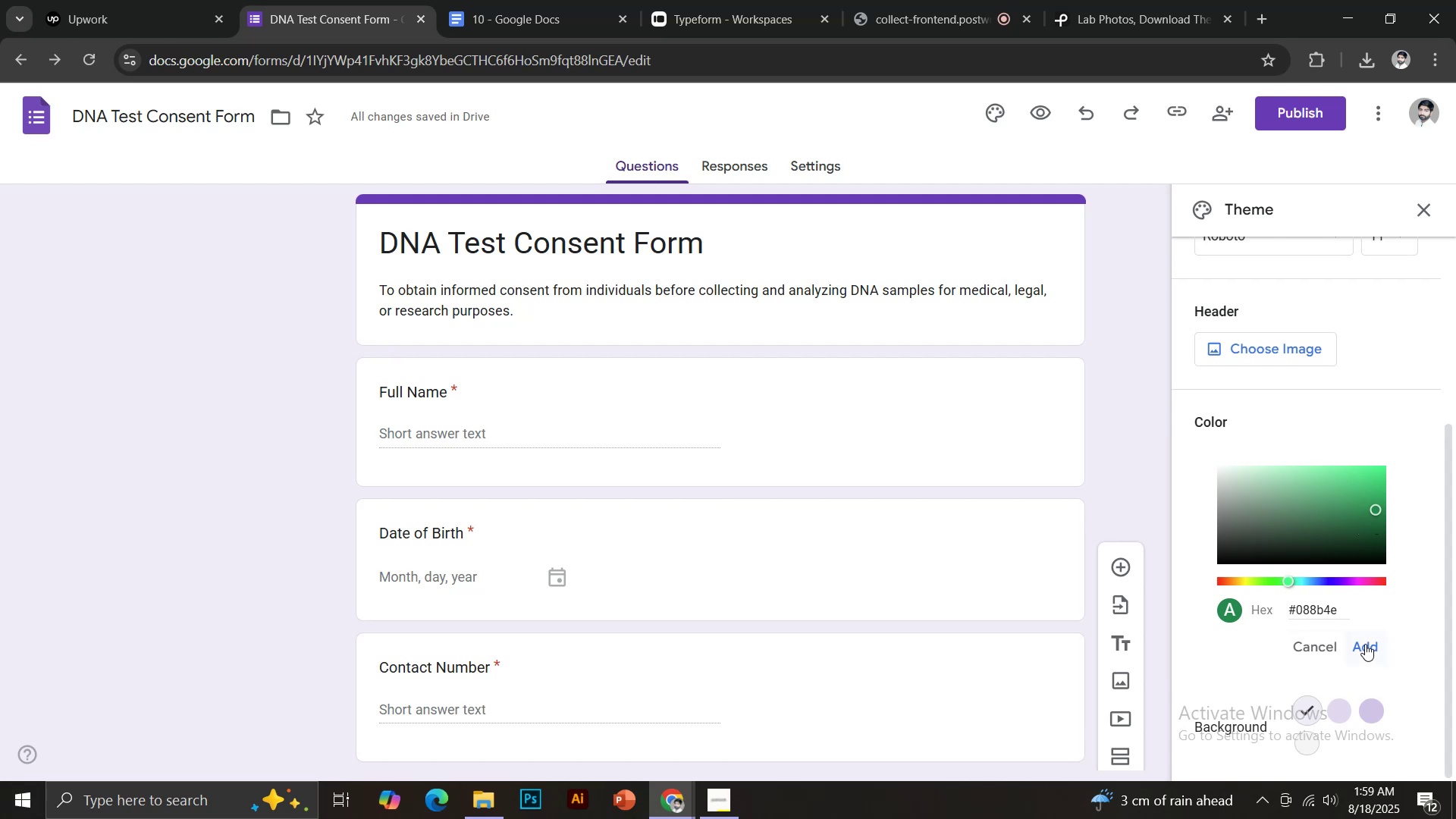 
left_click([1379, 640])
 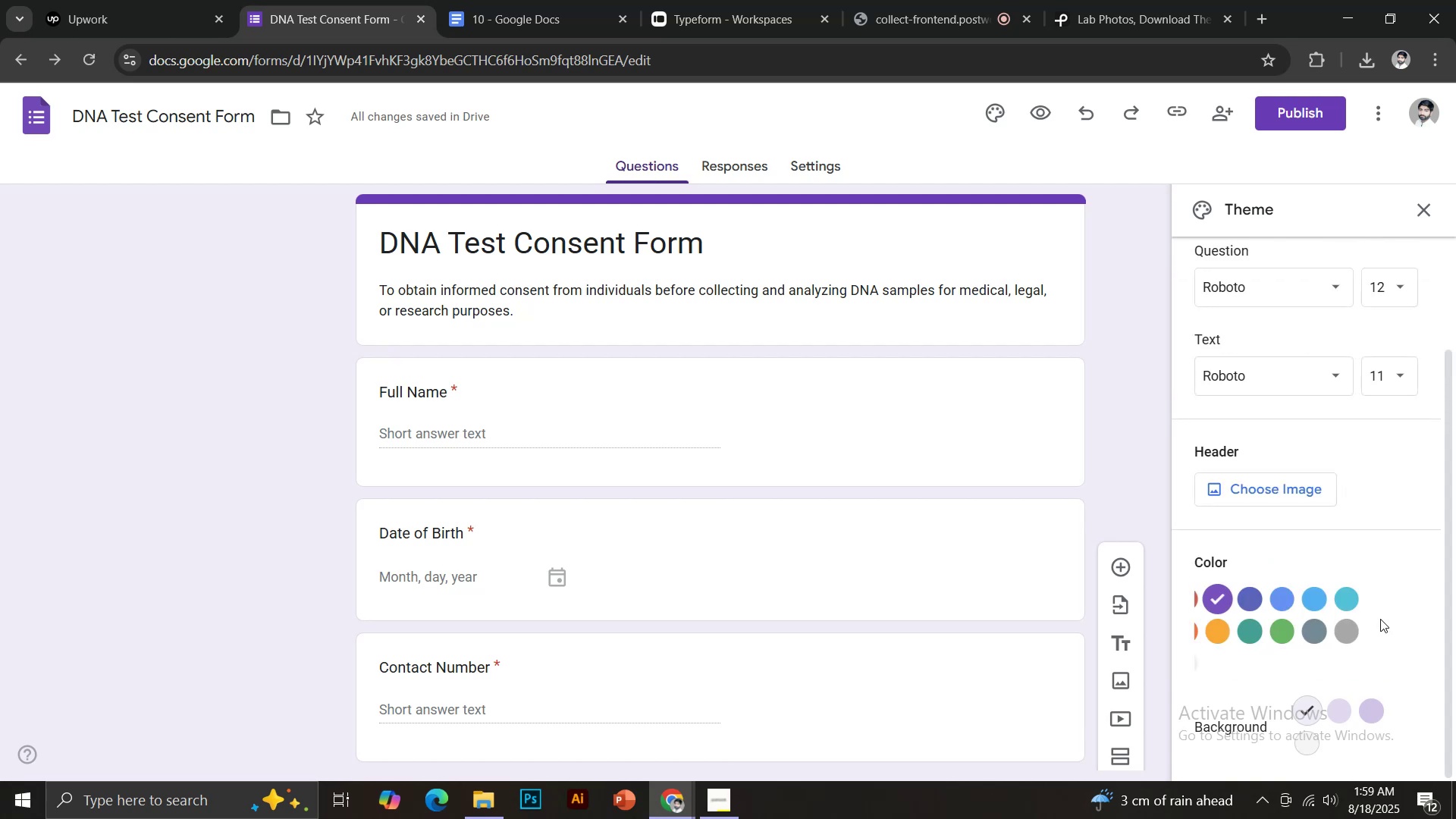 
mouse_move([1354, 604])
 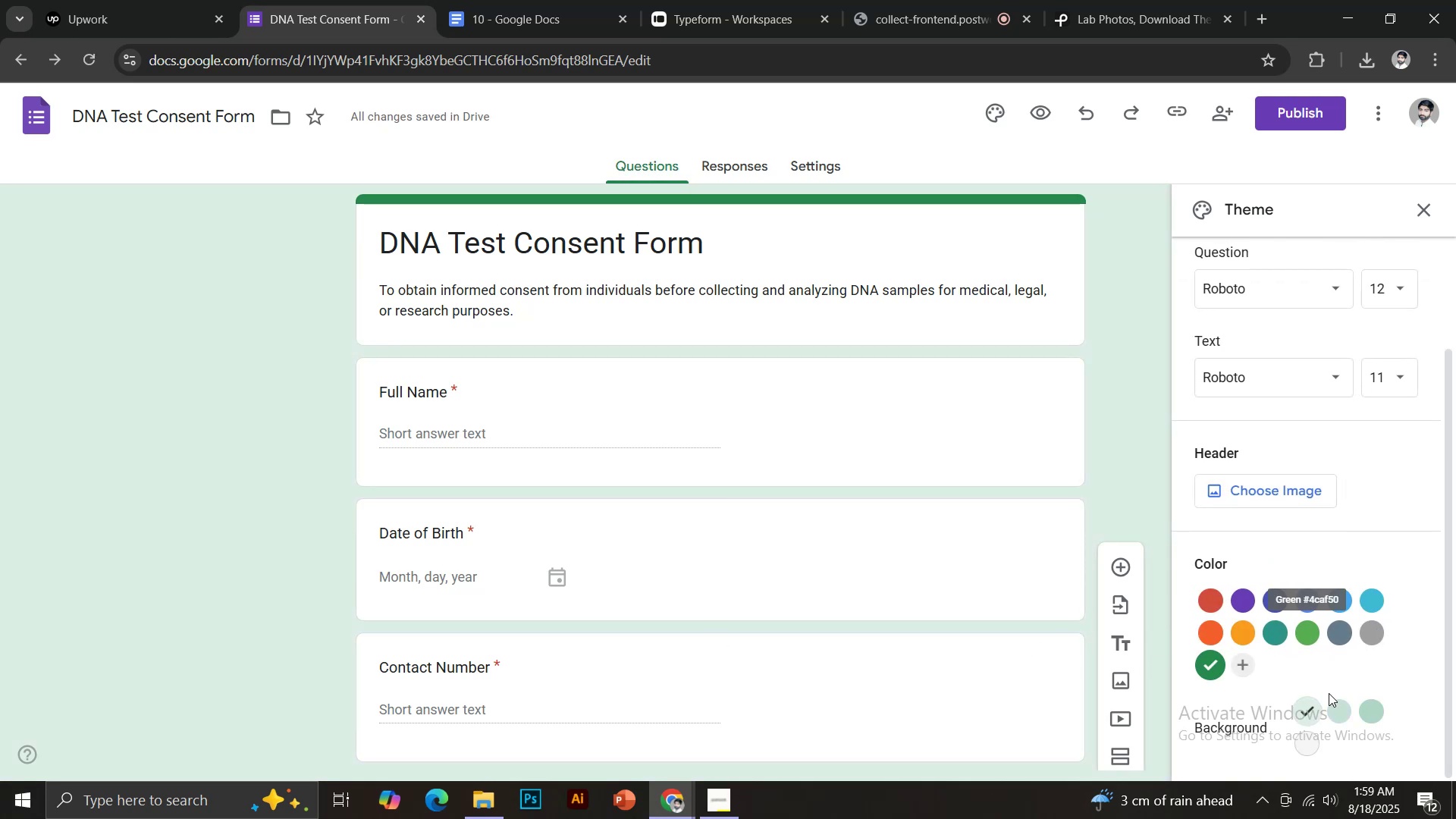 
left_click([1366, 711])
 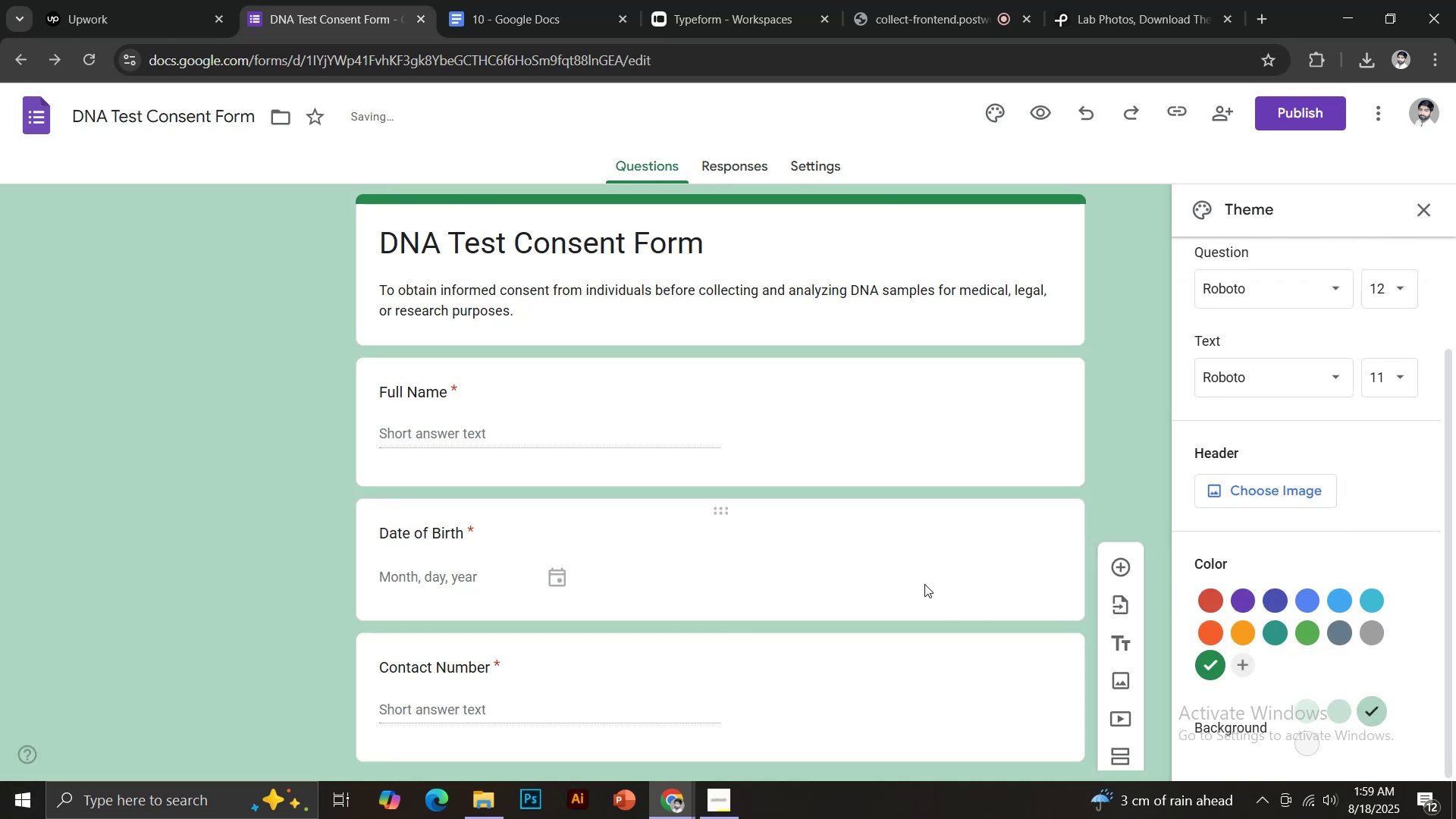 
scroll: coordinate [918, 593], scroll_direction: up, amount: 6.0
 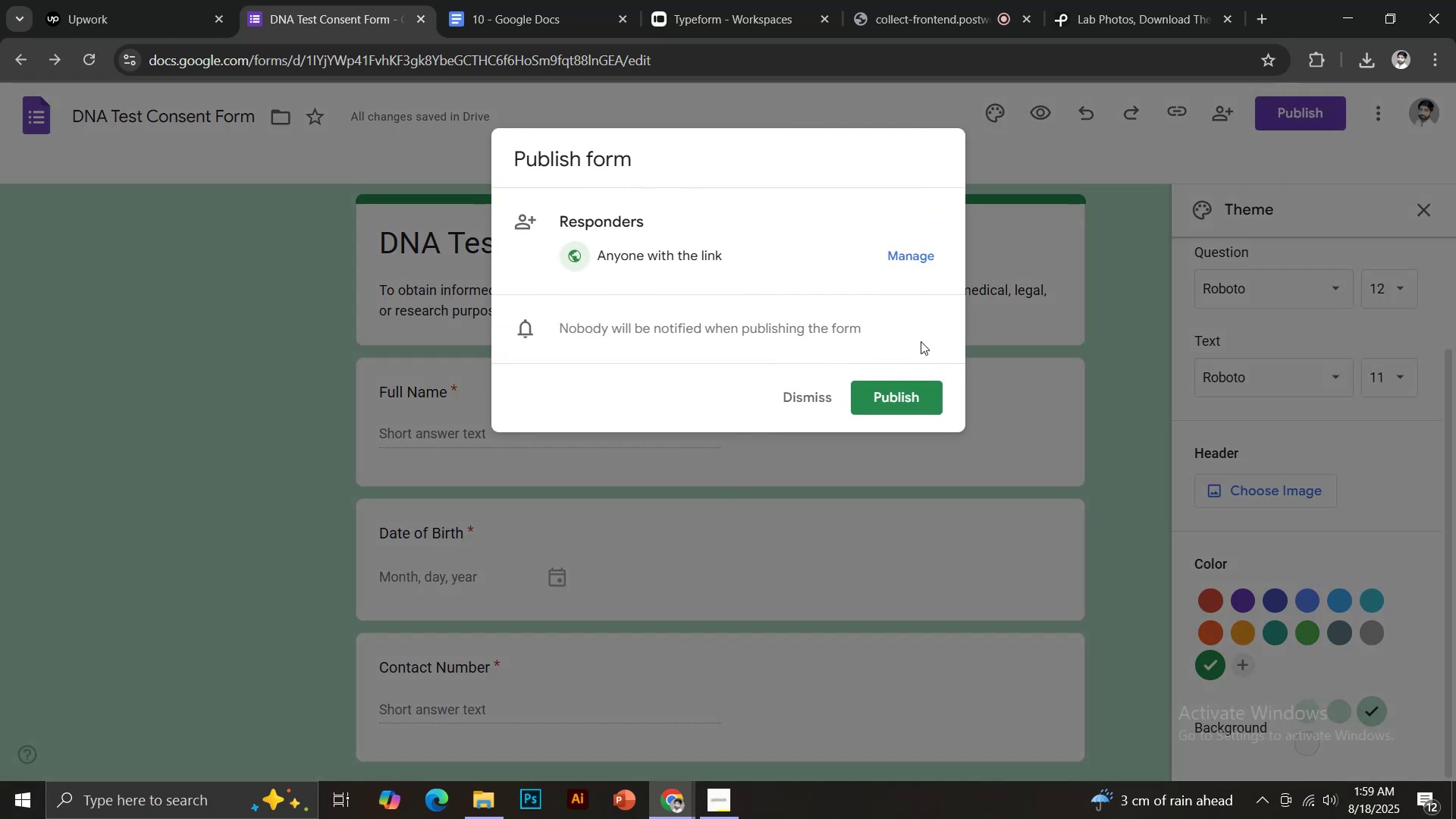 
left_click([915, 382])
 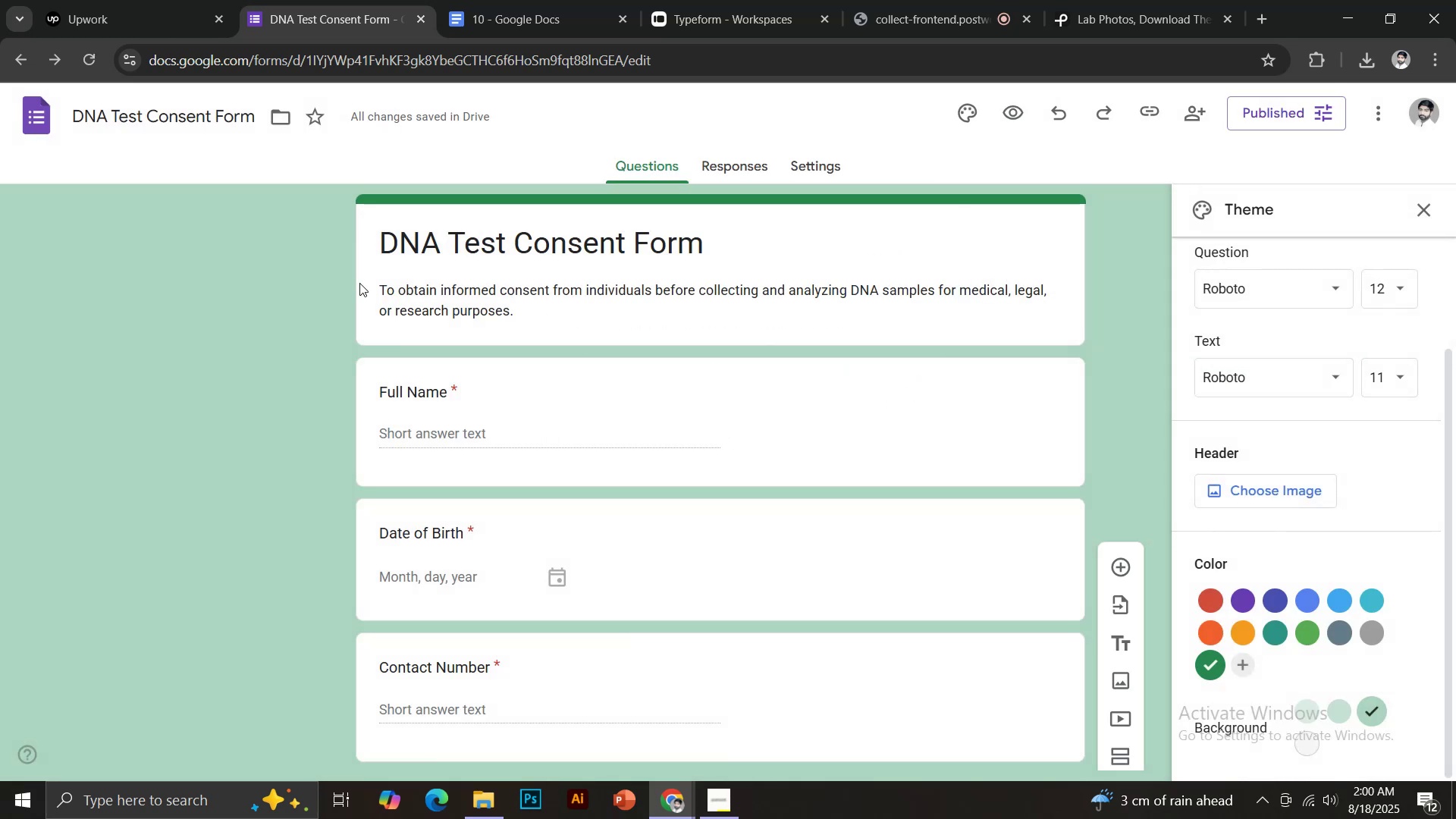 
wait(12.23)
 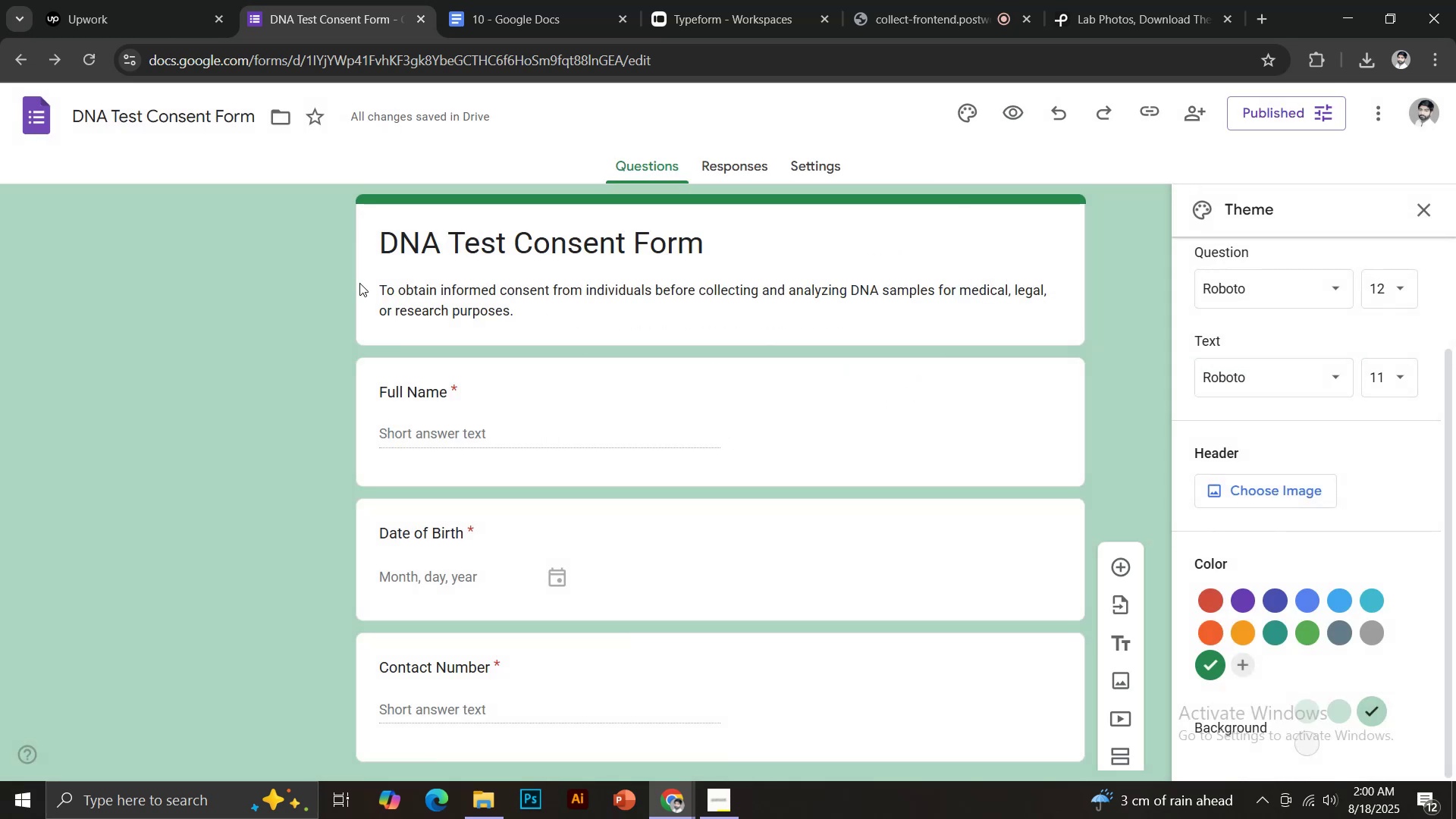 
left_click([45, 121])
 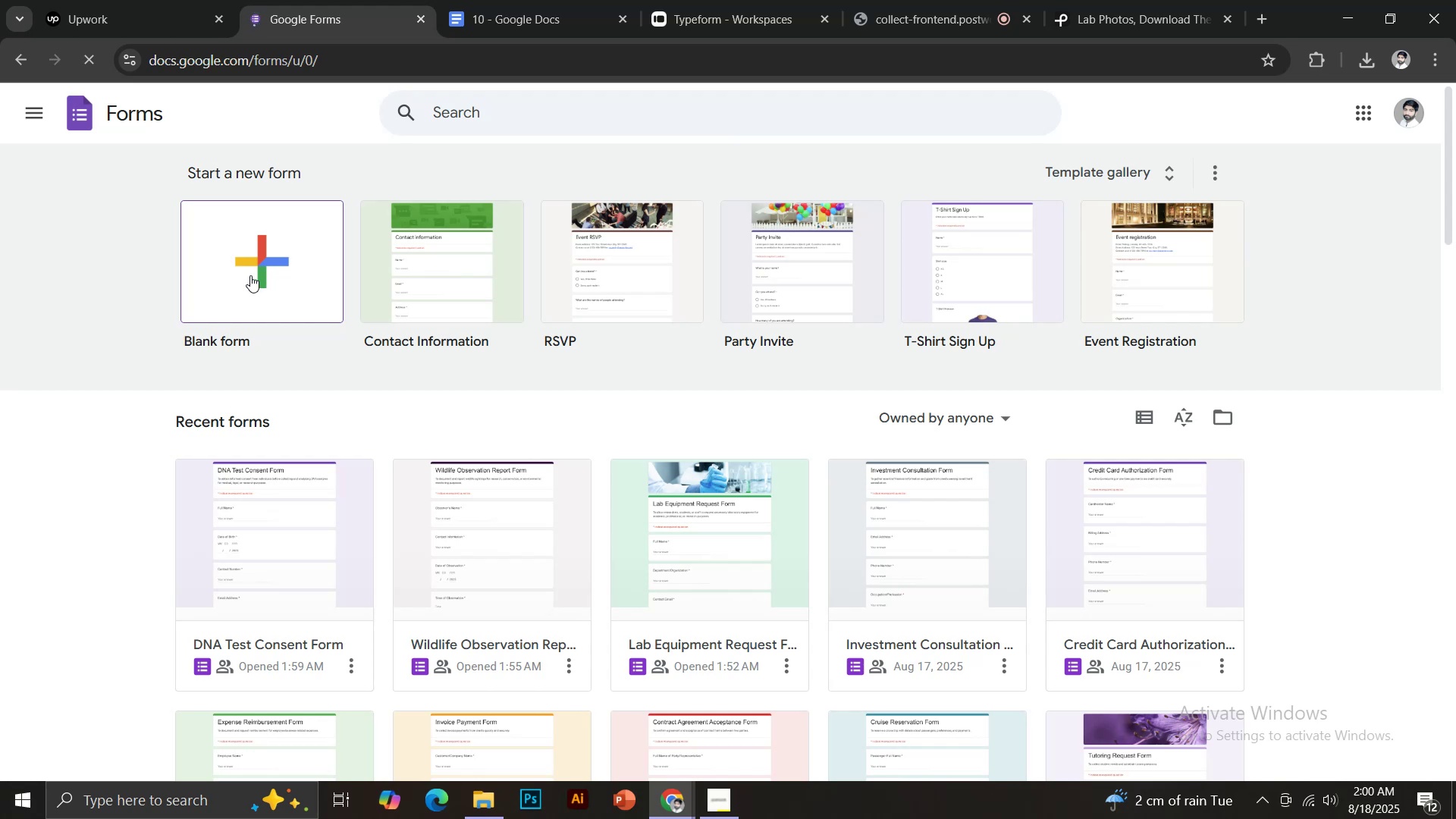 
wait(13.02)
 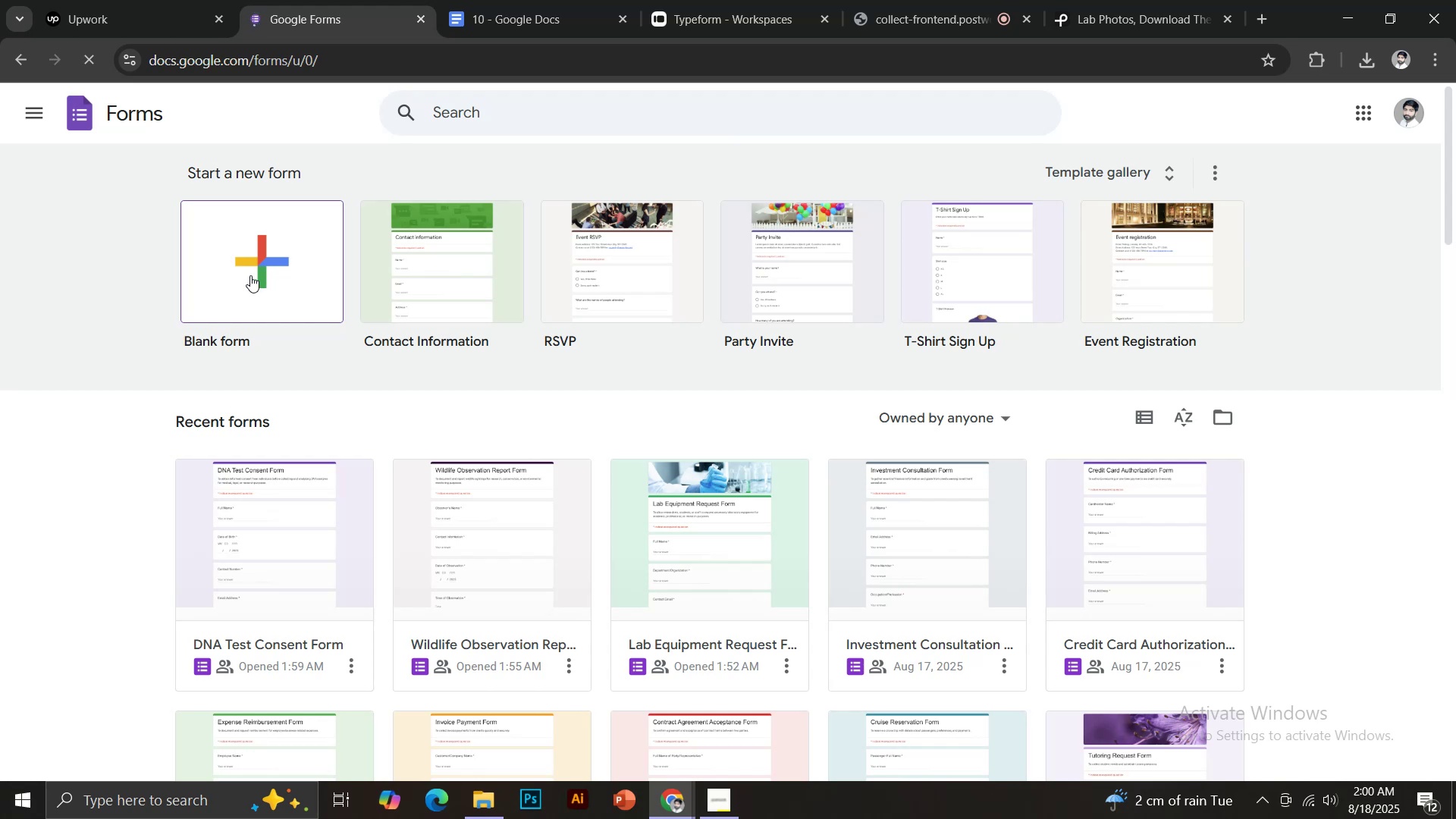 
left_click([257, 285])
 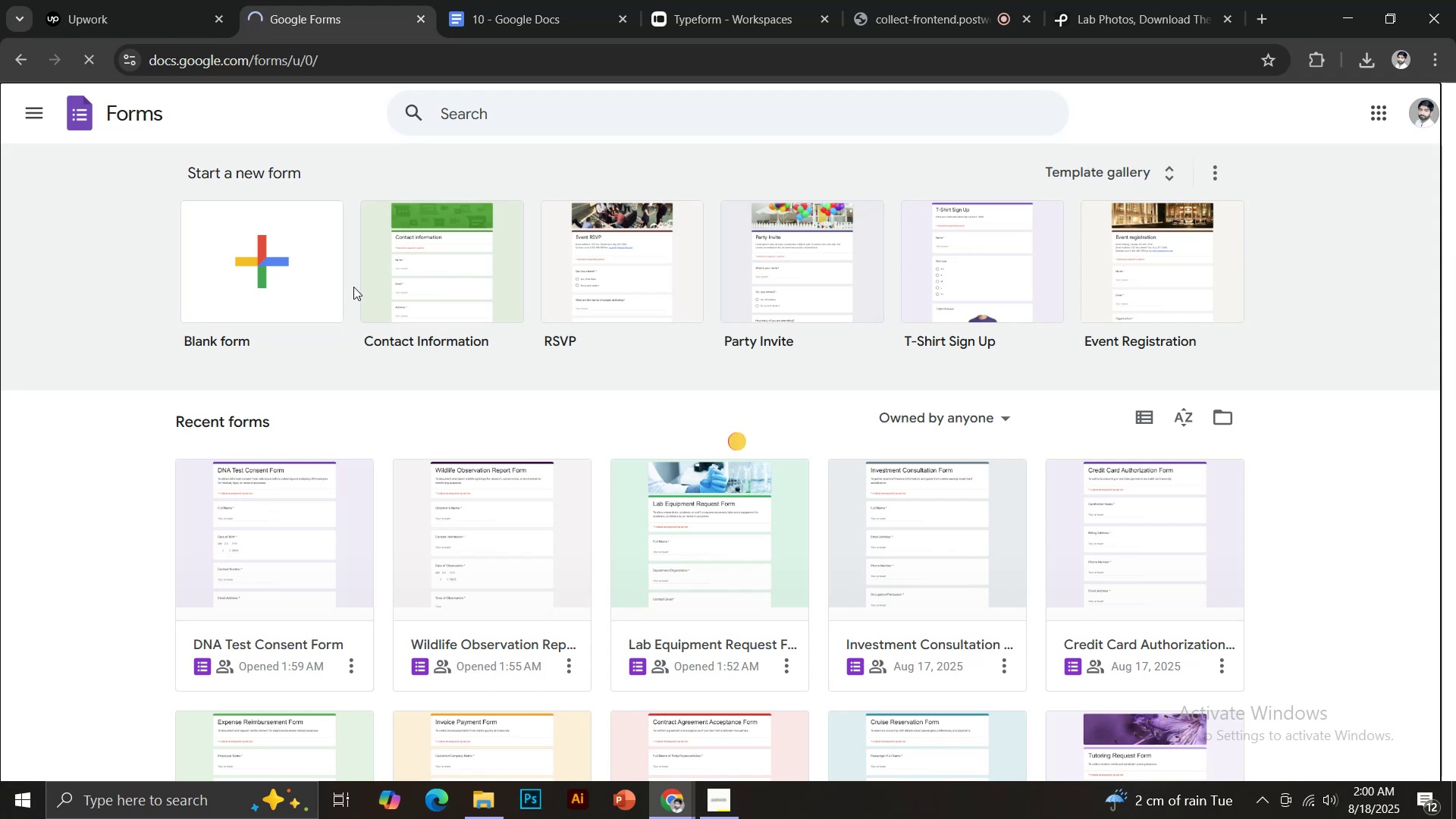 
mouse_move([459, 272])
 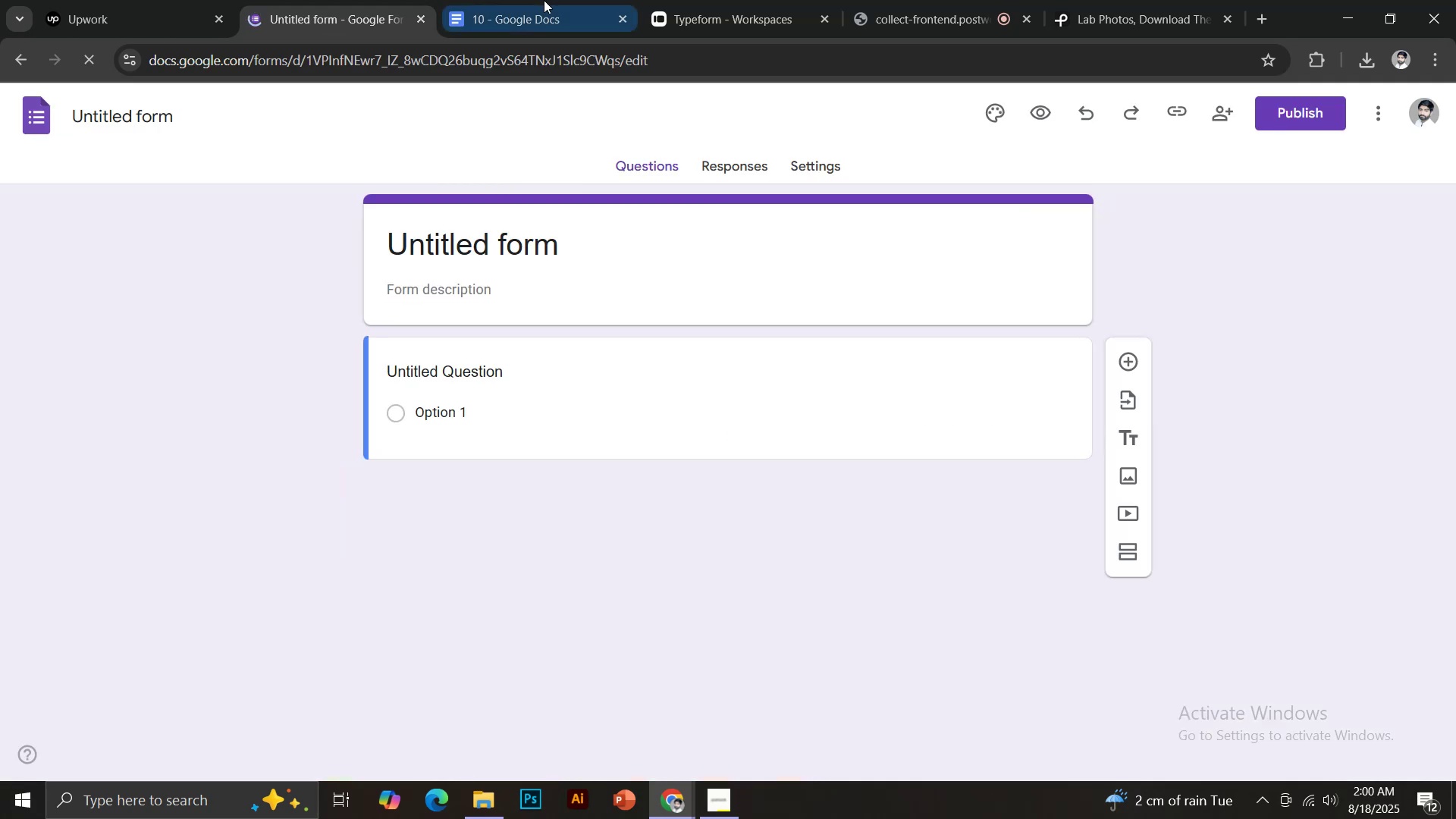 
left_click([540, 0])
 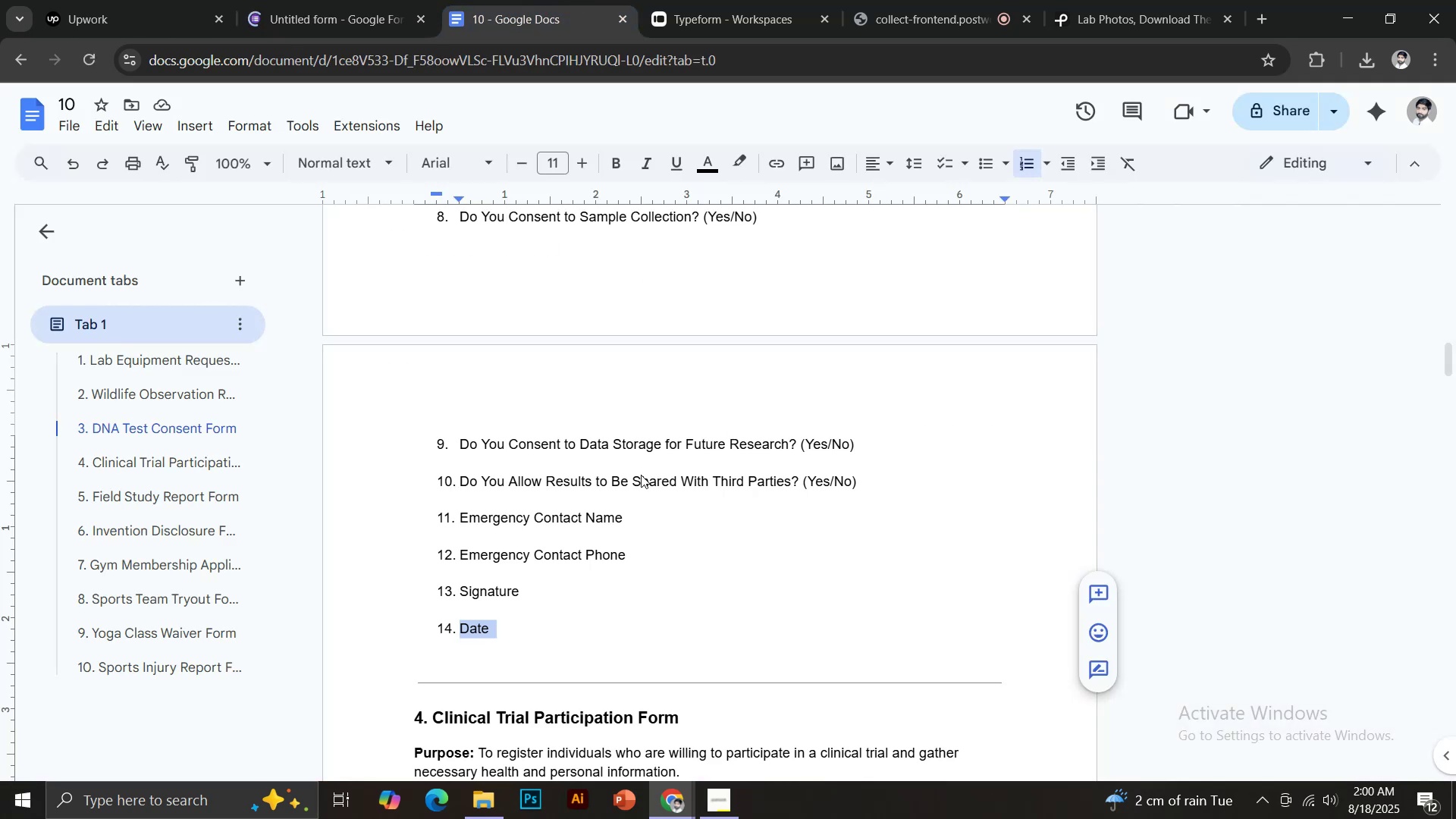 
scroll: coordinate [648, 475], scroll_direction: down, amount: 5.0
 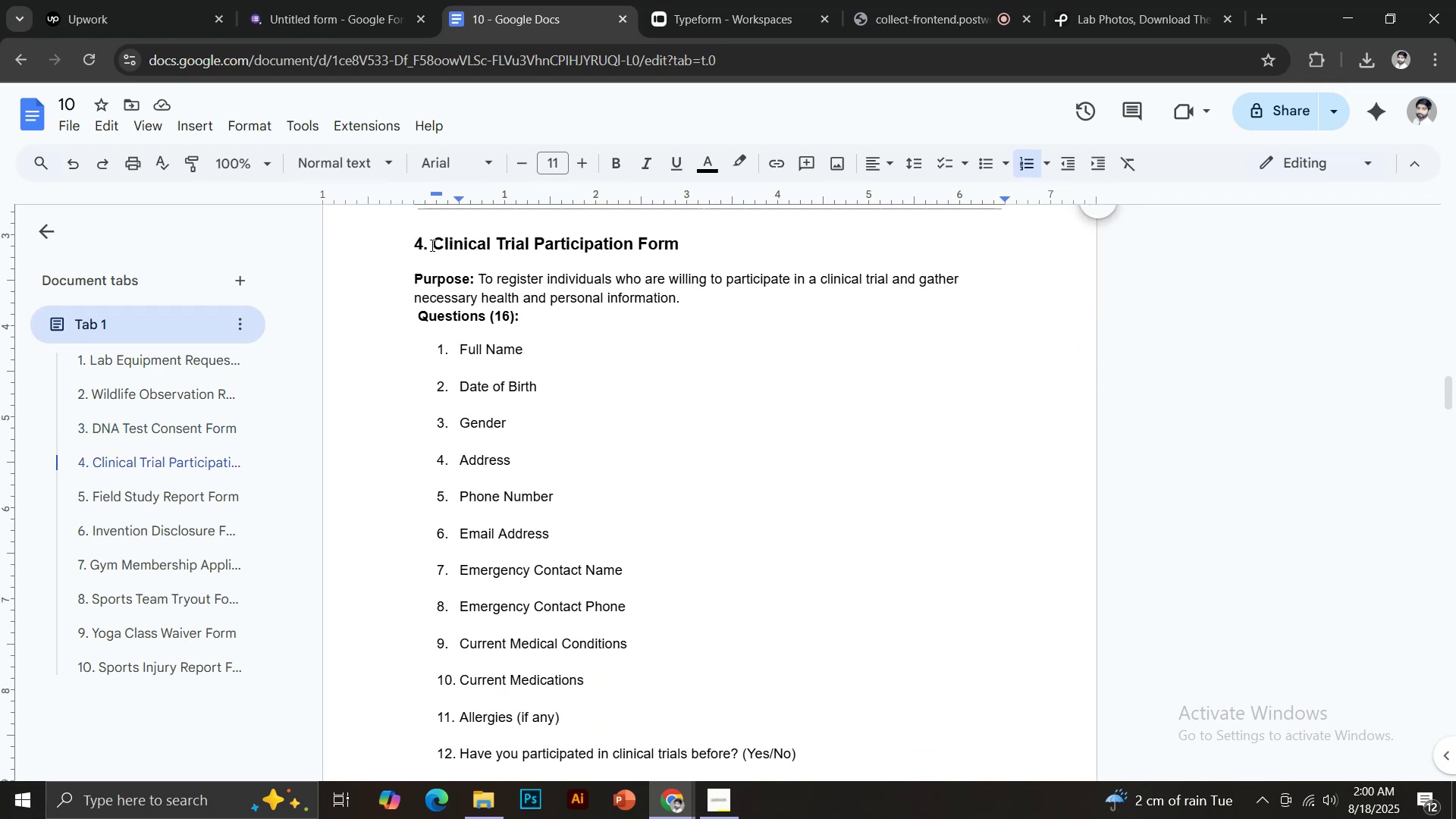 
left_click_drag(start_coordinate=[433, 240], to_coordinate=[684, 246])
 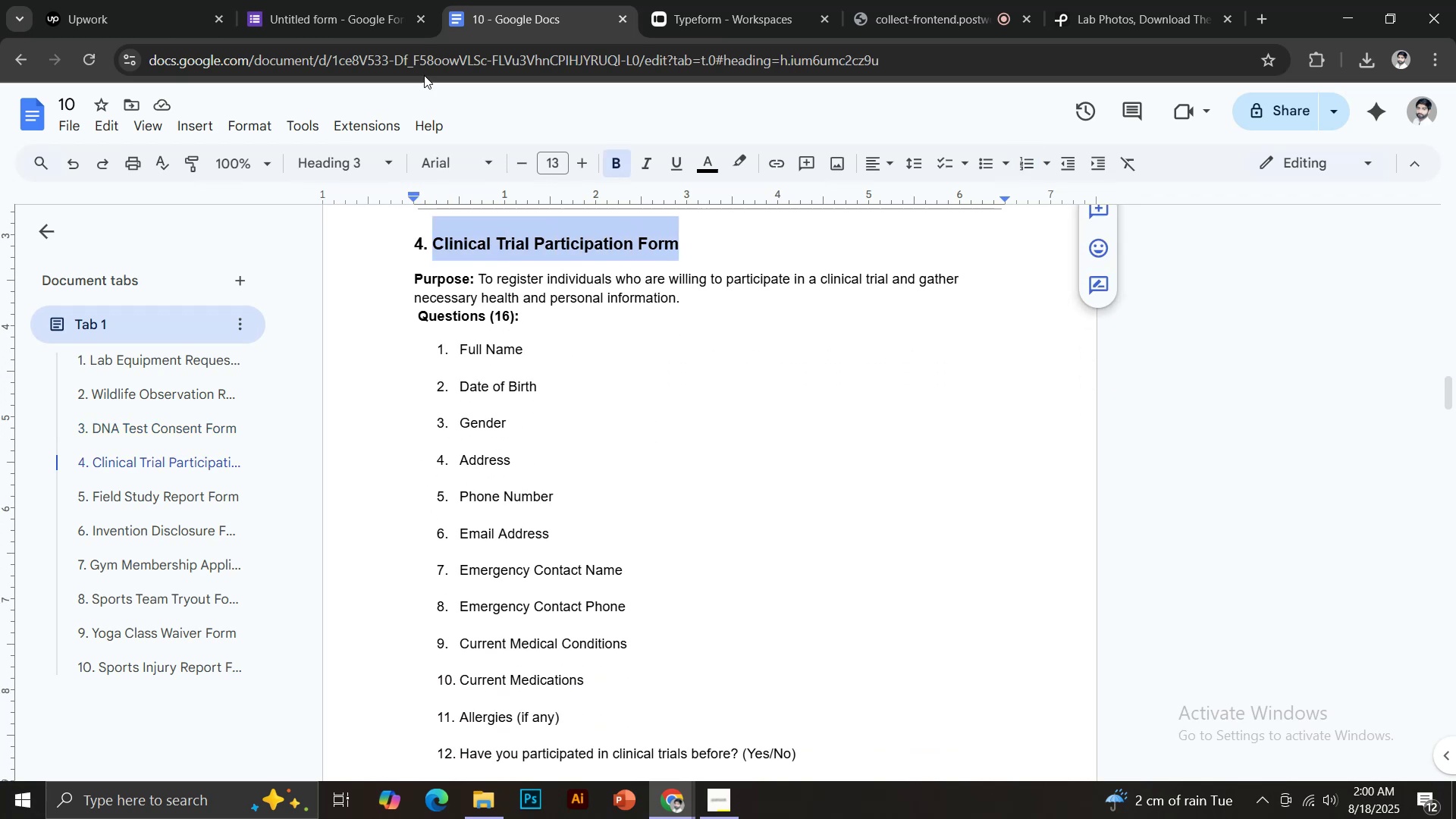 
hold_key(key=ControlLeft, duration=0.83)
 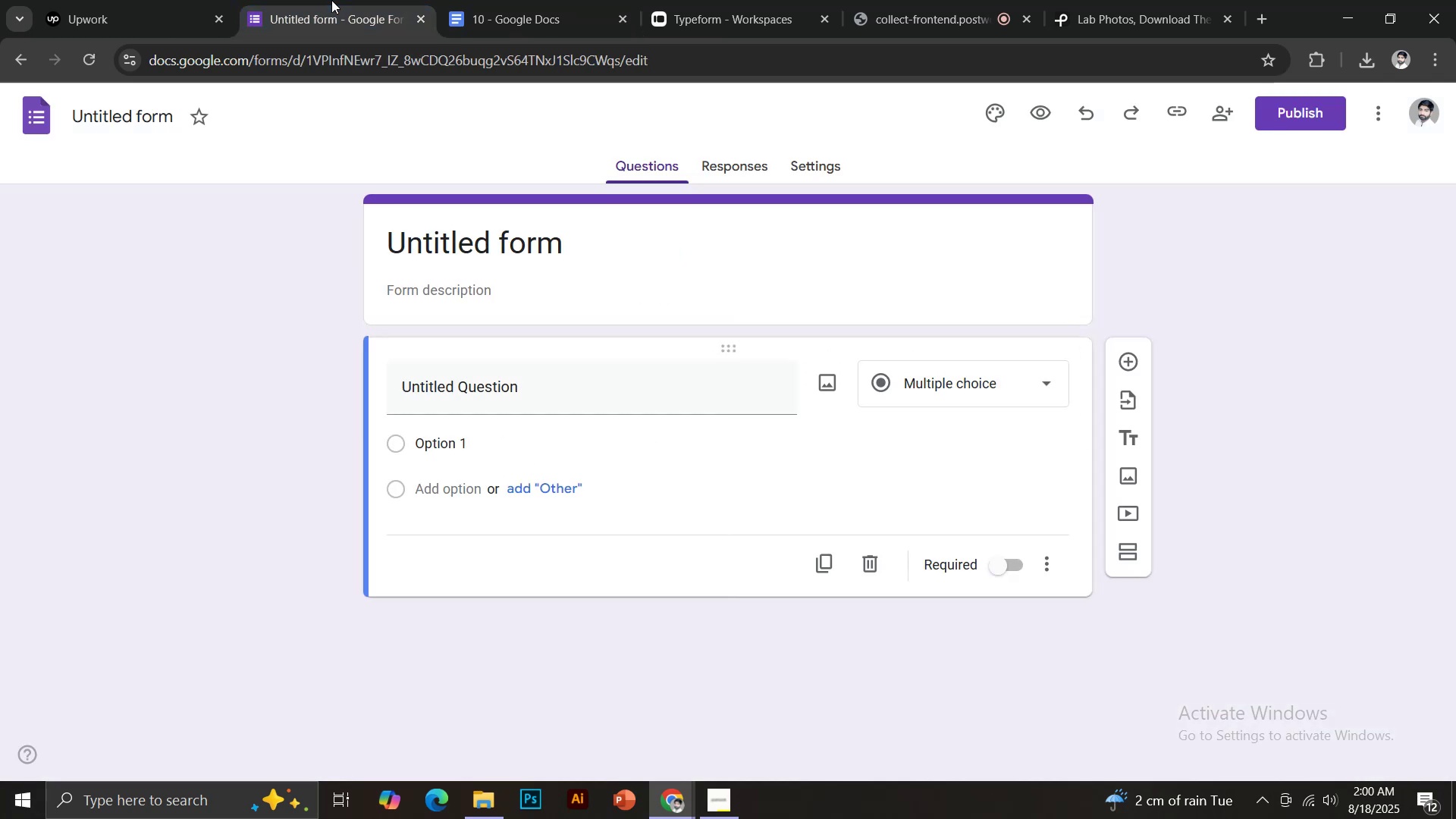 
hold_key(key=C, duration=0.32)
 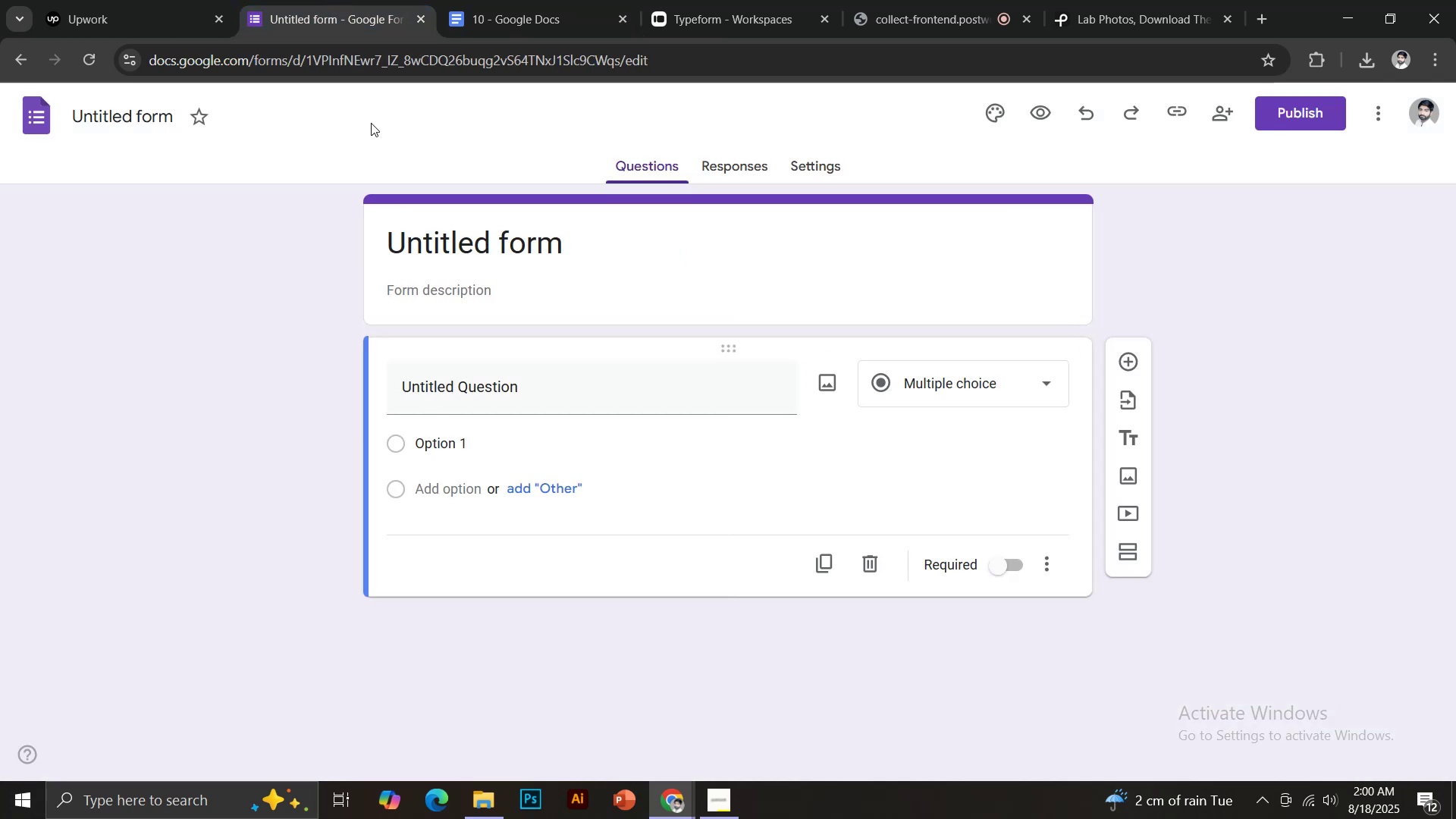 
hold_key(key=ControlLeft, duration=0.38)
 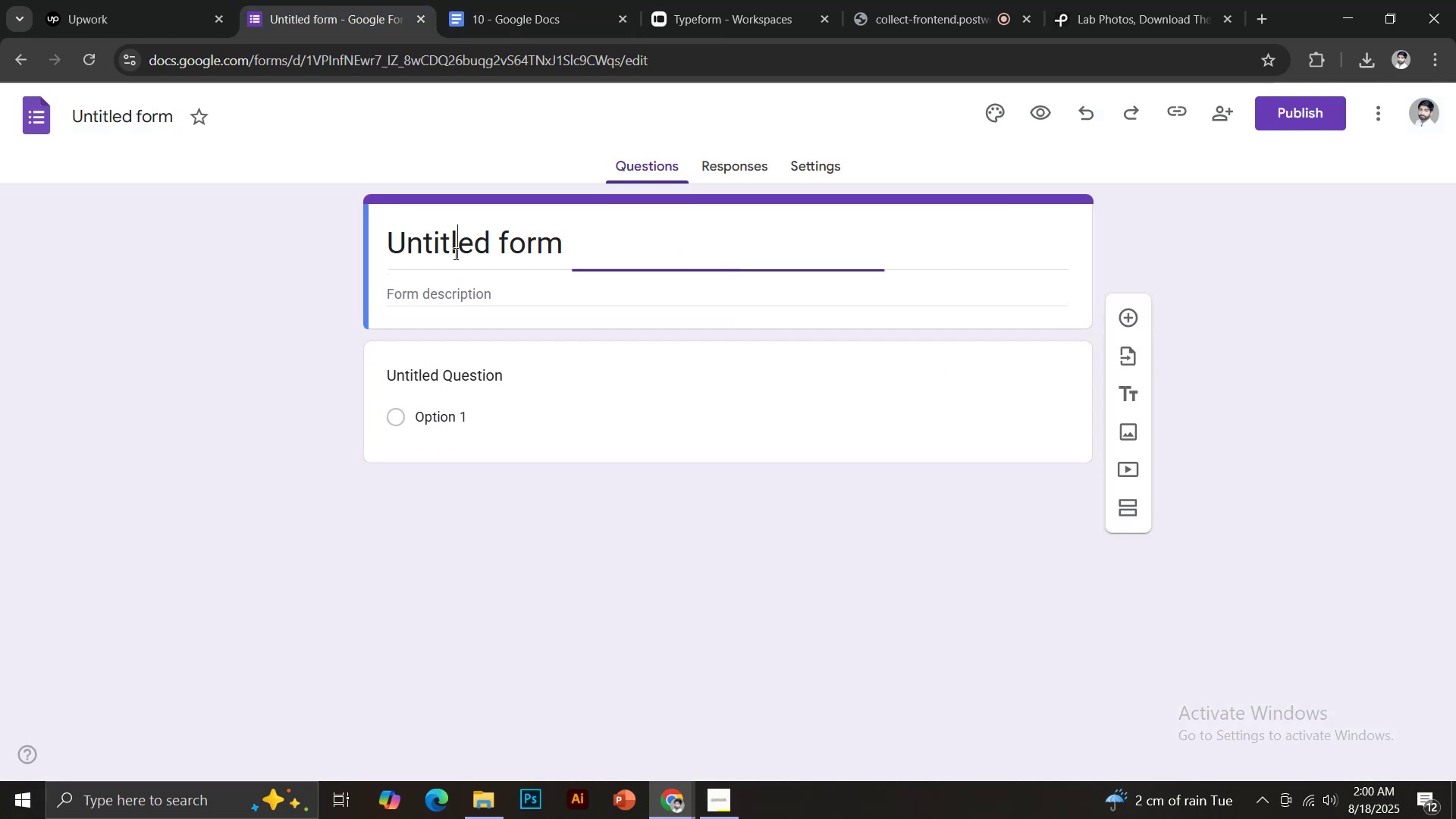 
key(Control+Shift+ShiftLeft)
 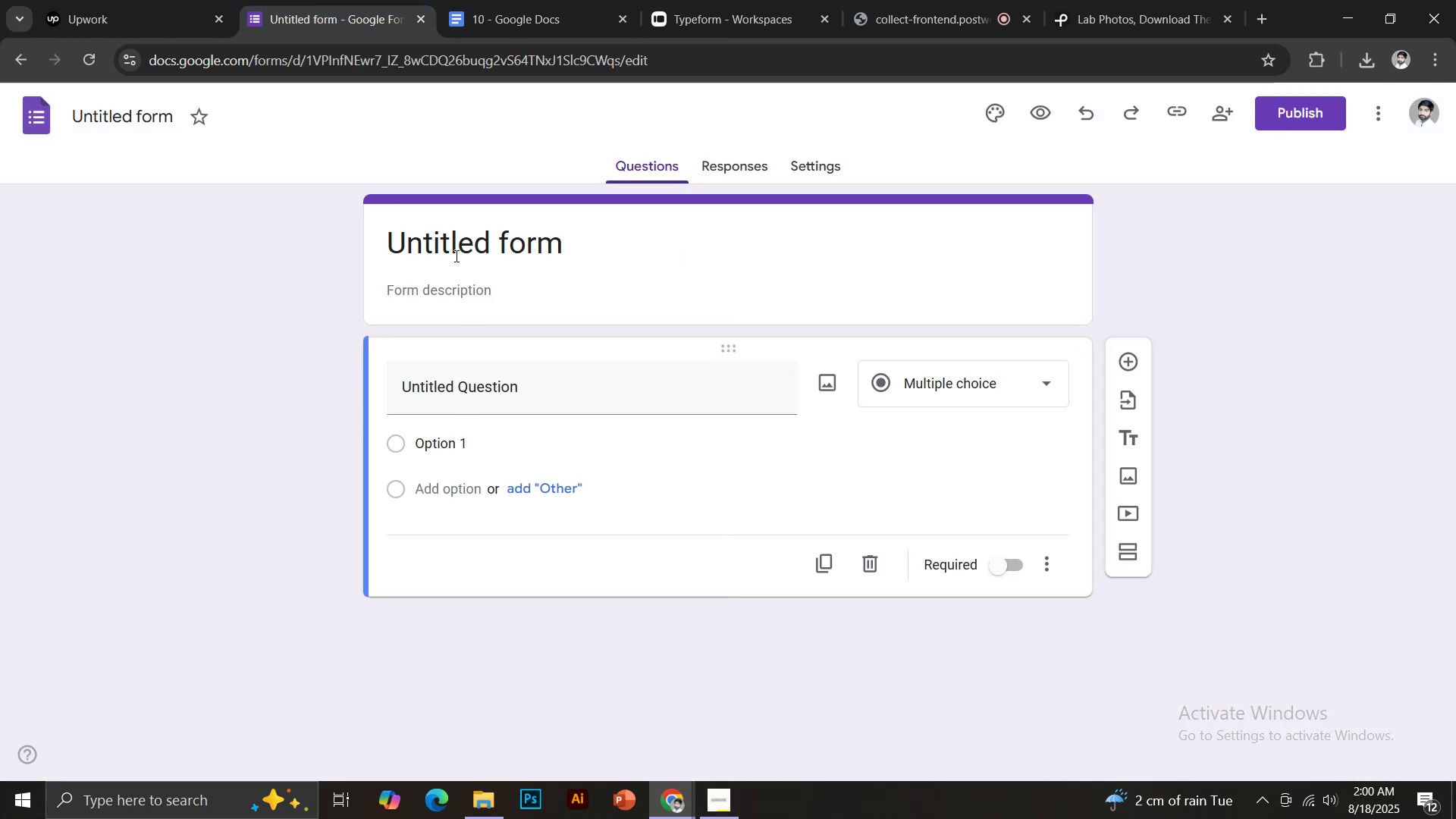 
left_click([454, 253])
 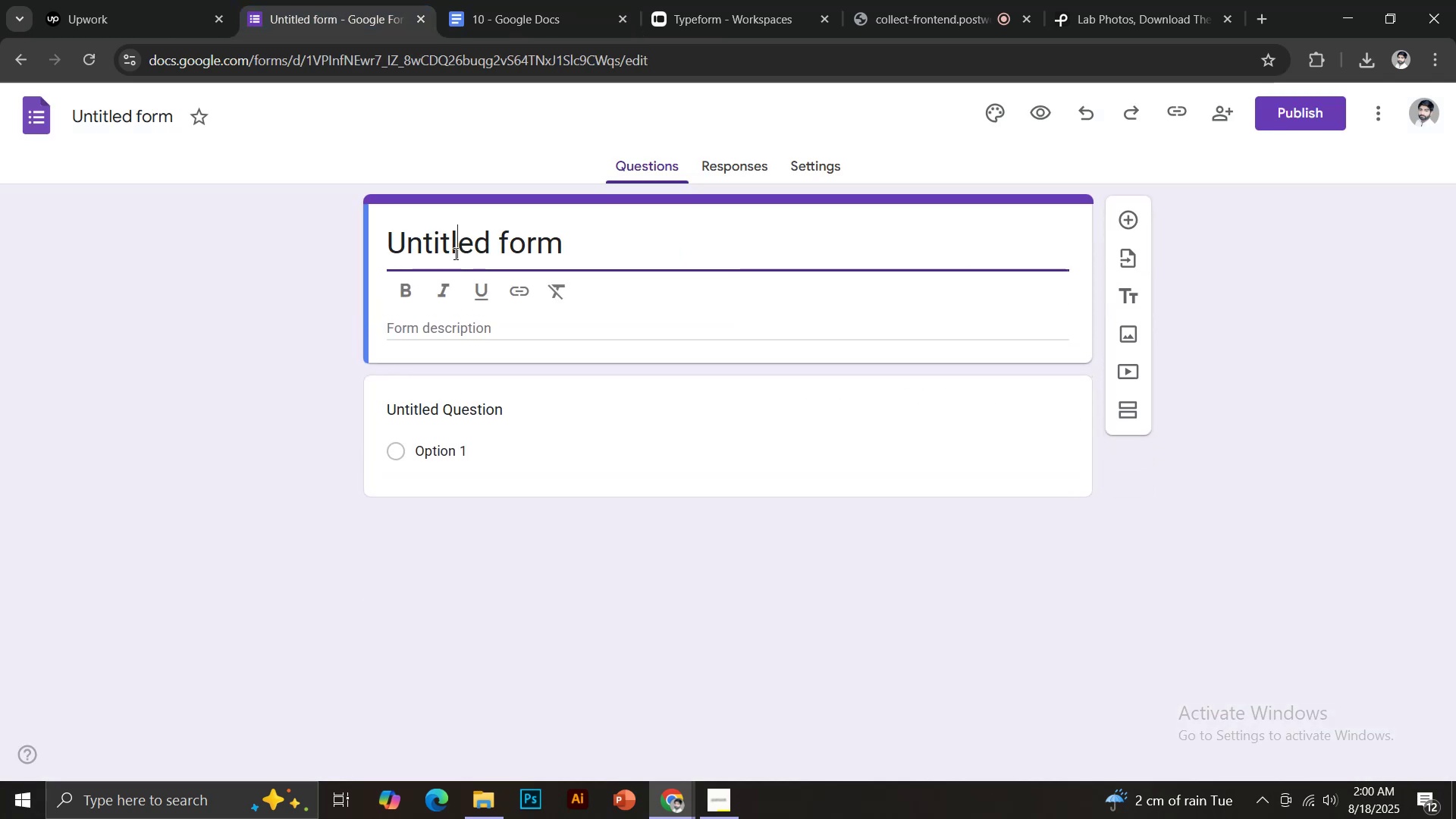 
key(Control+A)
 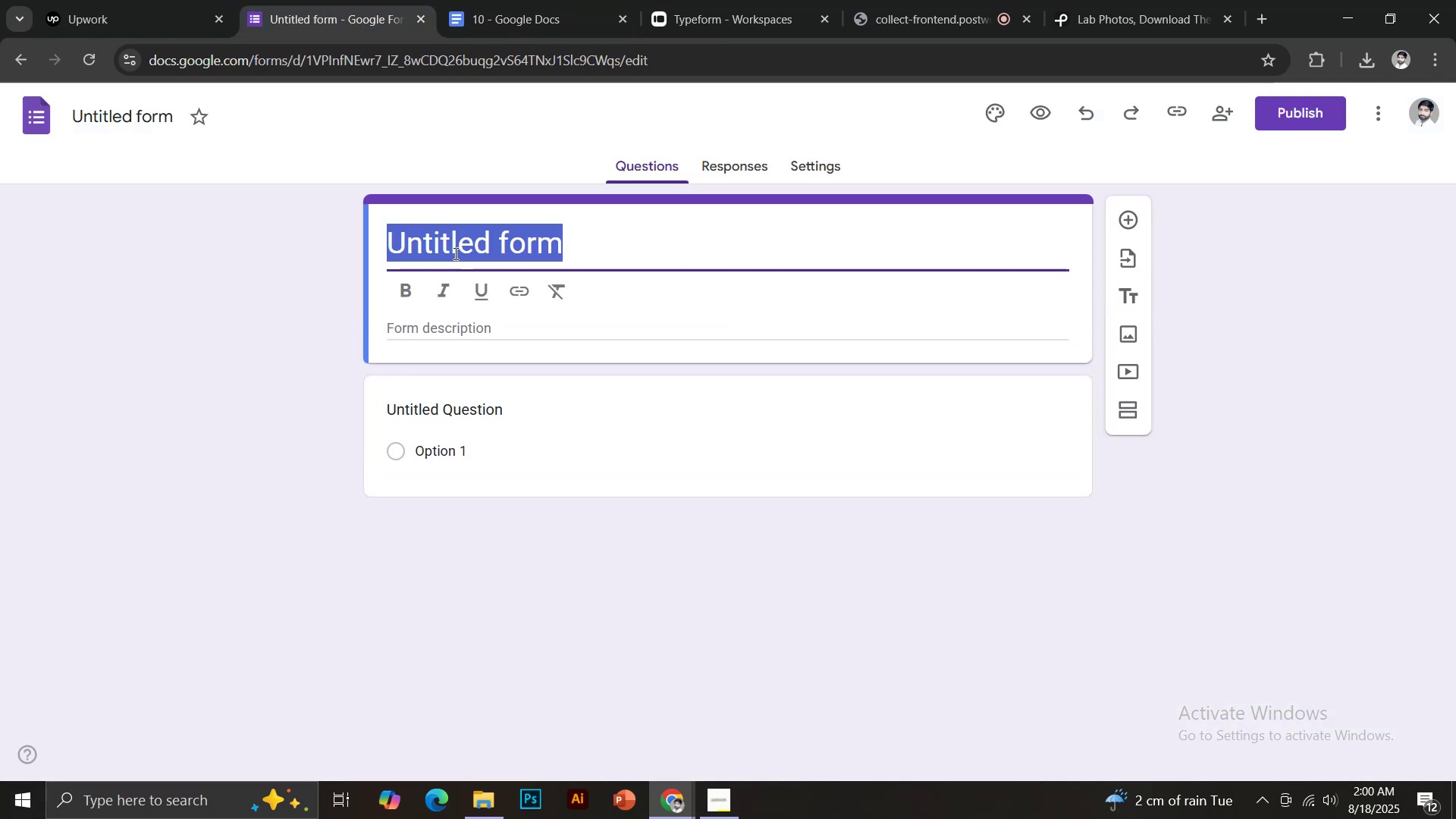 
key(Control+Shift+V)
 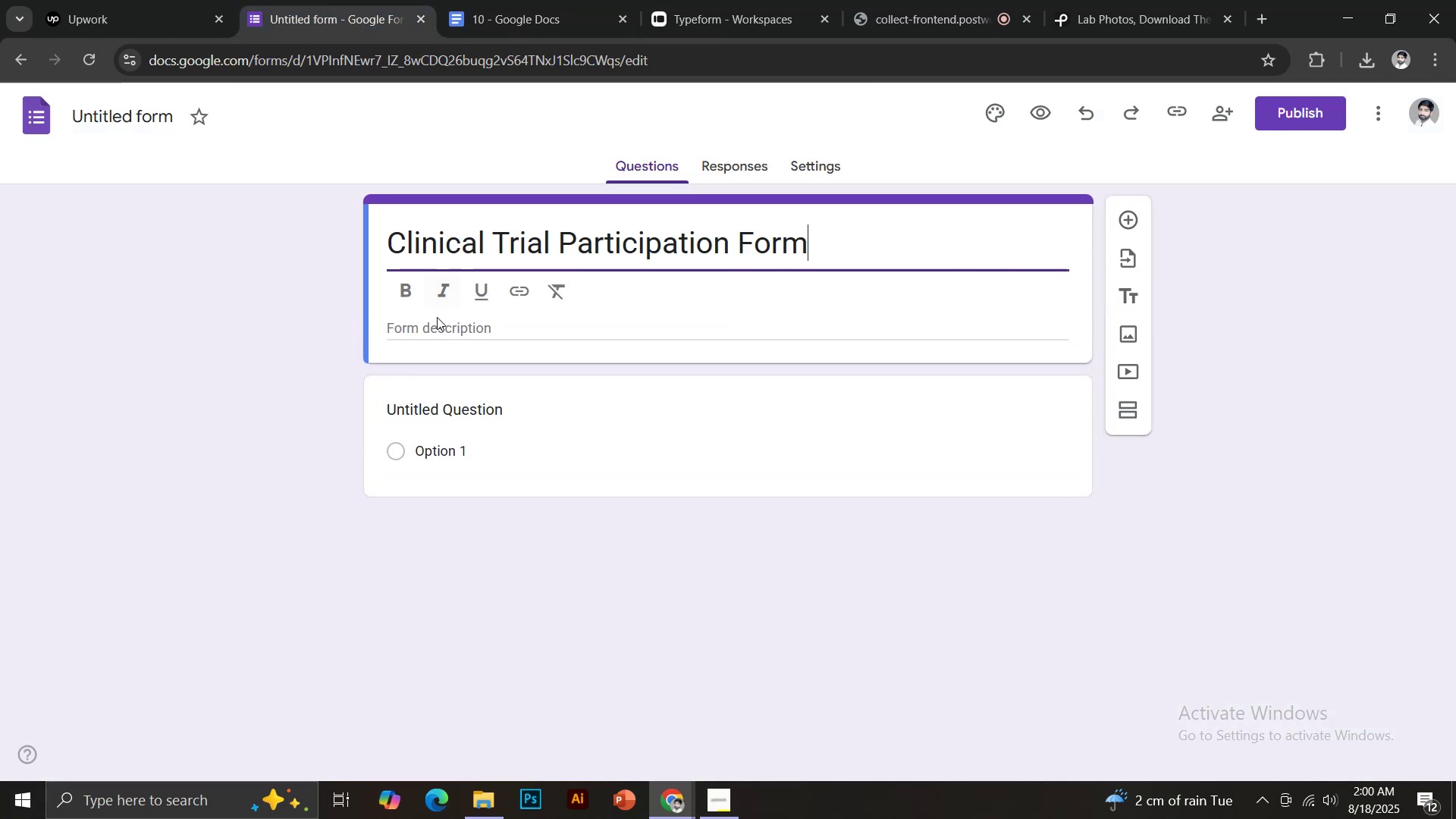 
left_click([436, 329])
 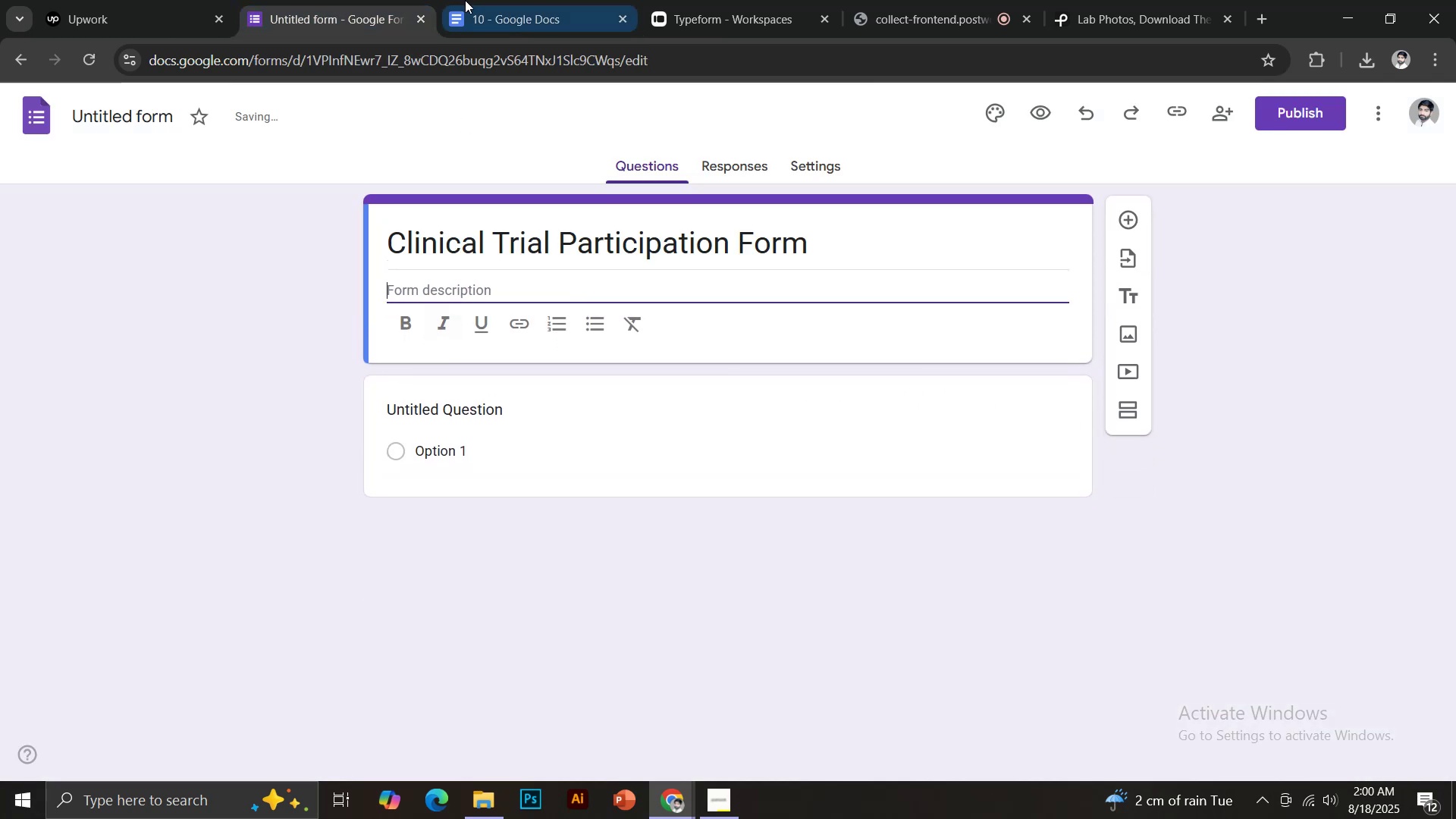 
left_click([473, 0])
 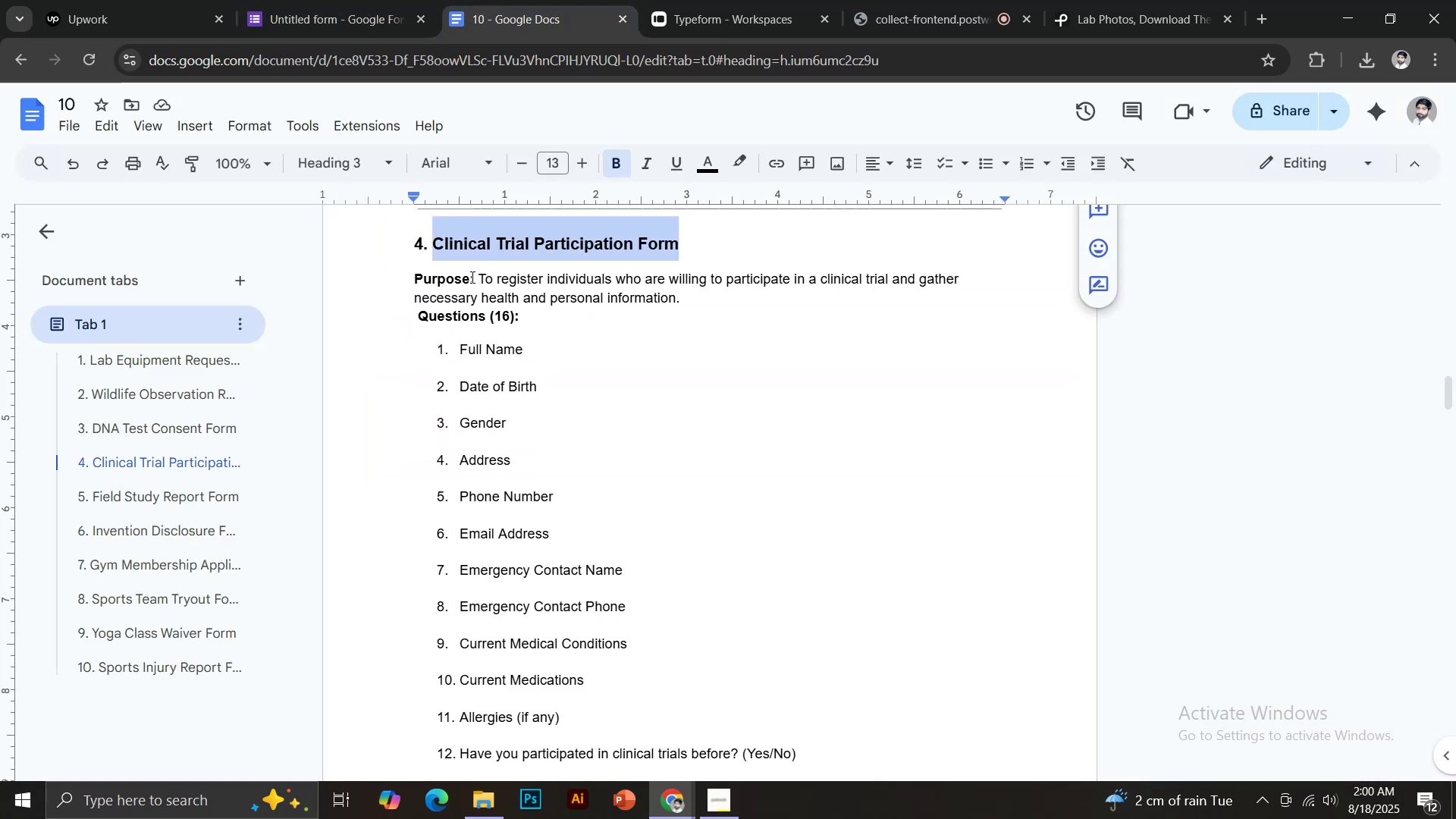 
left_click_drag(start_coordinate=[479, 276], to_coordinate=[680, 297])
 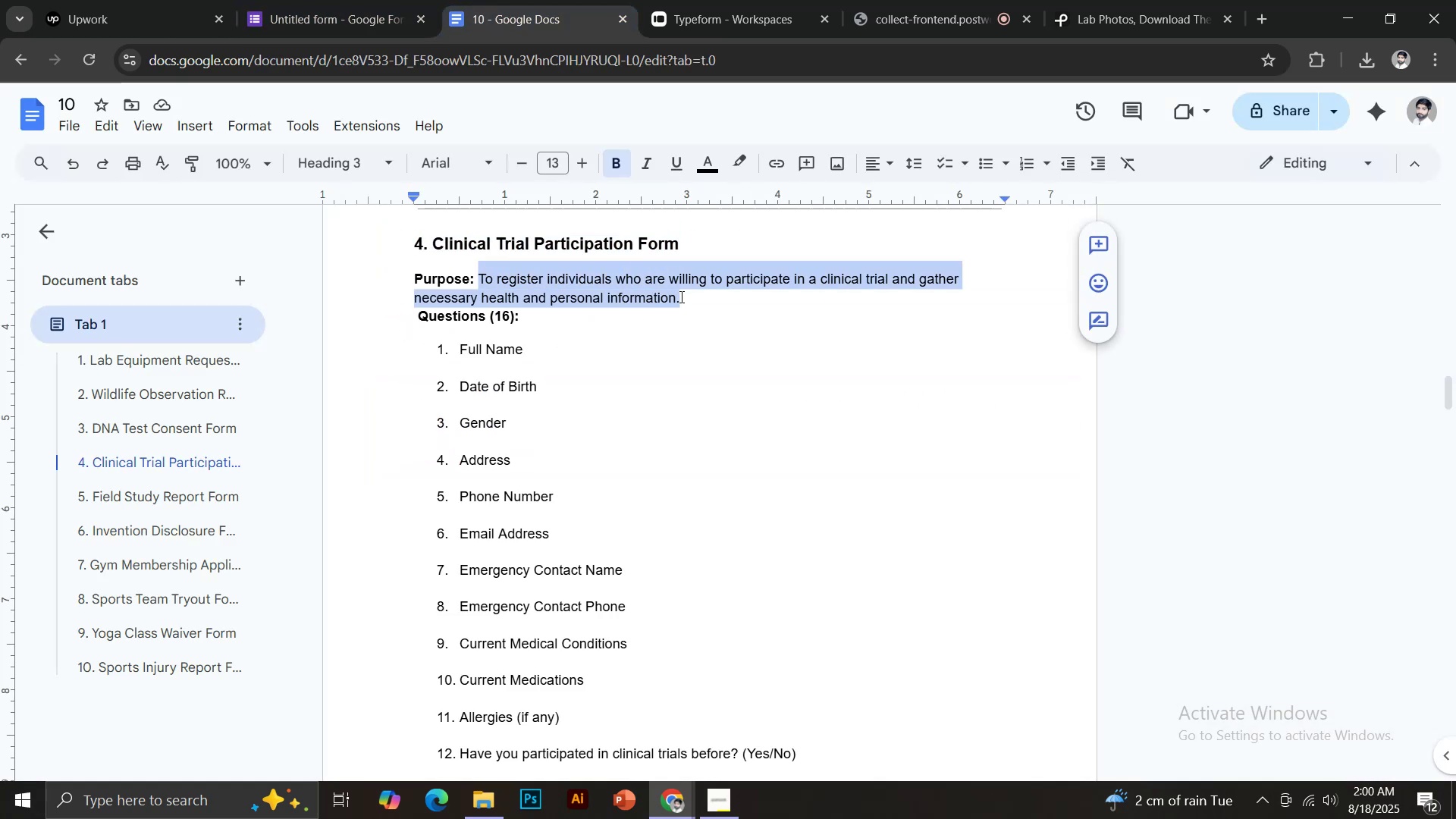 
key(Control+C)
 